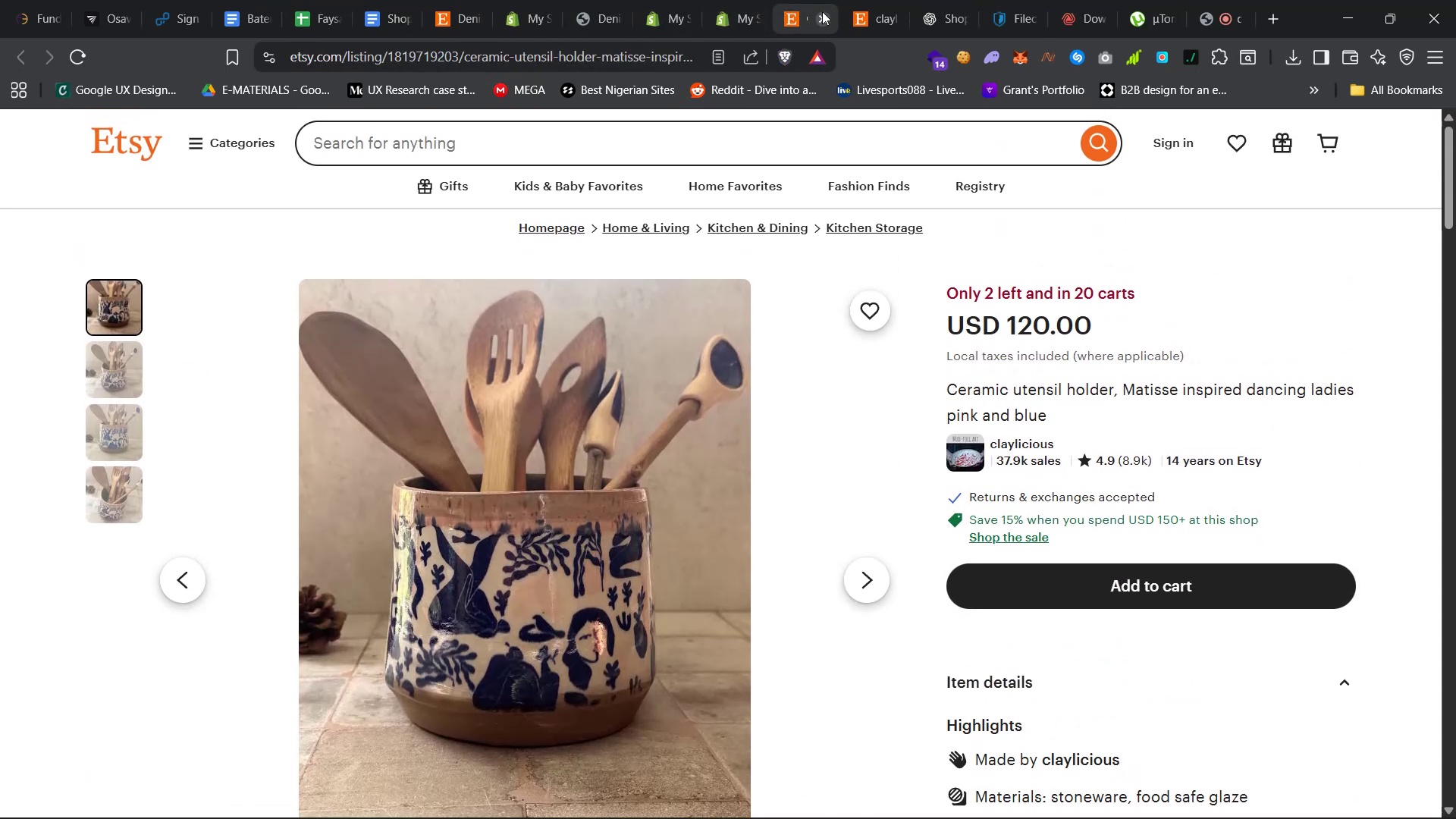 
left_click([824, 12])
 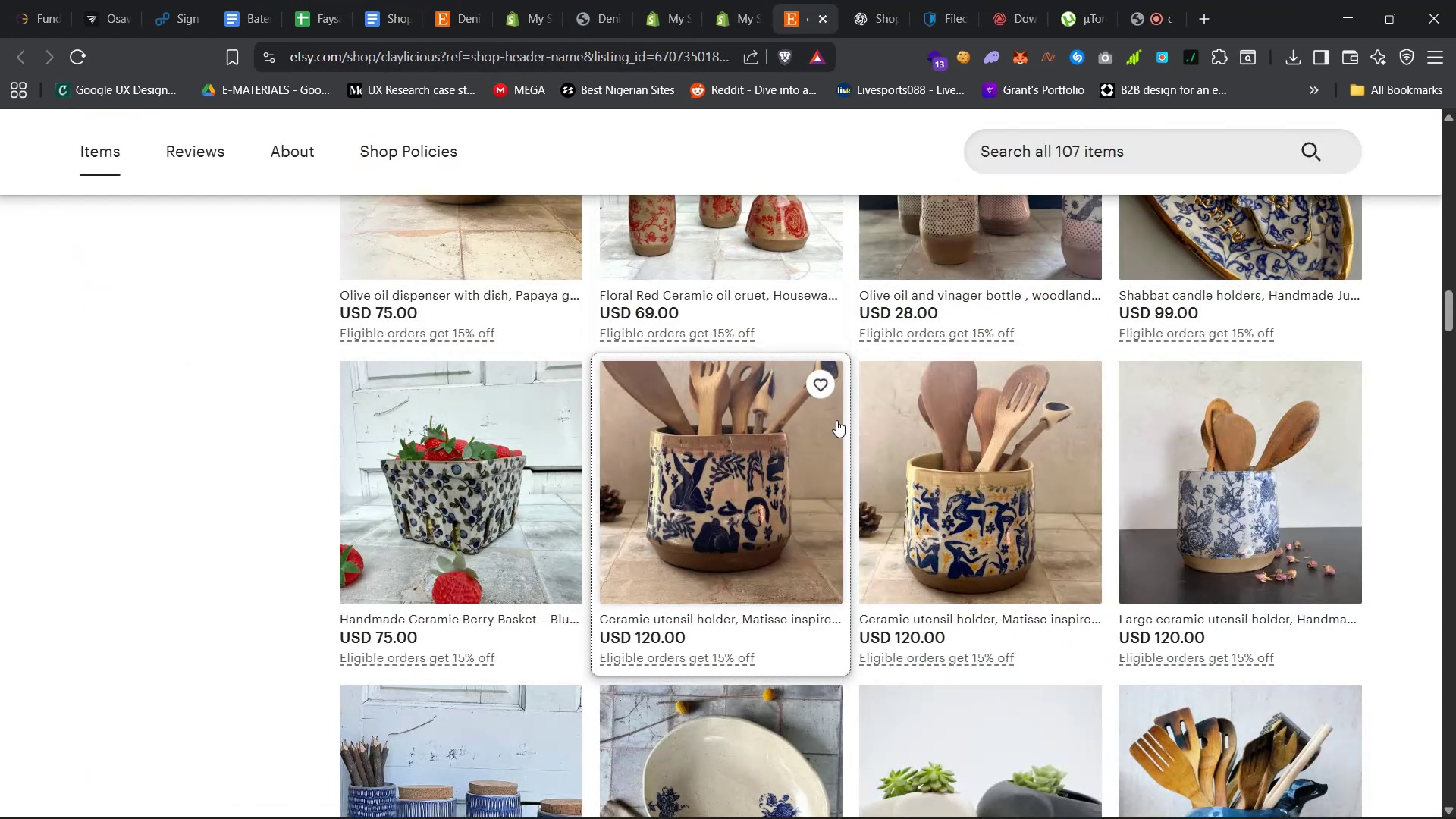 
scroll: coordinate [836, 422], scroll_direction: down, amount: 12.0
 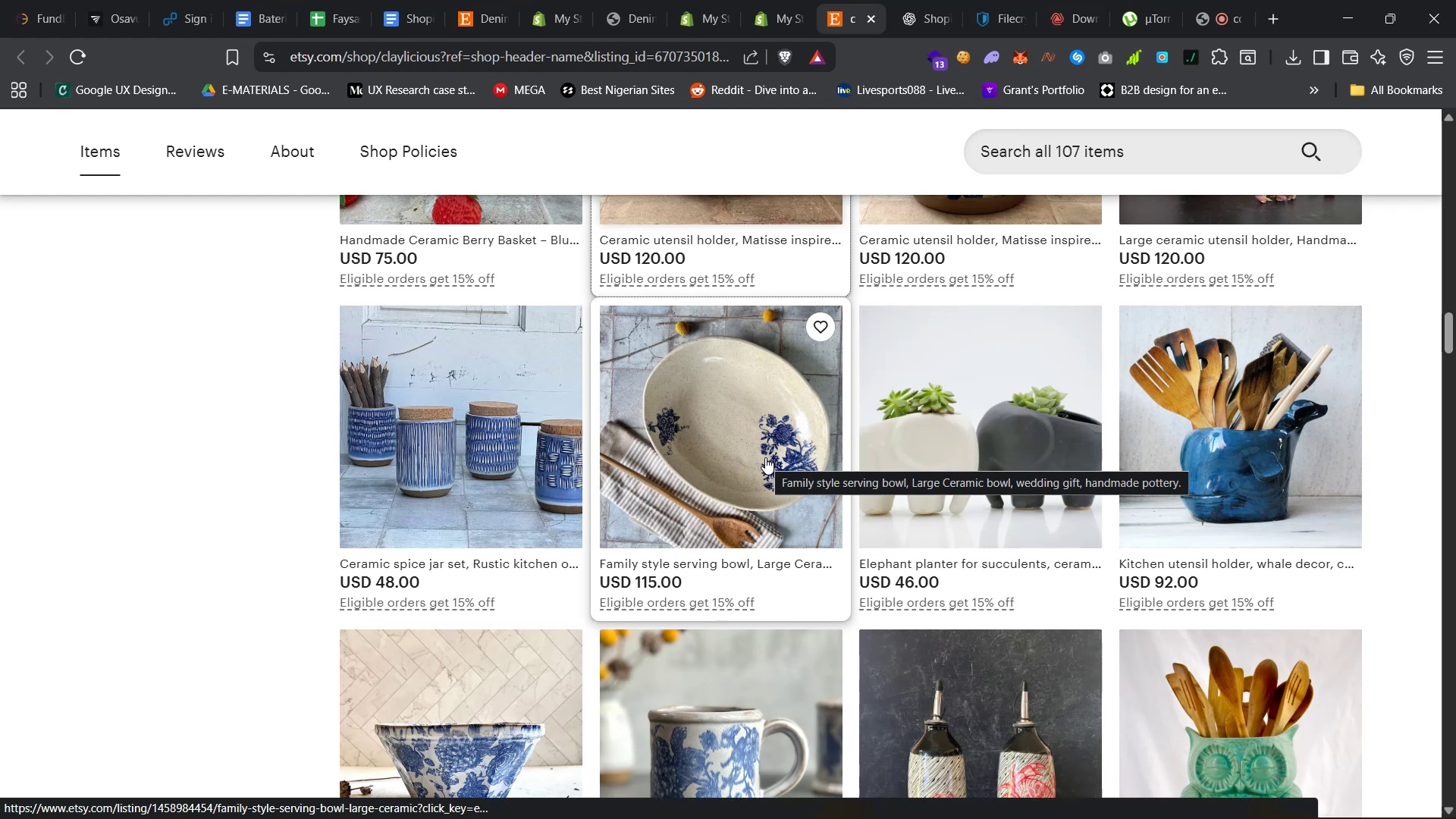 
left_click([765, 457])
 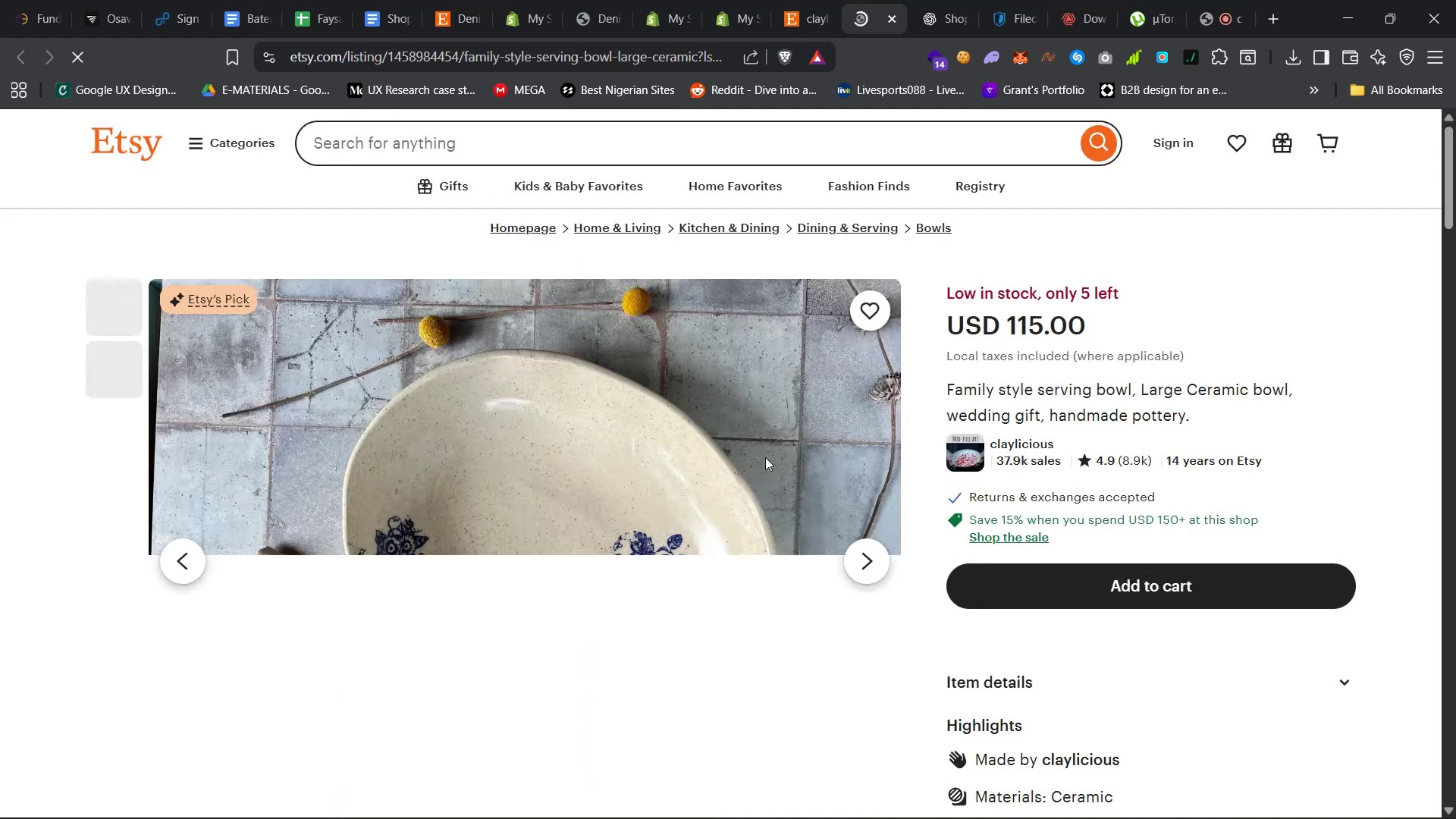 
scroll: coordinate [697, 500], scroll_direction: down, amount: 9.0
 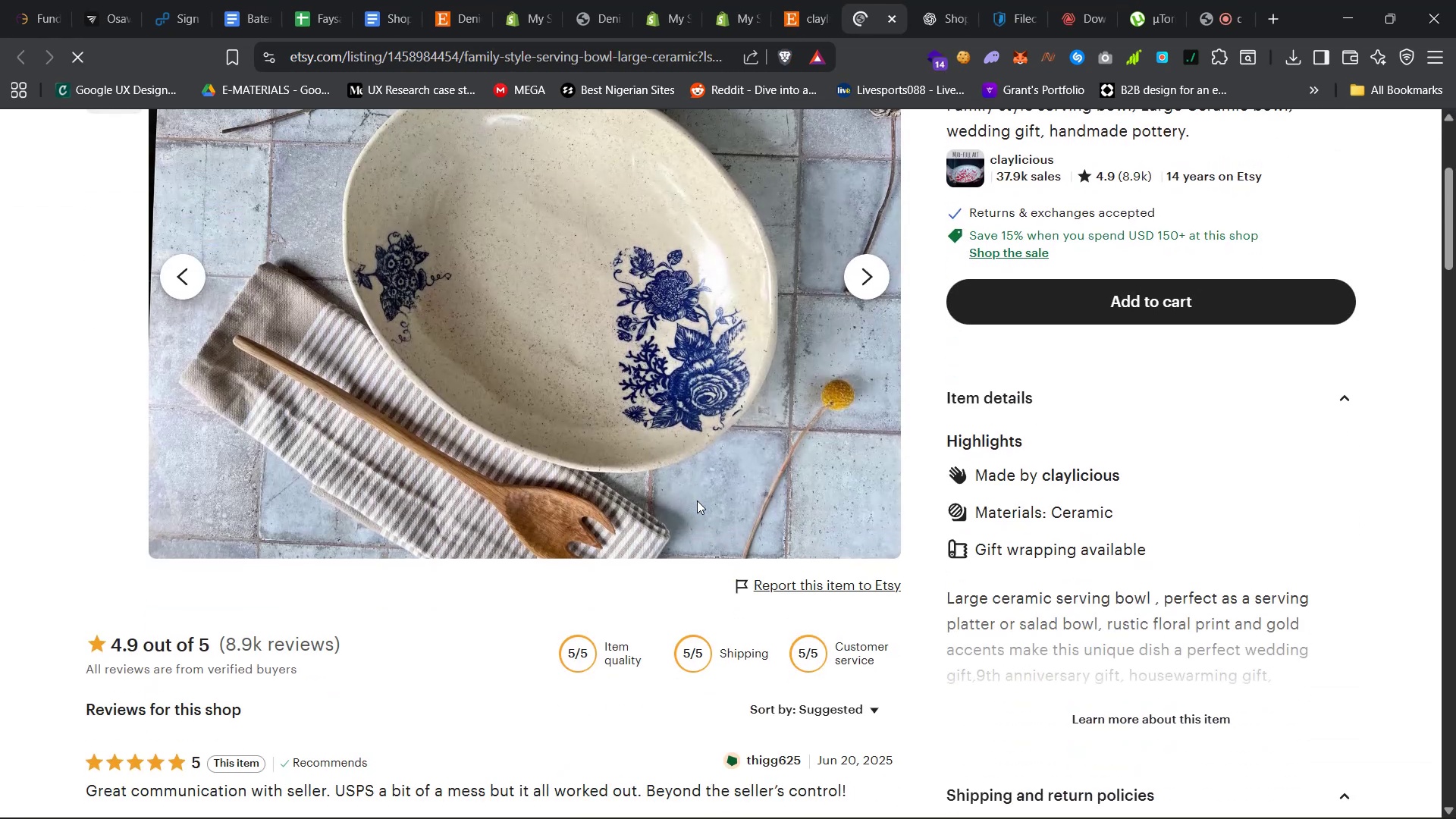 
scroll: coordinate [697, 500], scroll_direction: up, amount: 10.0
 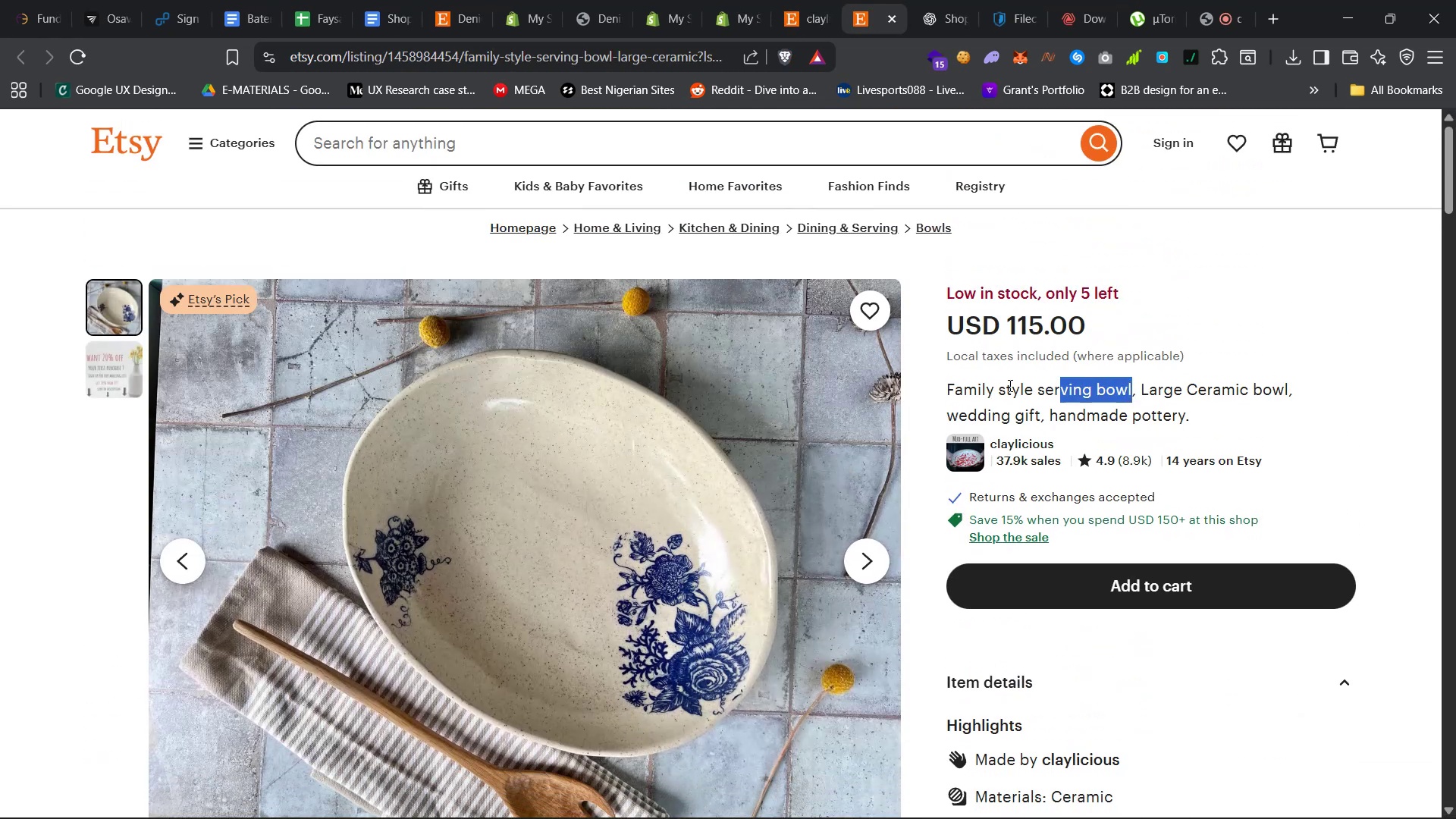 
wait(5.27)
 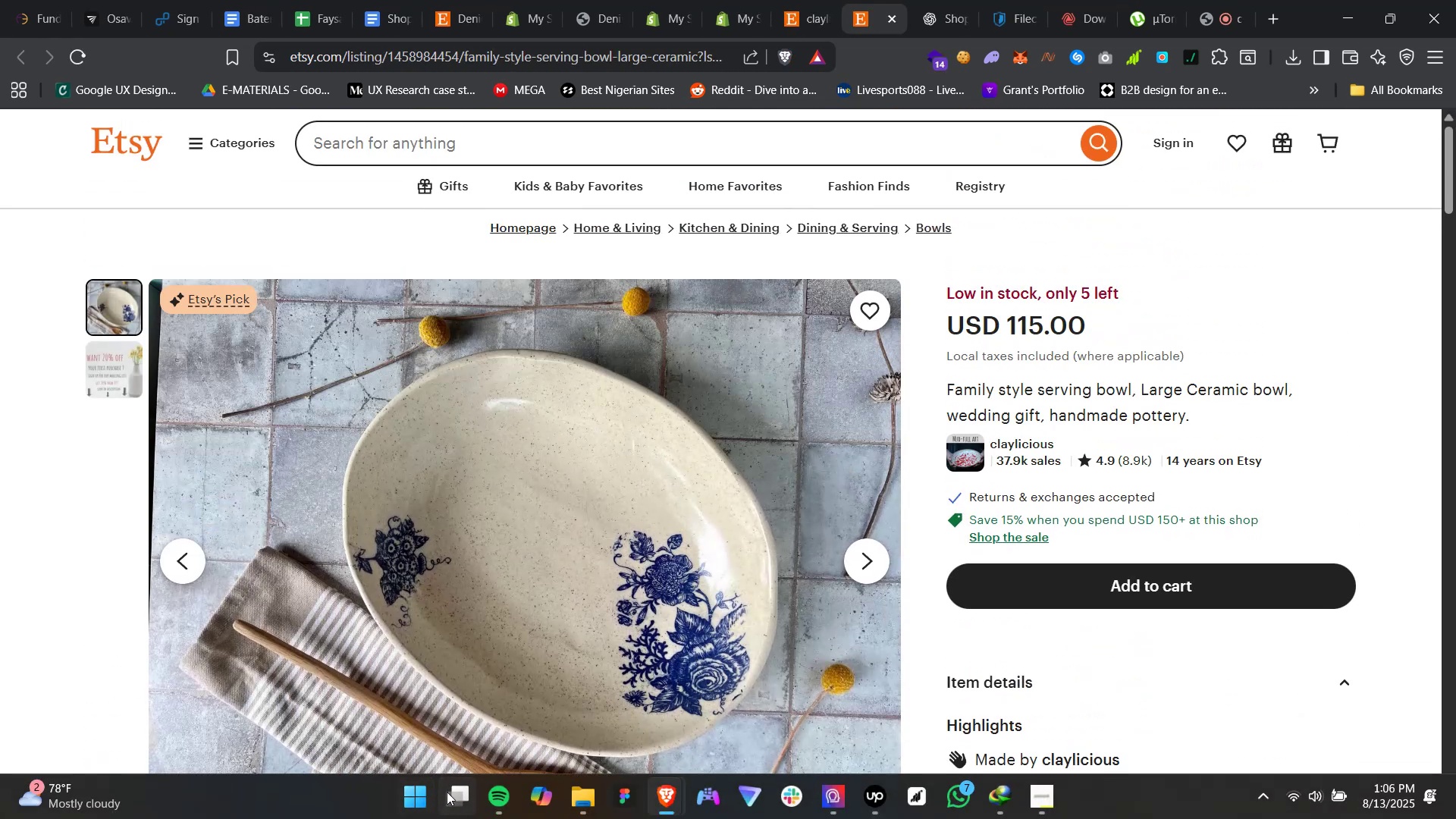 
key(Control+C)
 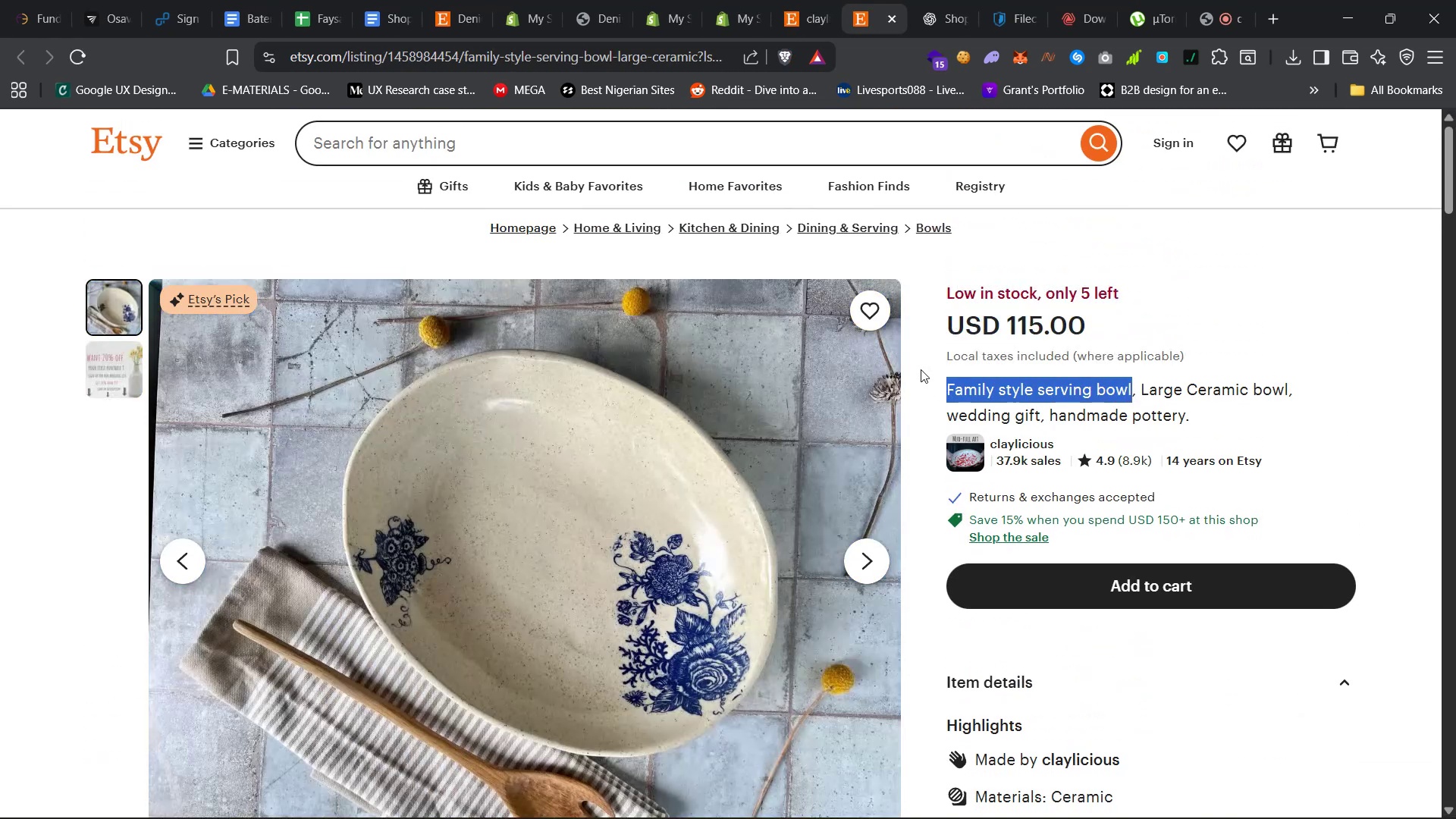 
key(Control+C)
 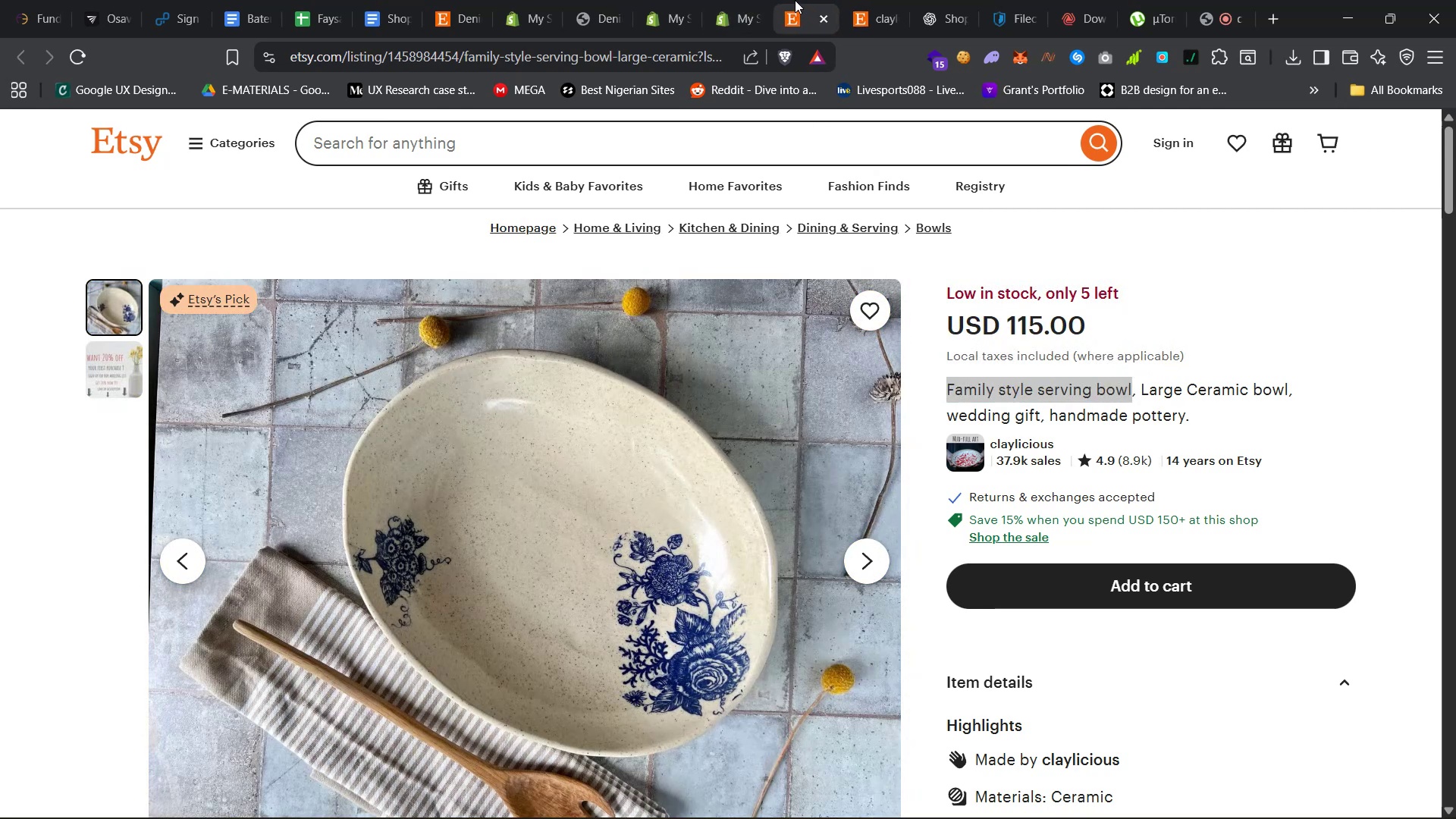 
left_click([717, 0])
 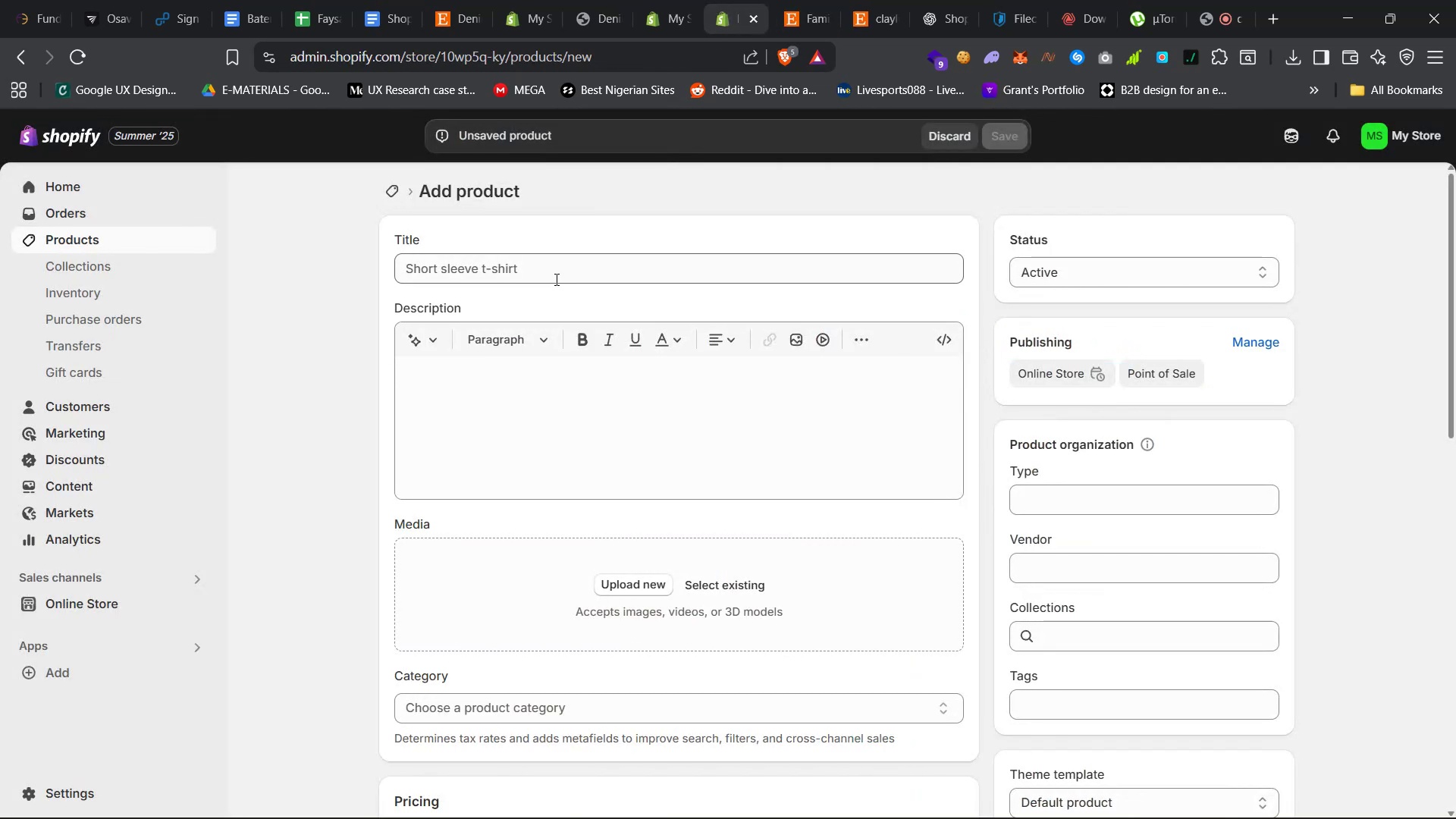 
left_click([557, 272])
 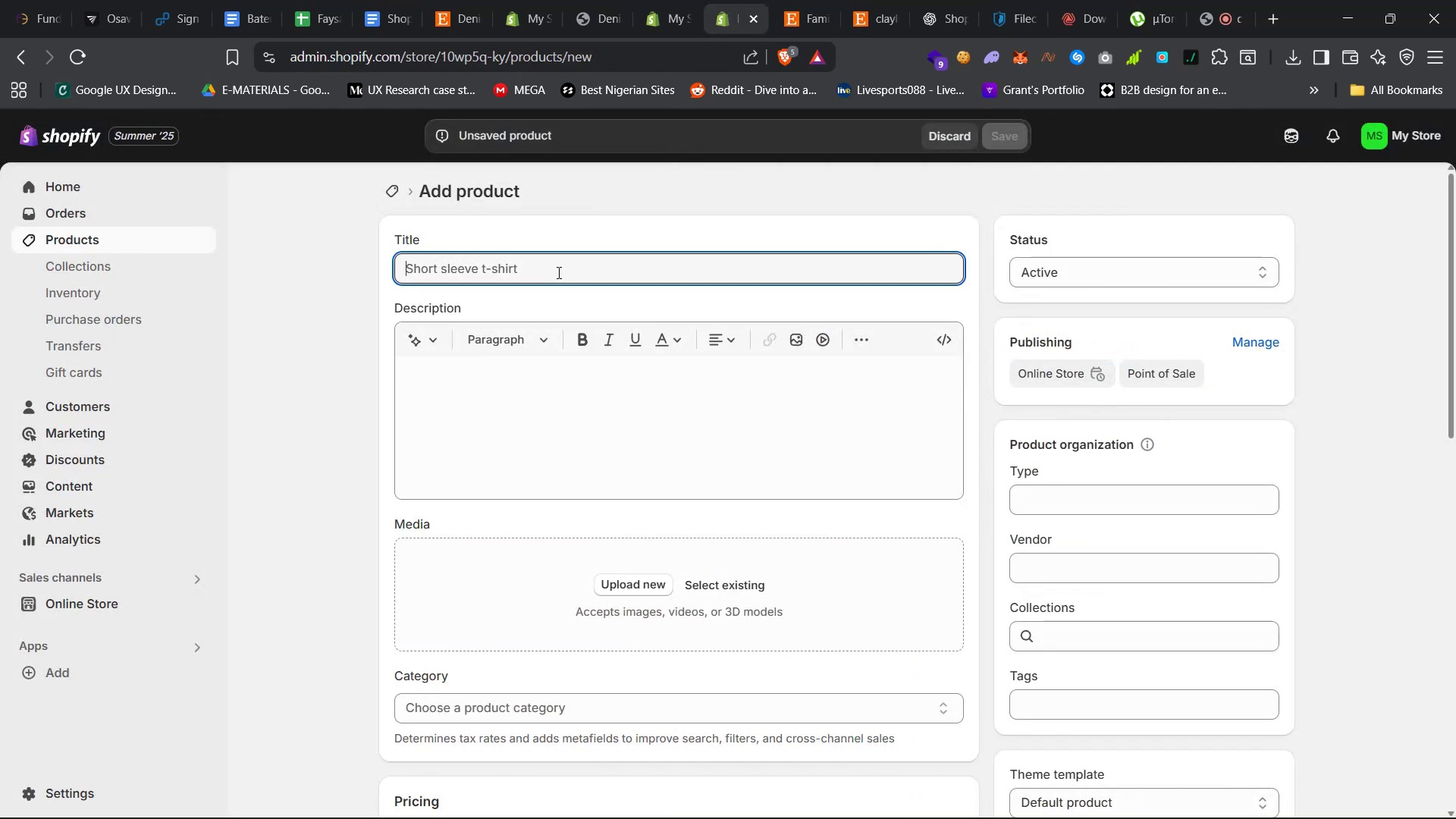 
key(Control+V)
 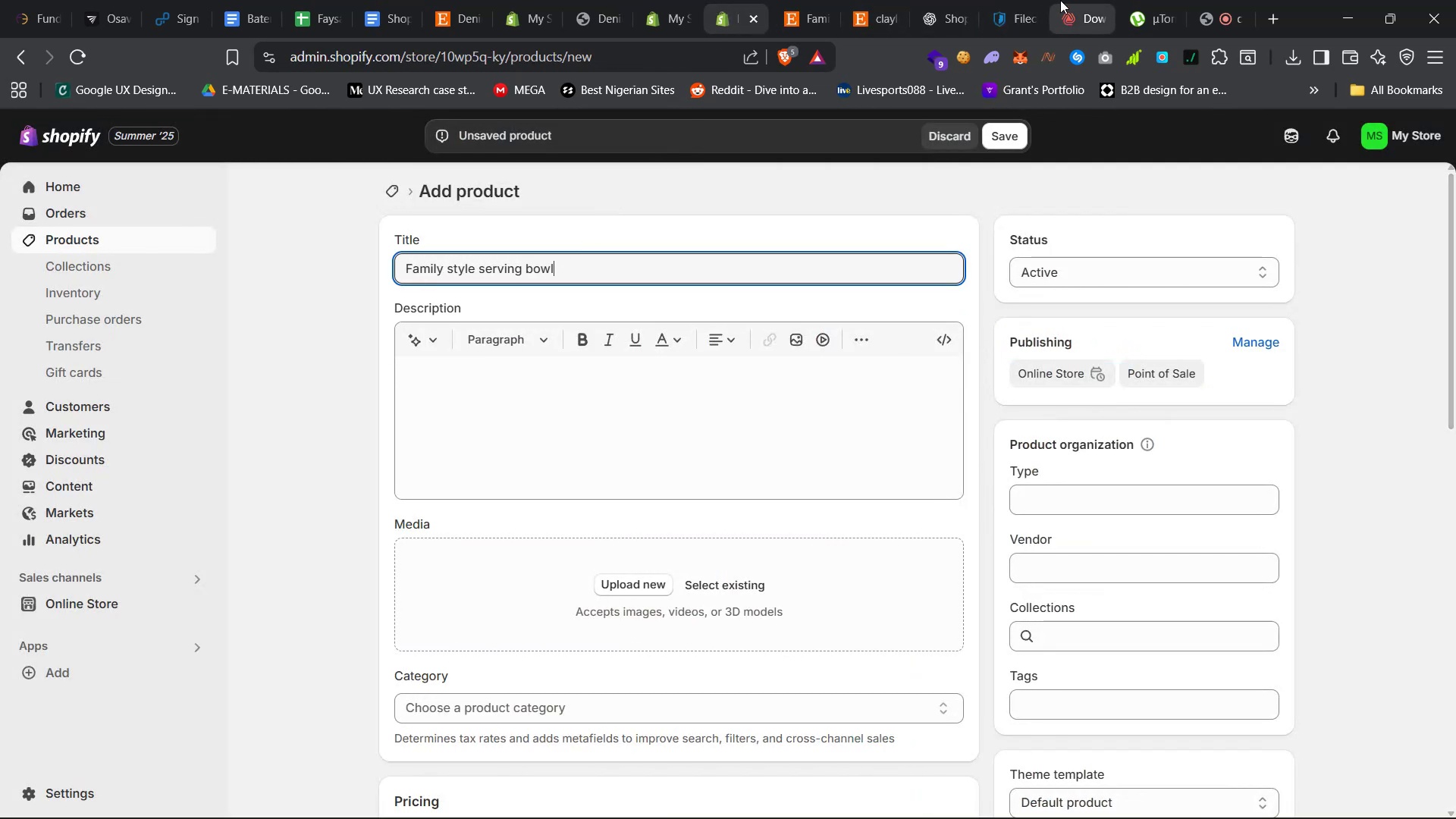 
left_click([1142, 0])
 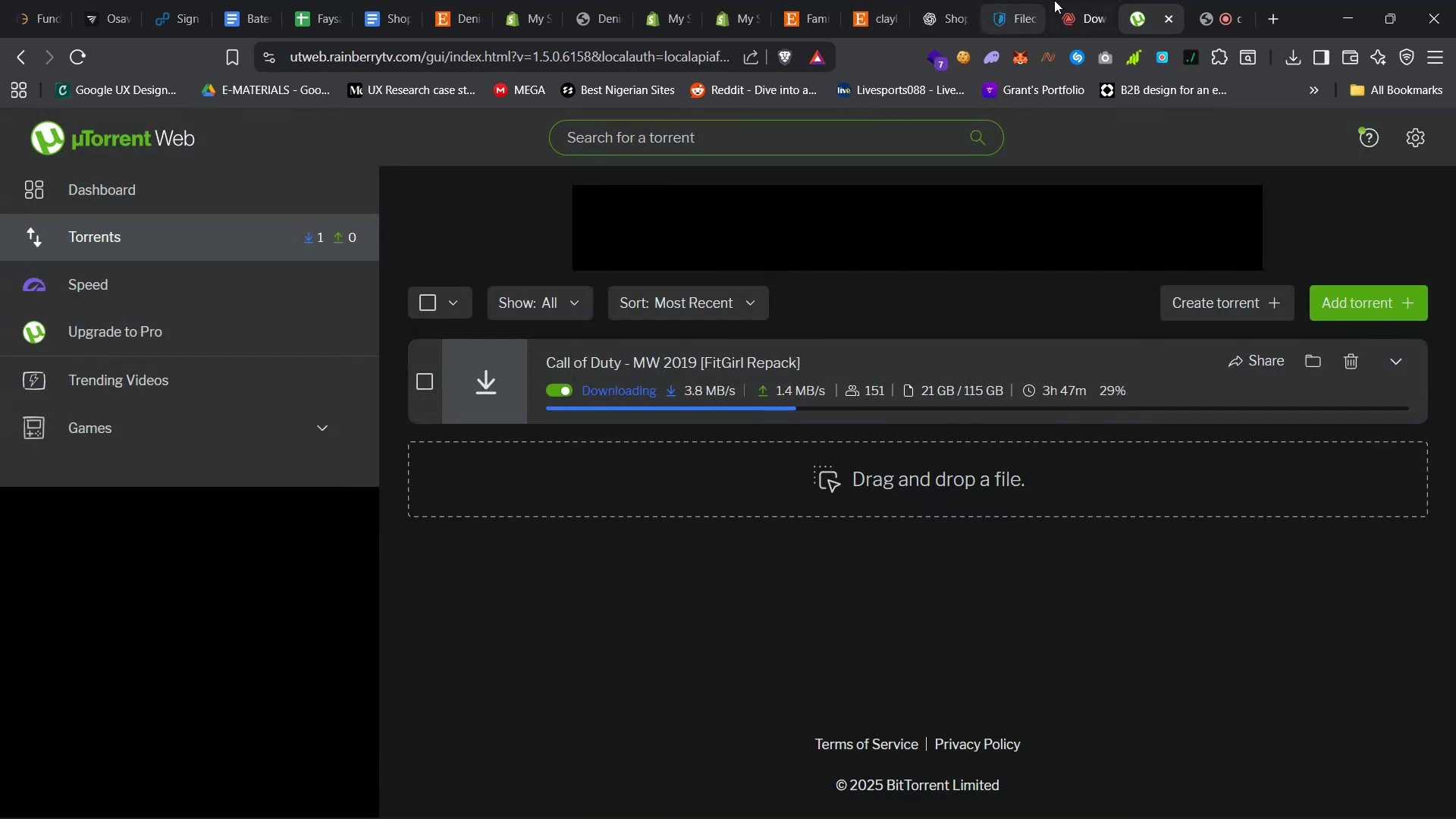 
left_click([1081, 0])
 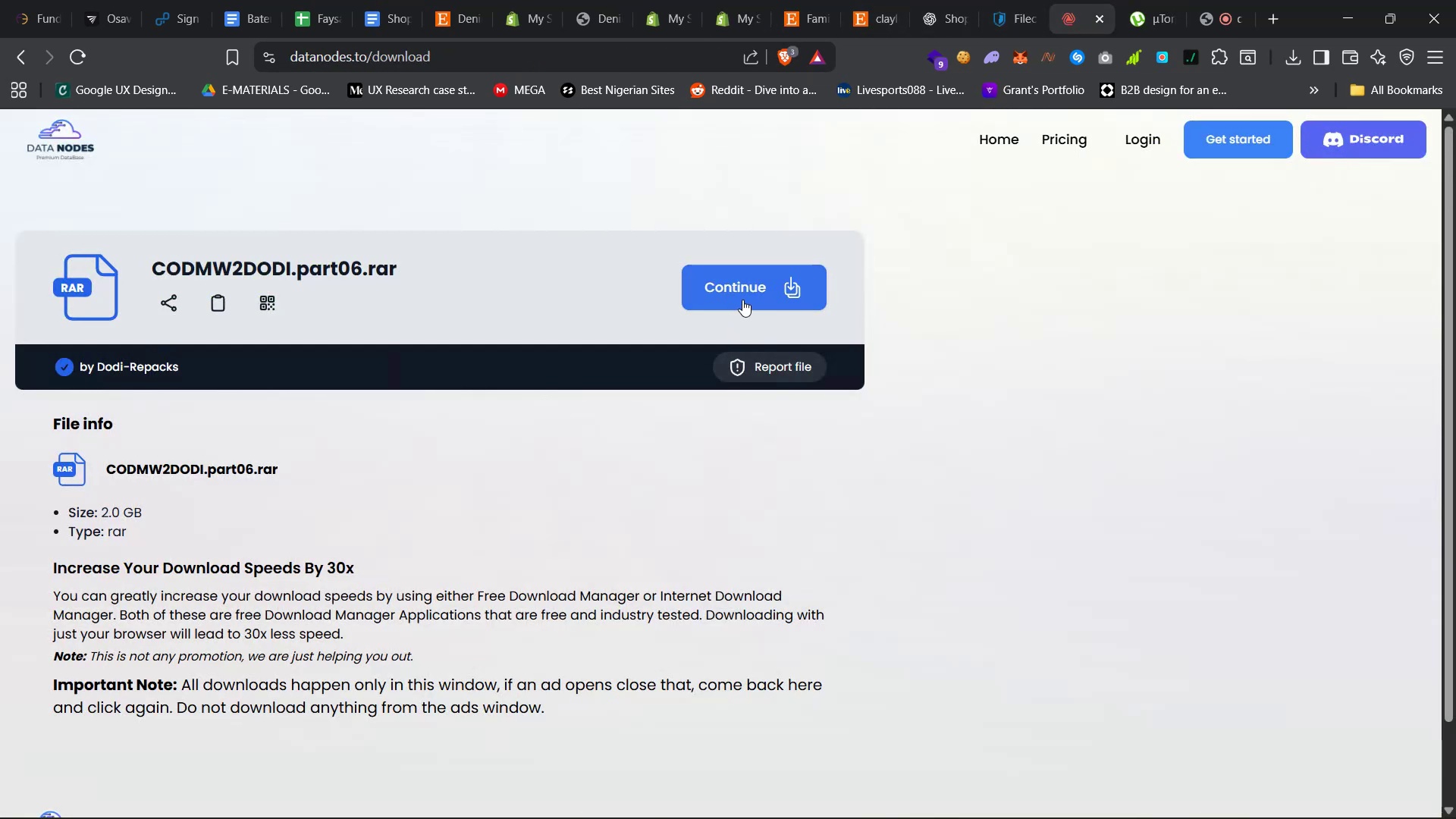 
left_click([749, 288])
 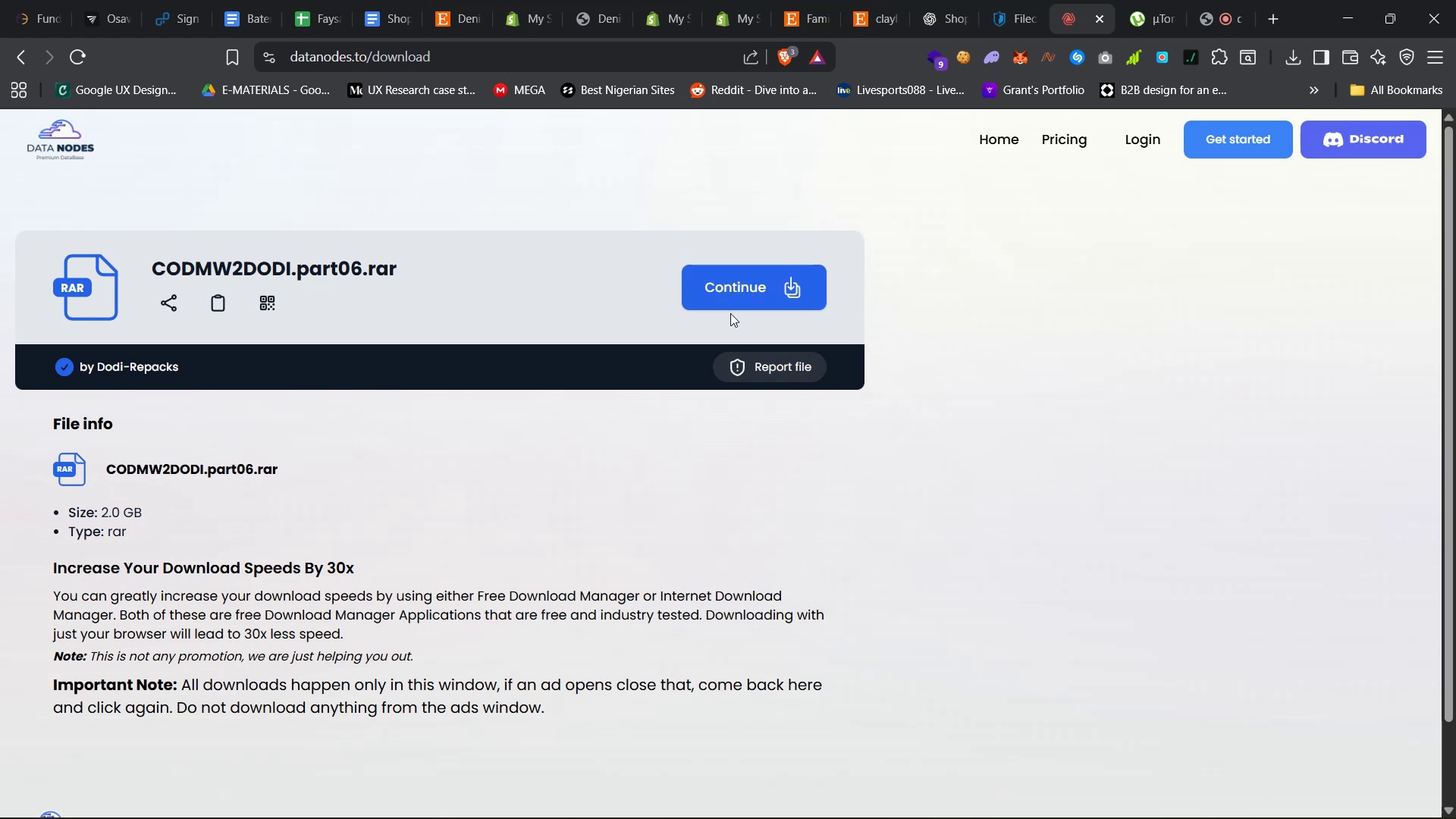 
left_click([736, 0])
 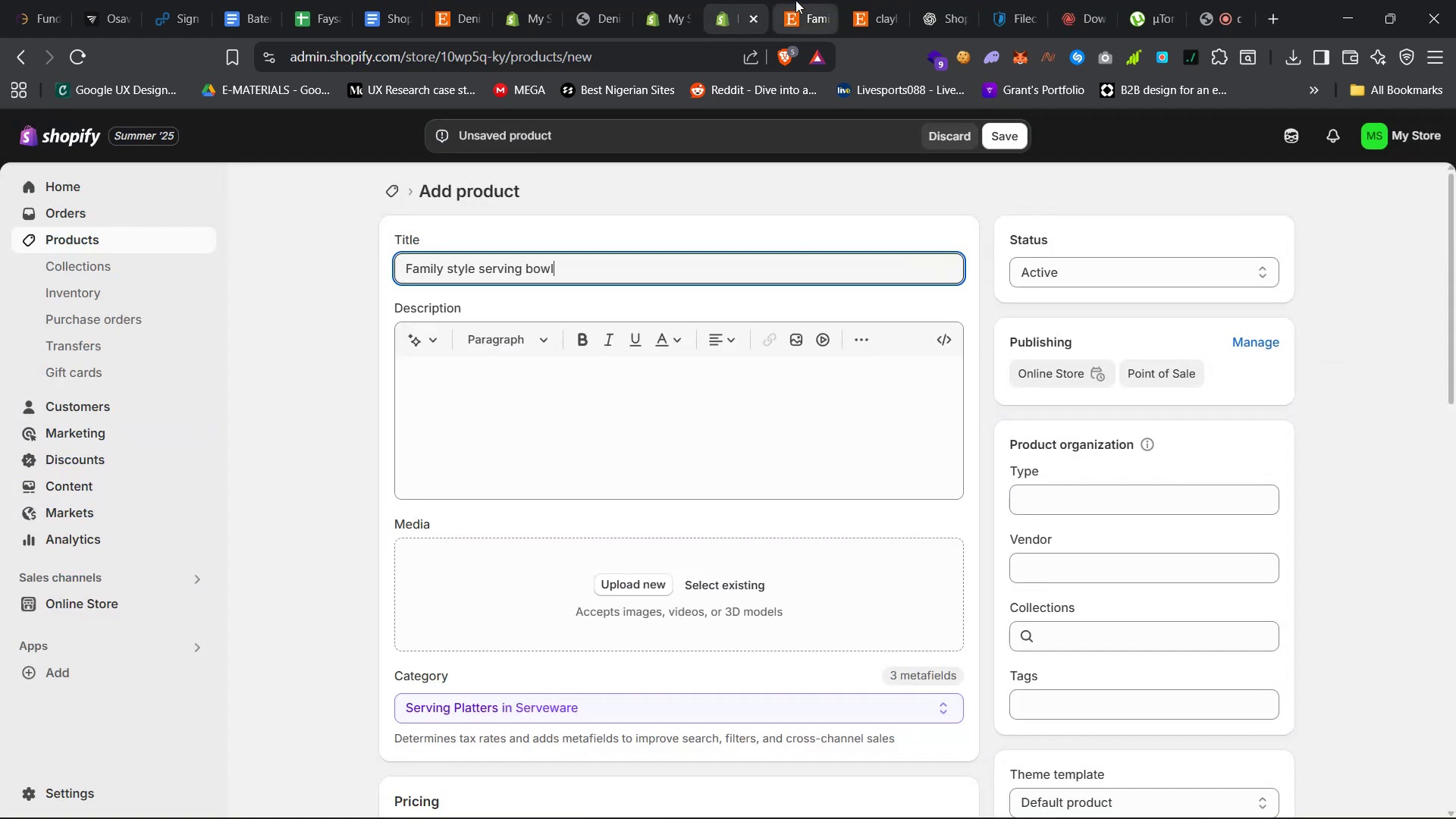 
left_click([795, 0])
 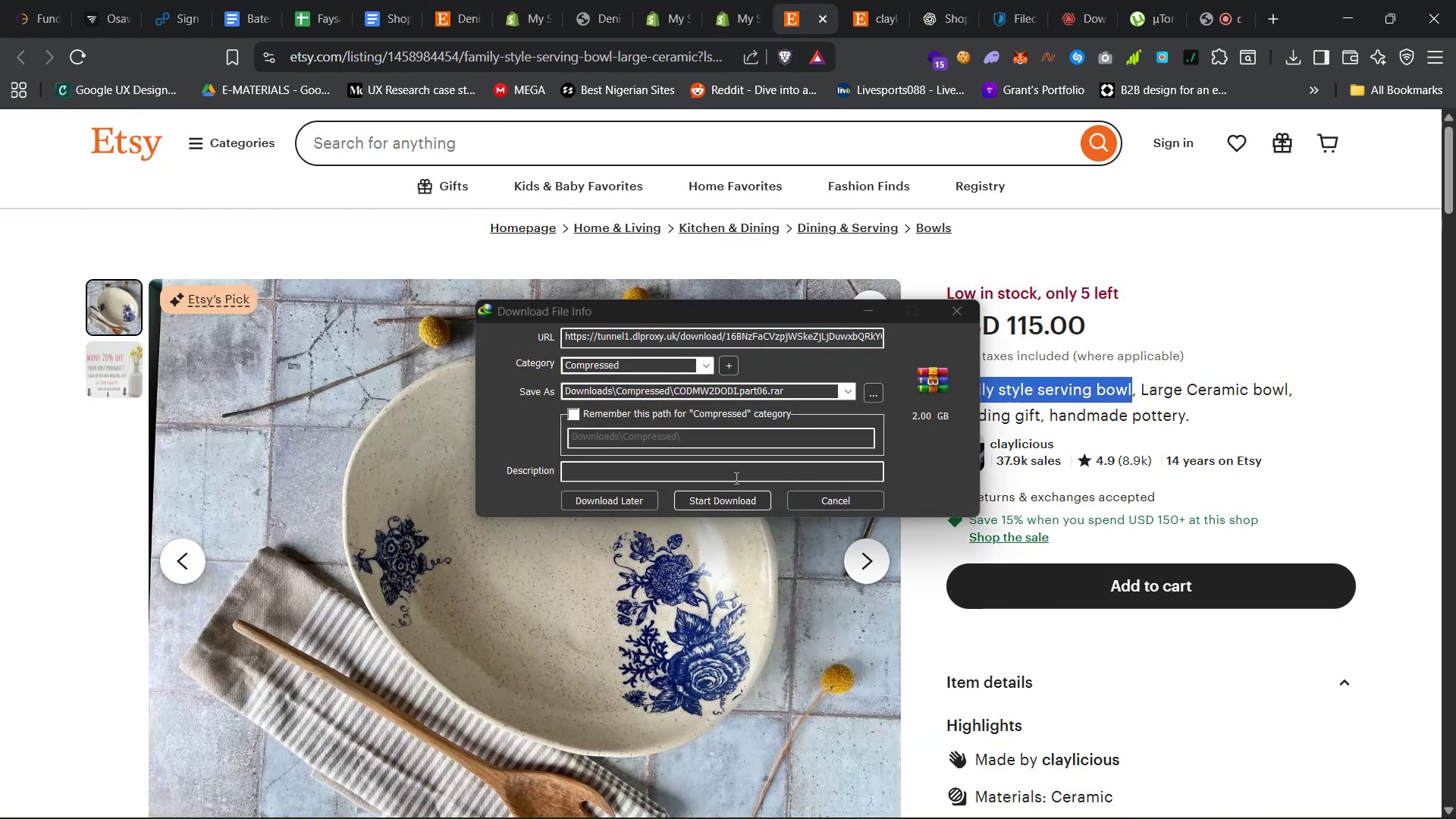 
left_click([720, 494])
 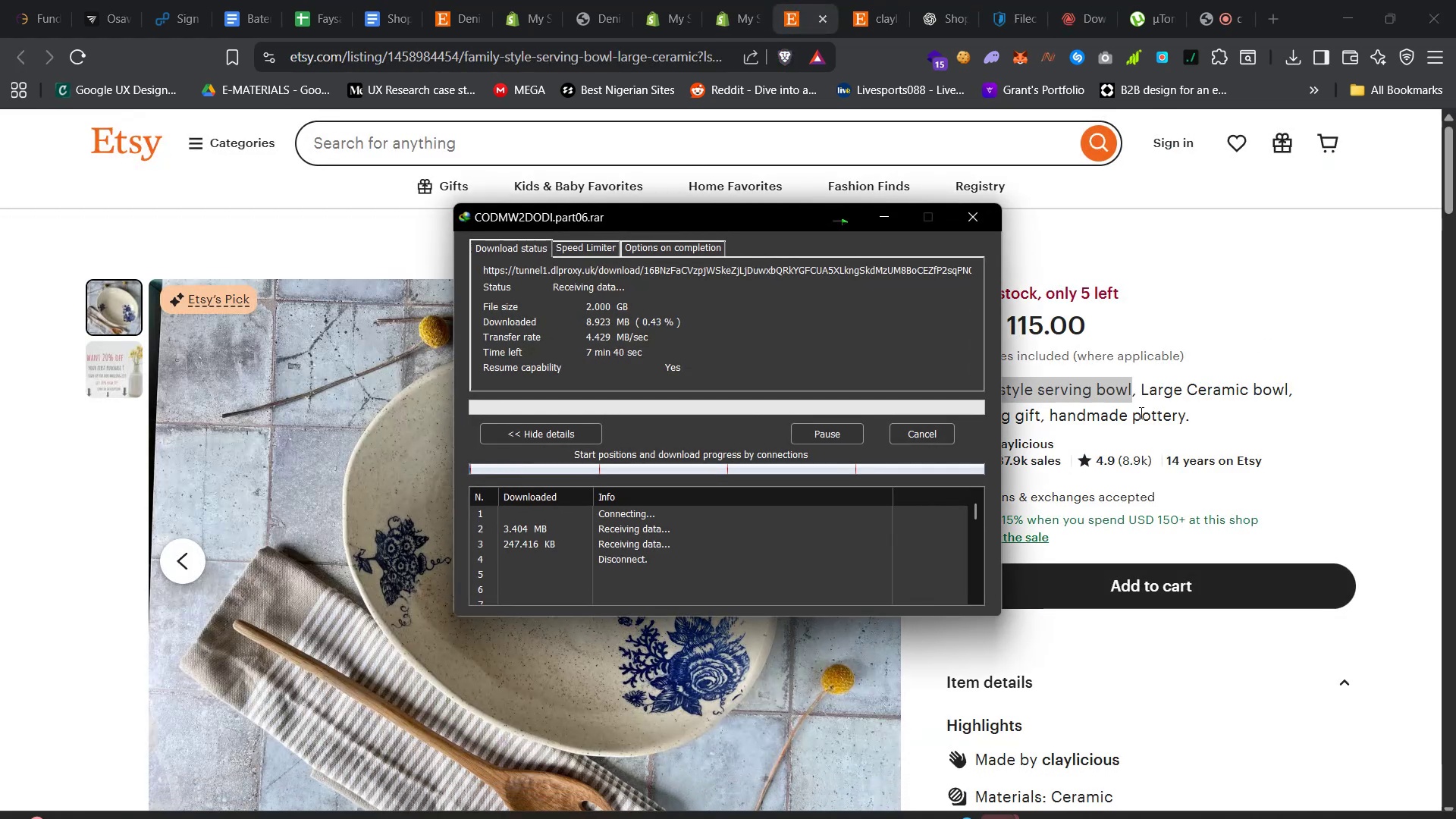 
left_click([1165, 402])
 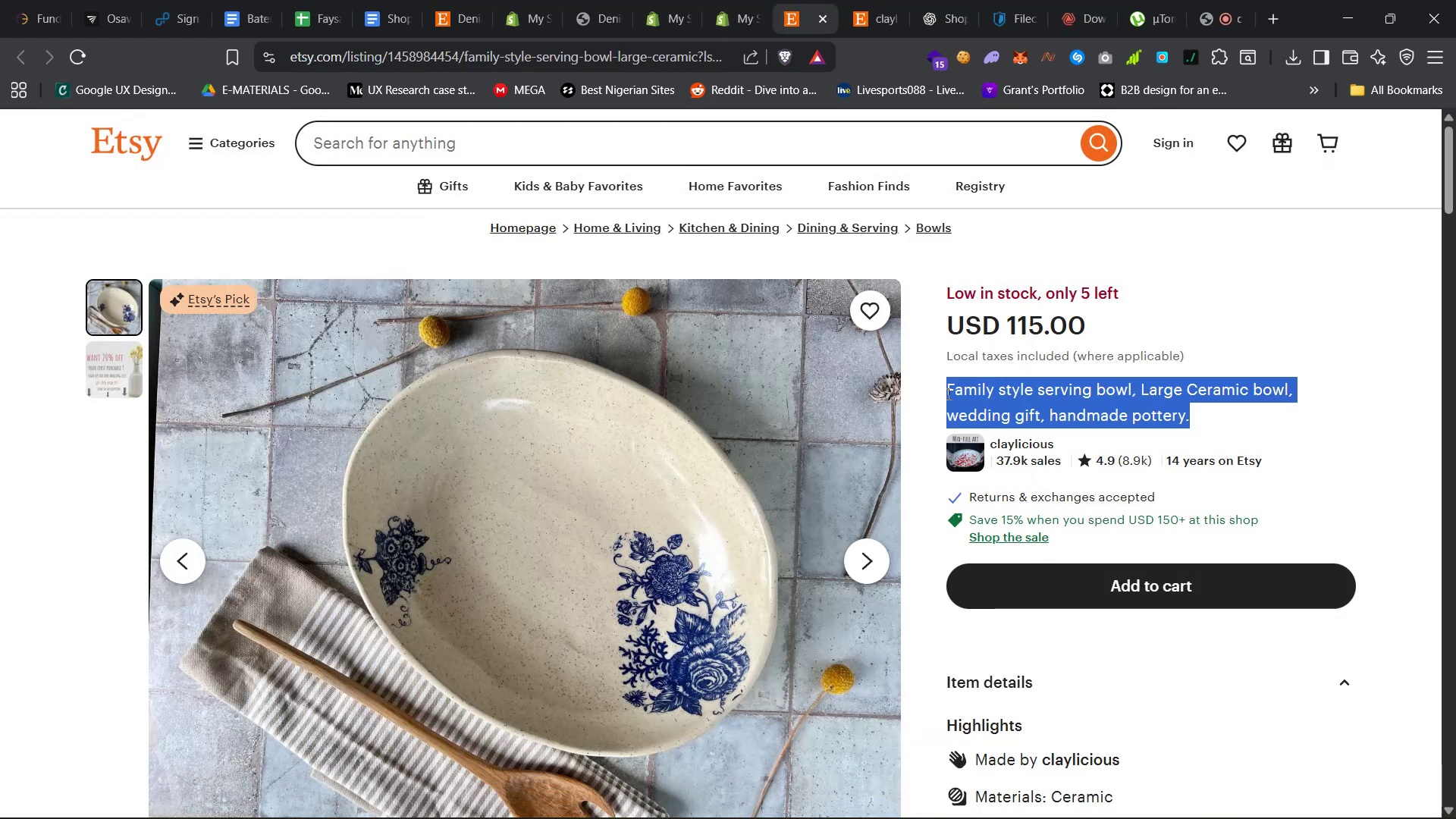 
key(Control+C)
 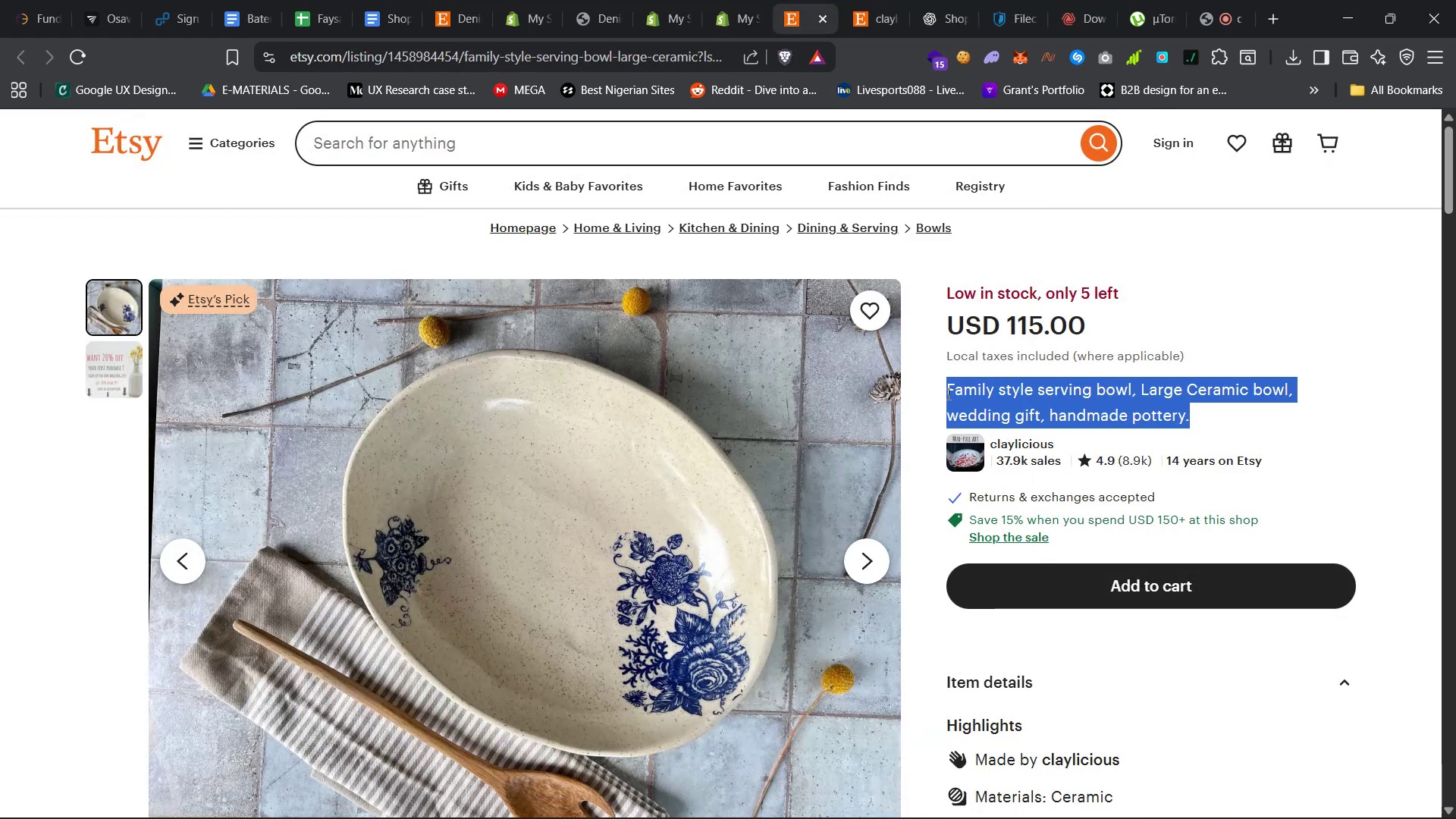 
key(Control+C)
 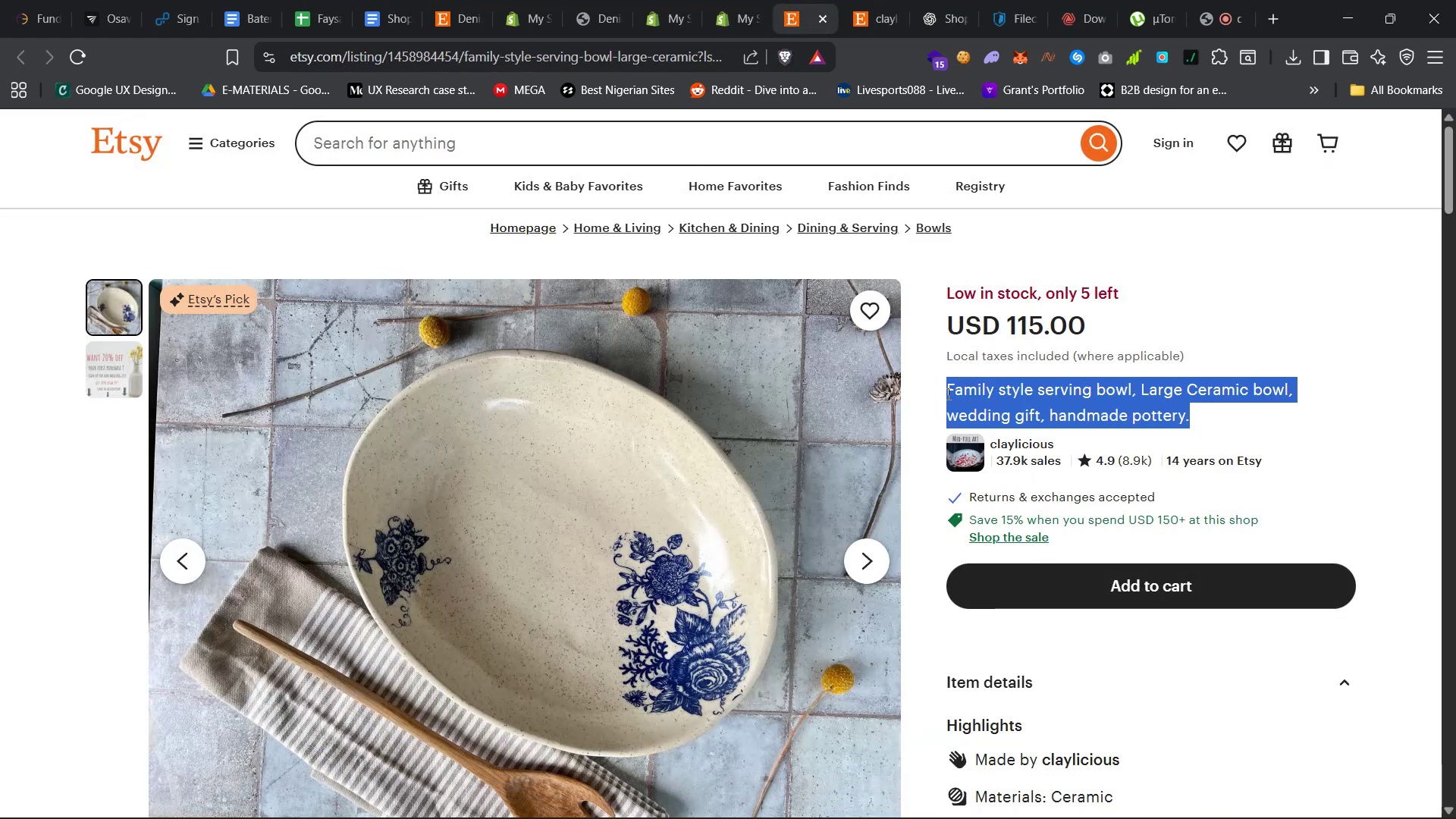 
key(Control+C)
 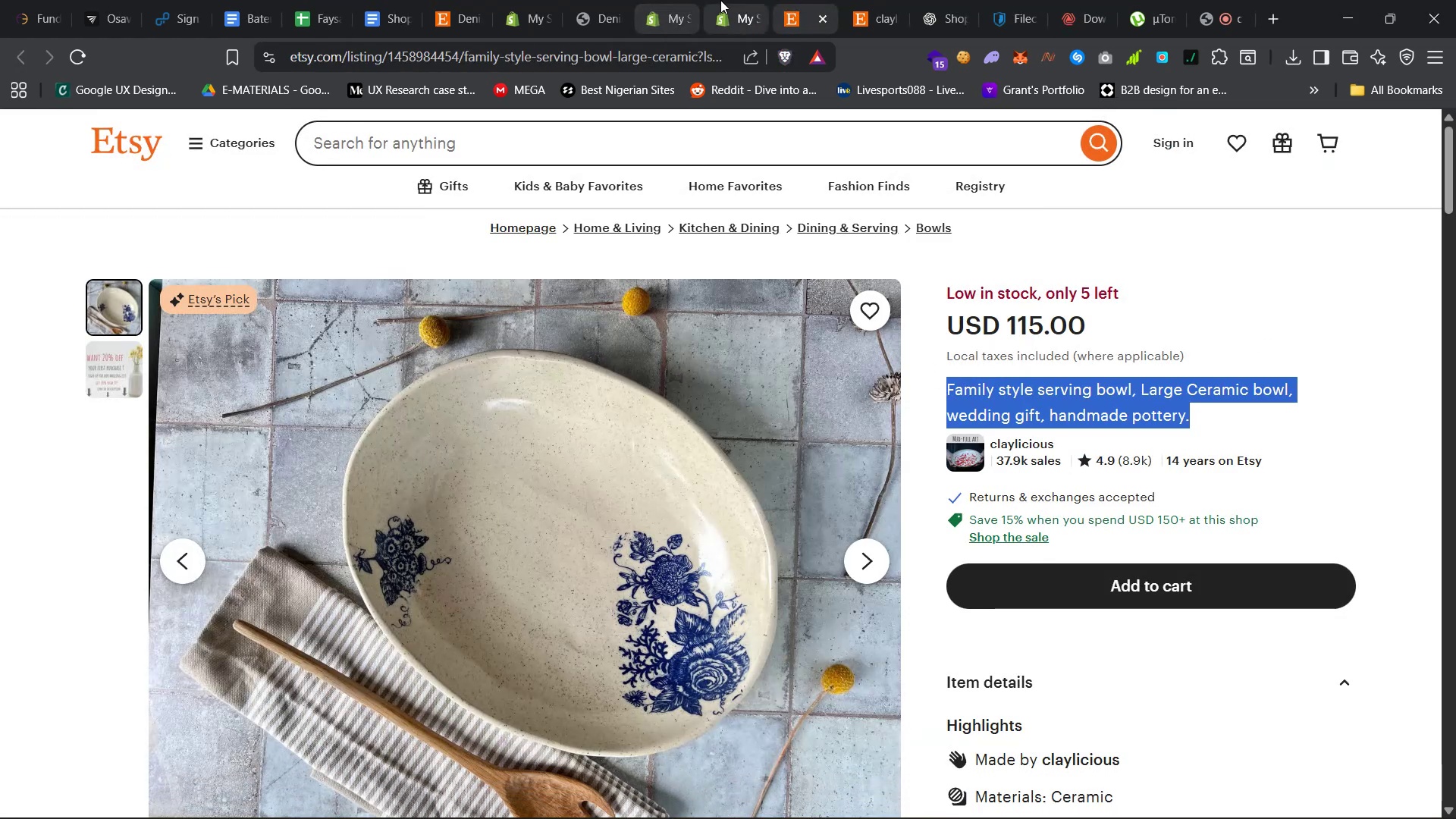 
left_click([726, 0])
 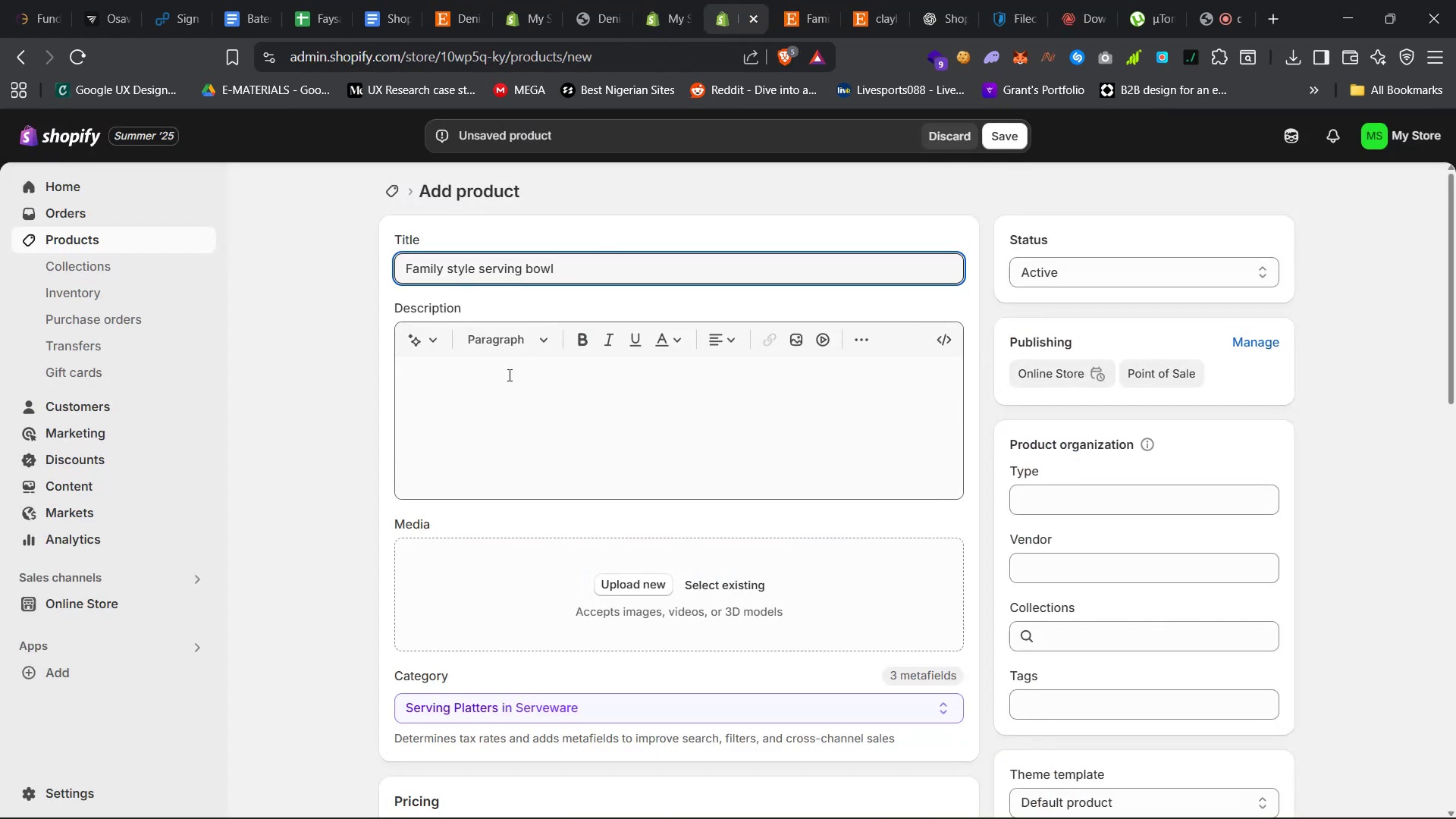 
left_click([505, 378])
 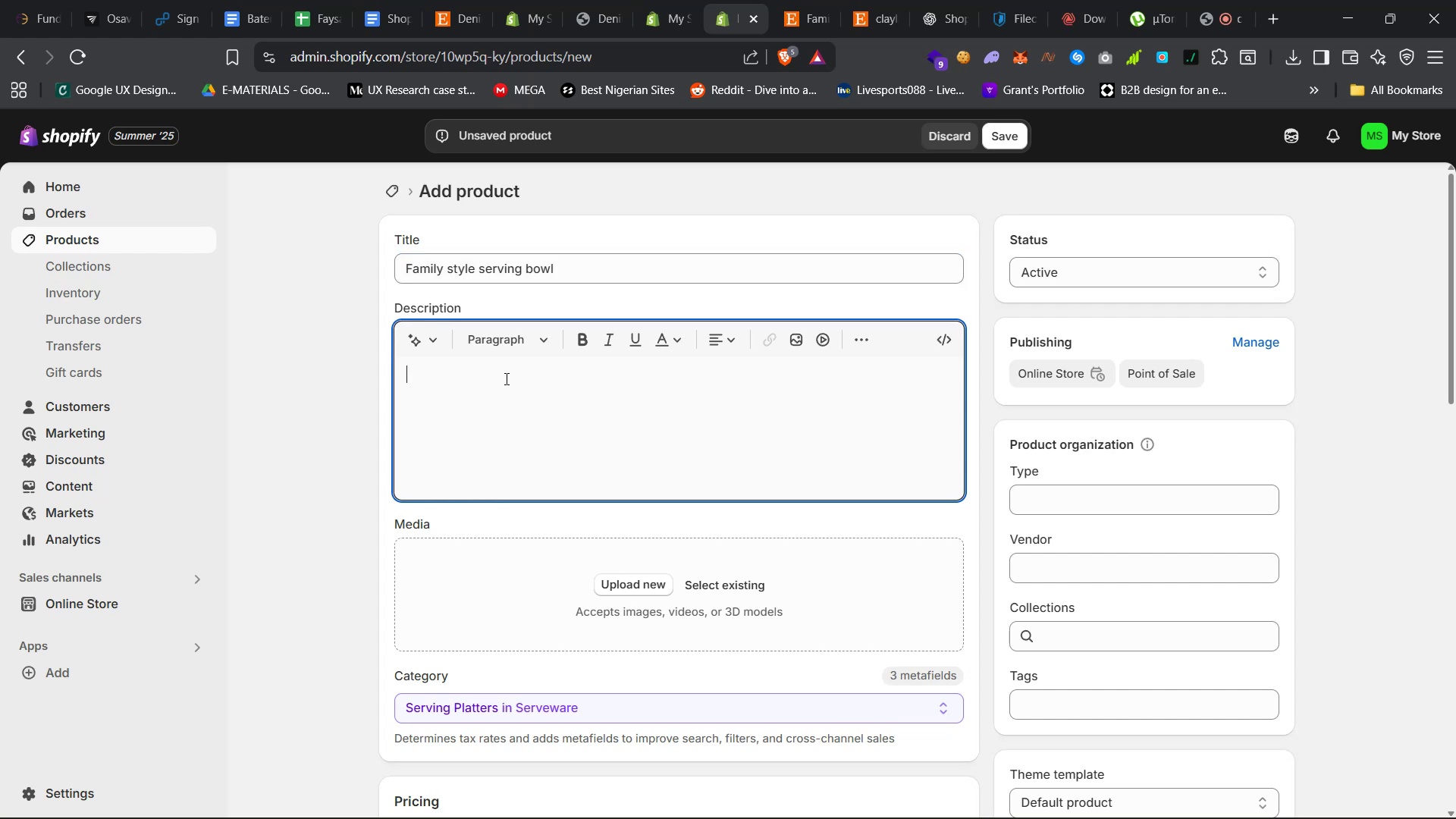 
key(Control+V)
 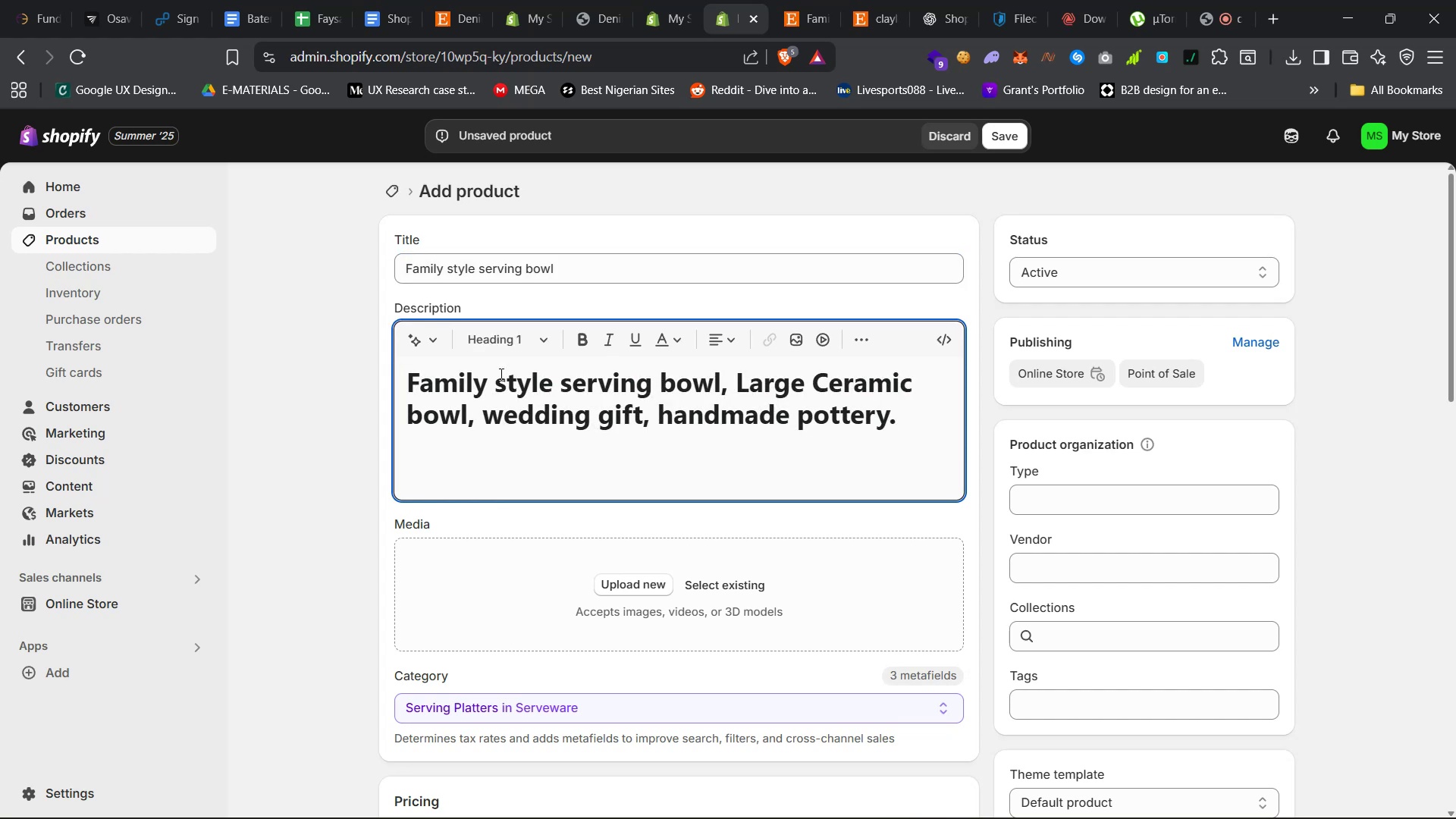 
left_click([498, 343])
 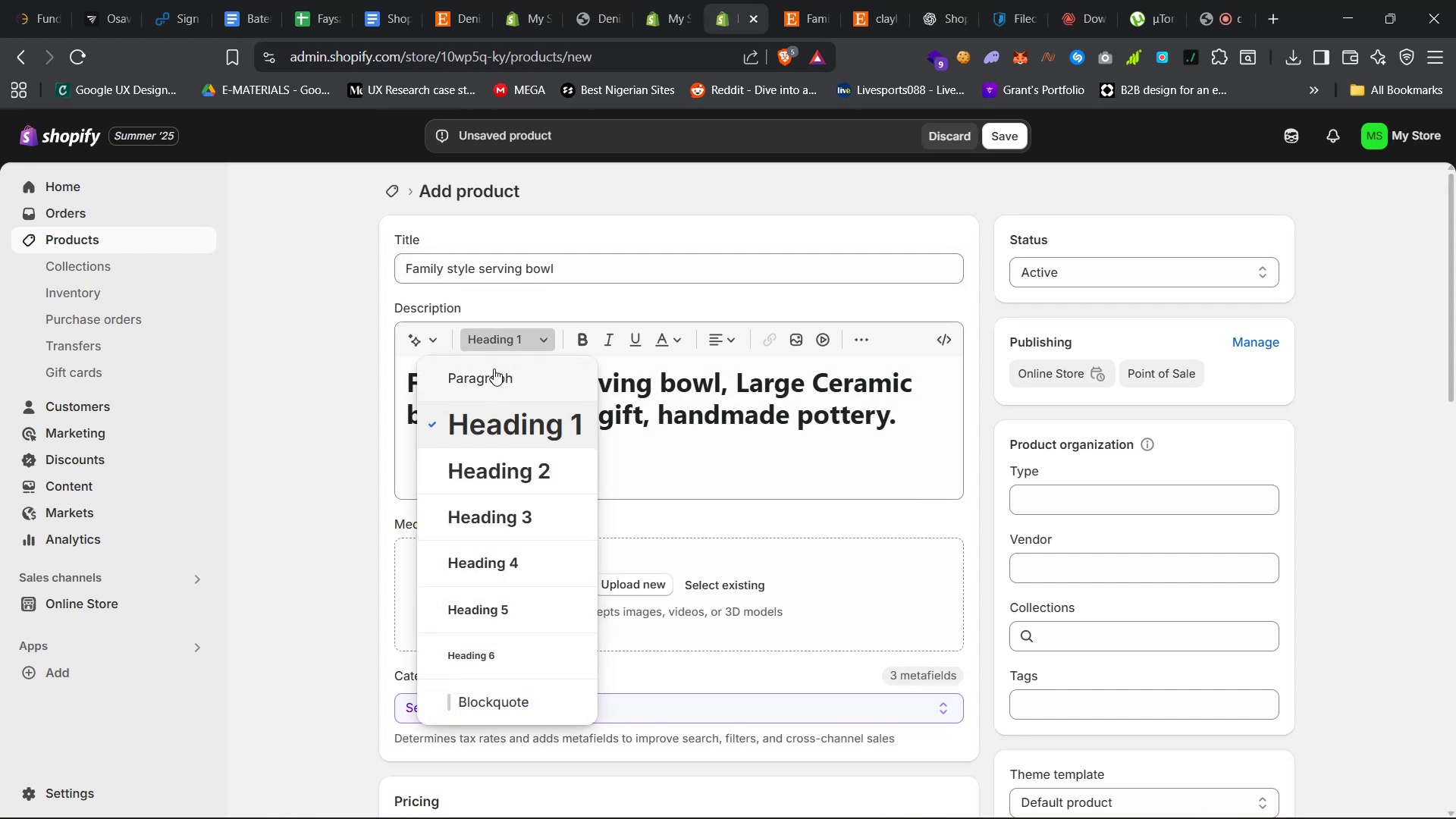 
left_click([493, 371])
 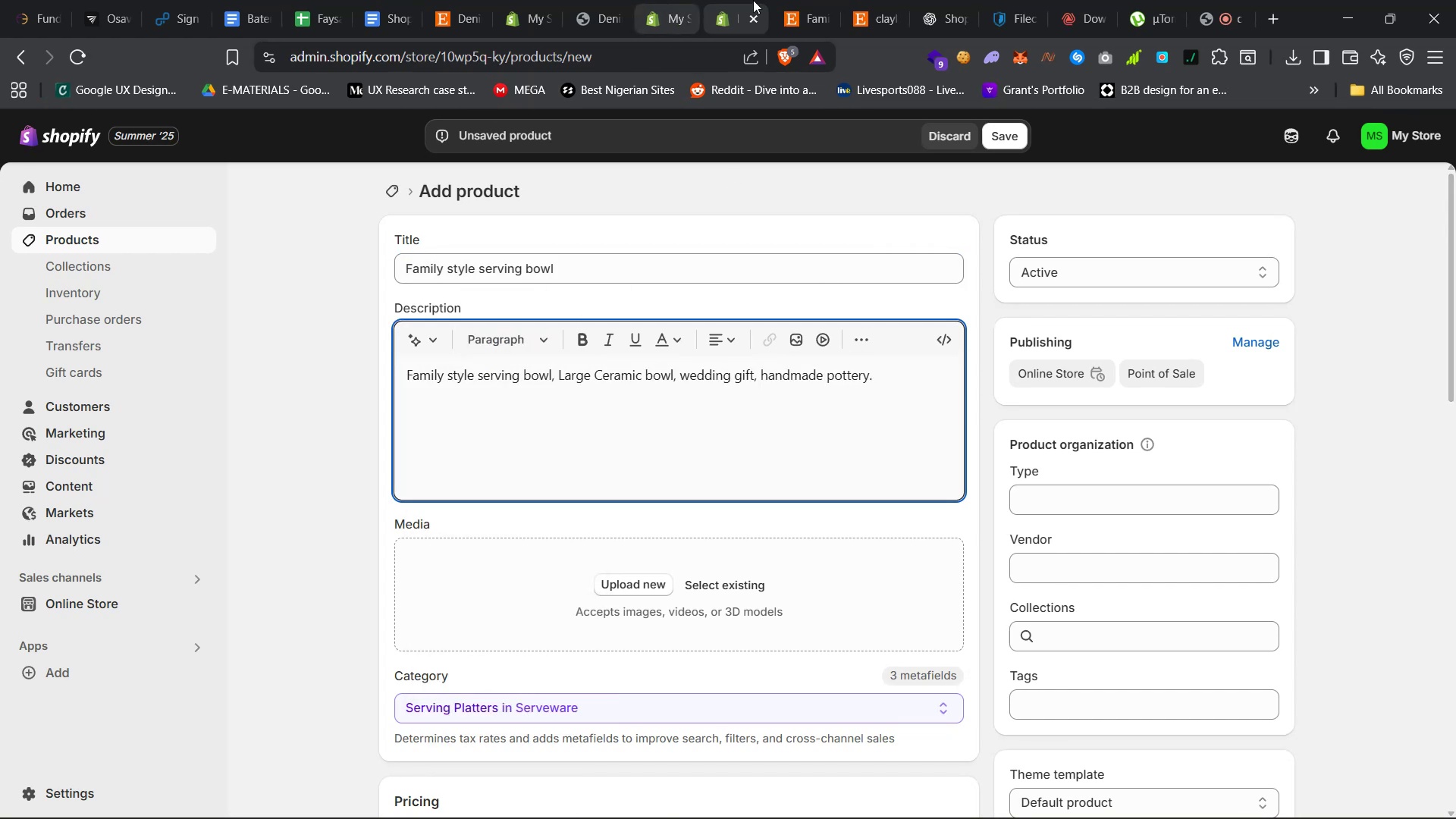 
left_click([788, 0])
 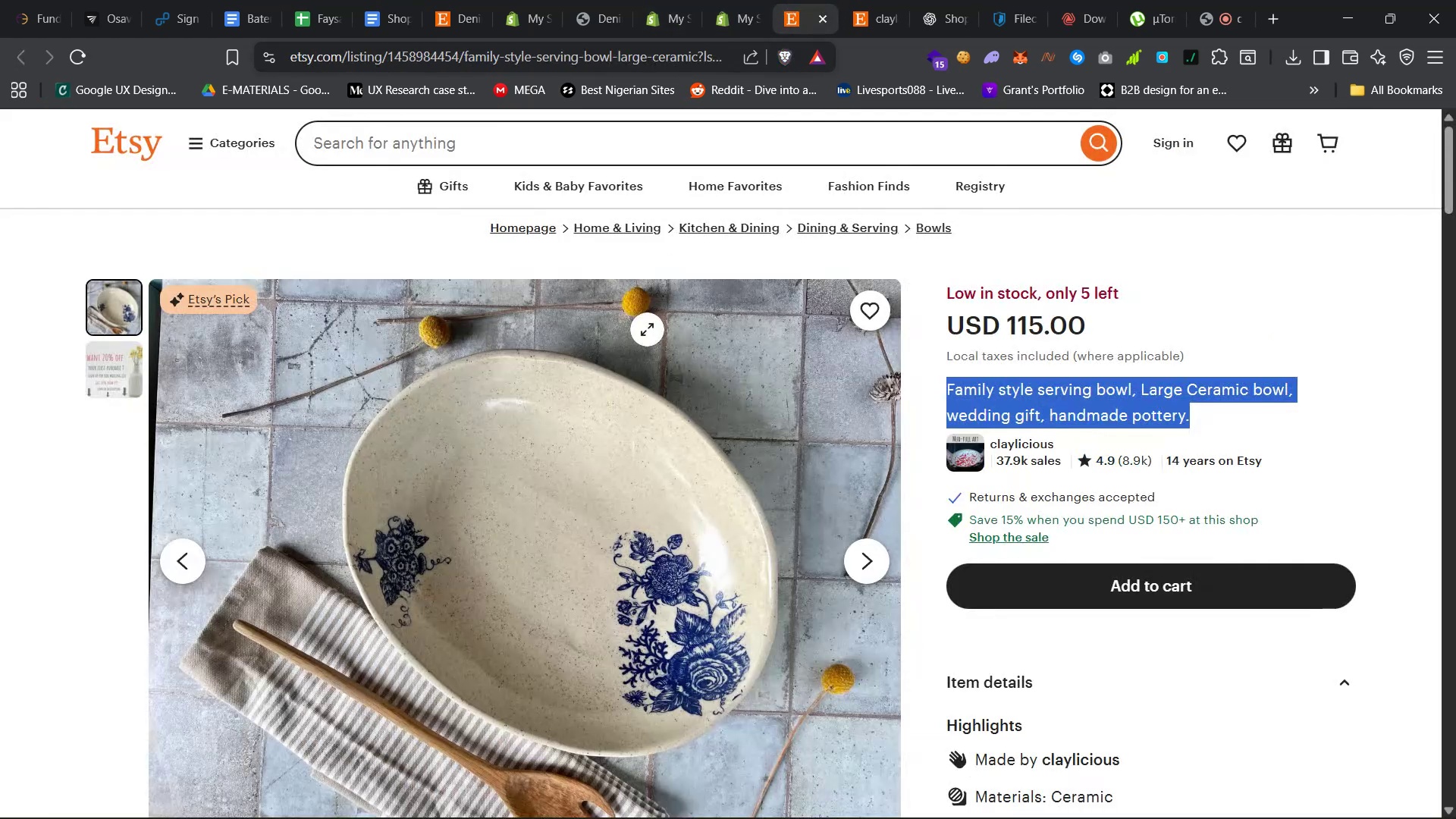 
scroll: coordinate [978, 497], scroll_direction: down, amount: 18.0
 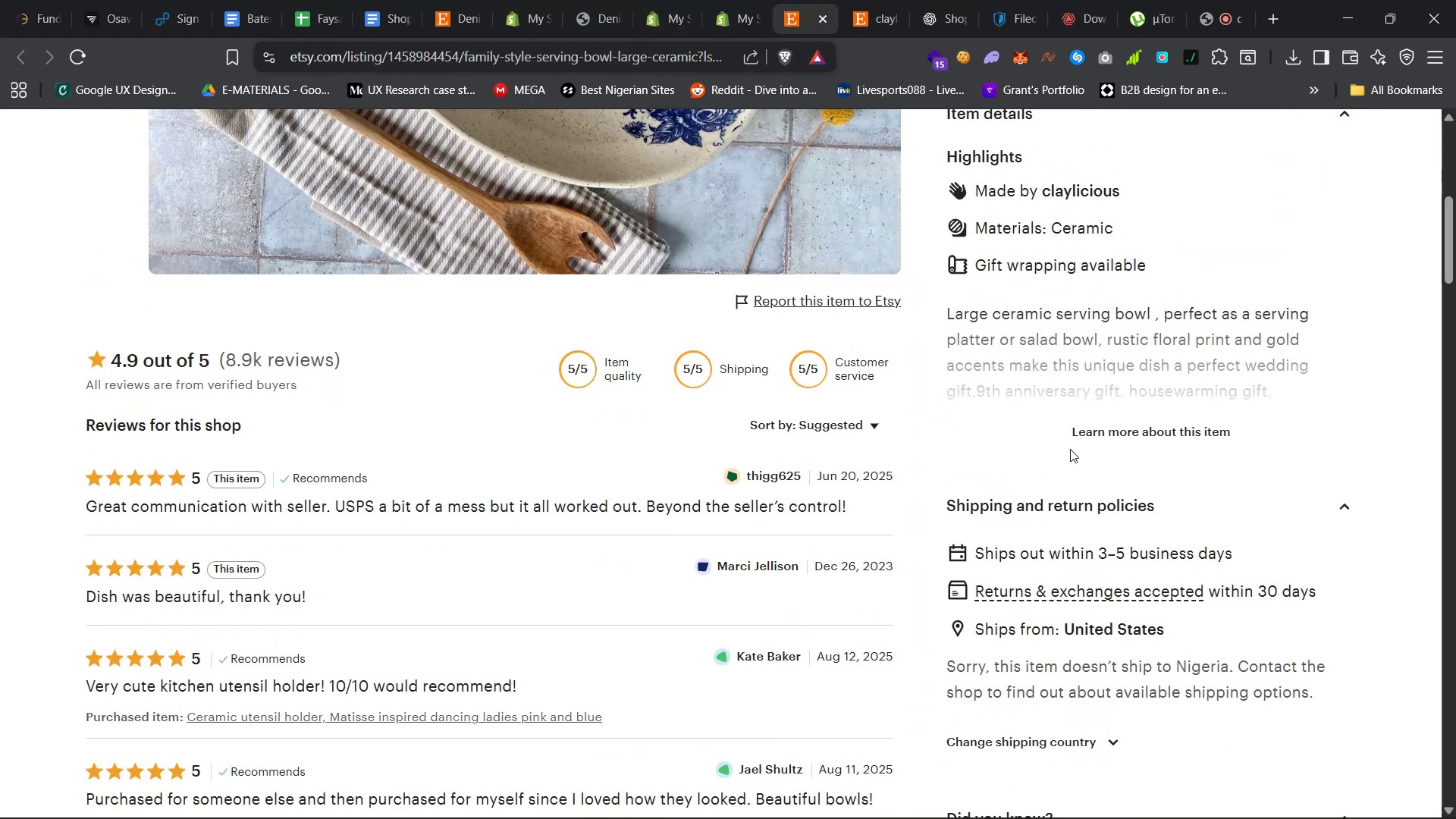 
left_click([1082, 438])
 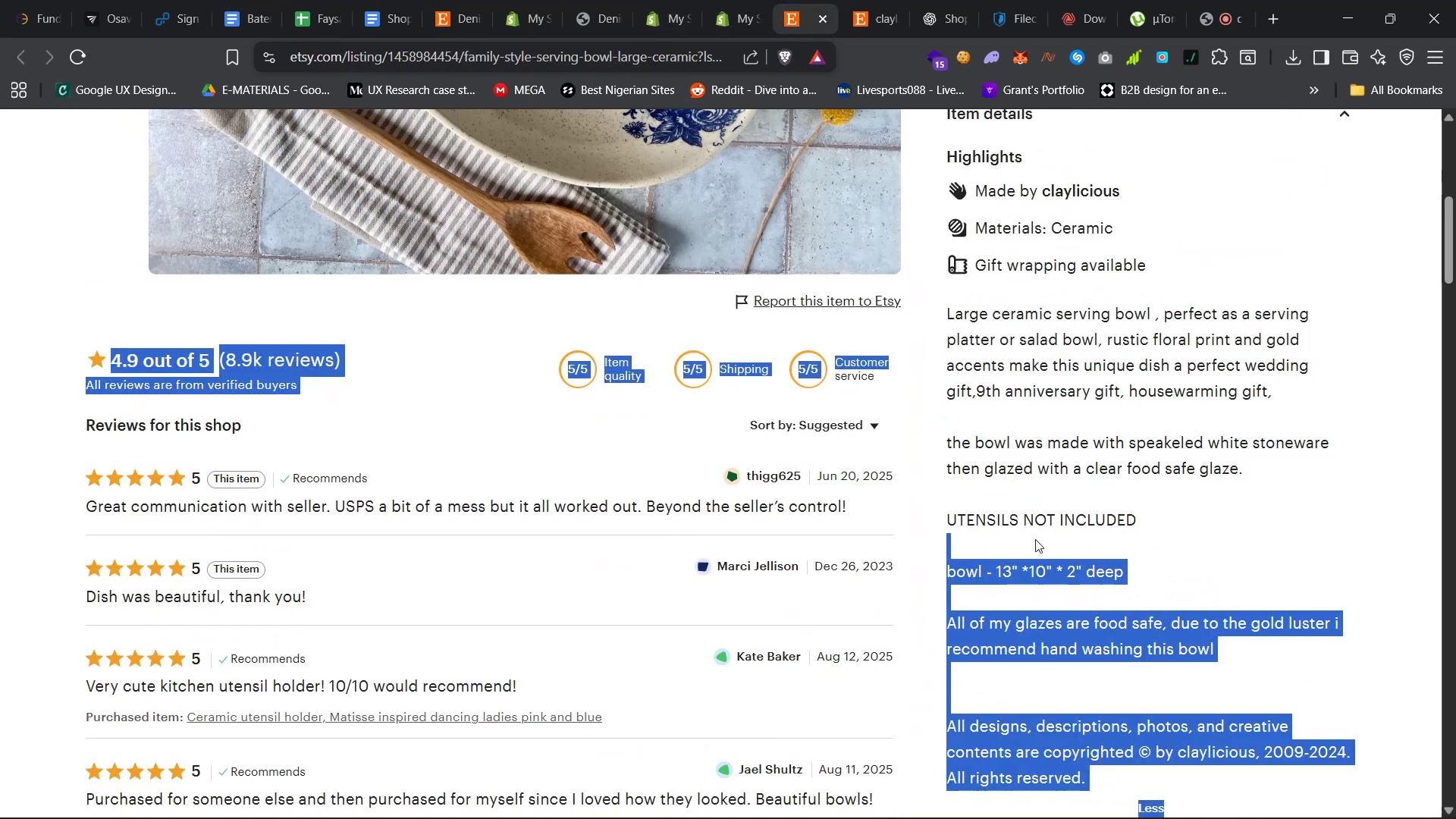 
left_click([1009, 491])
 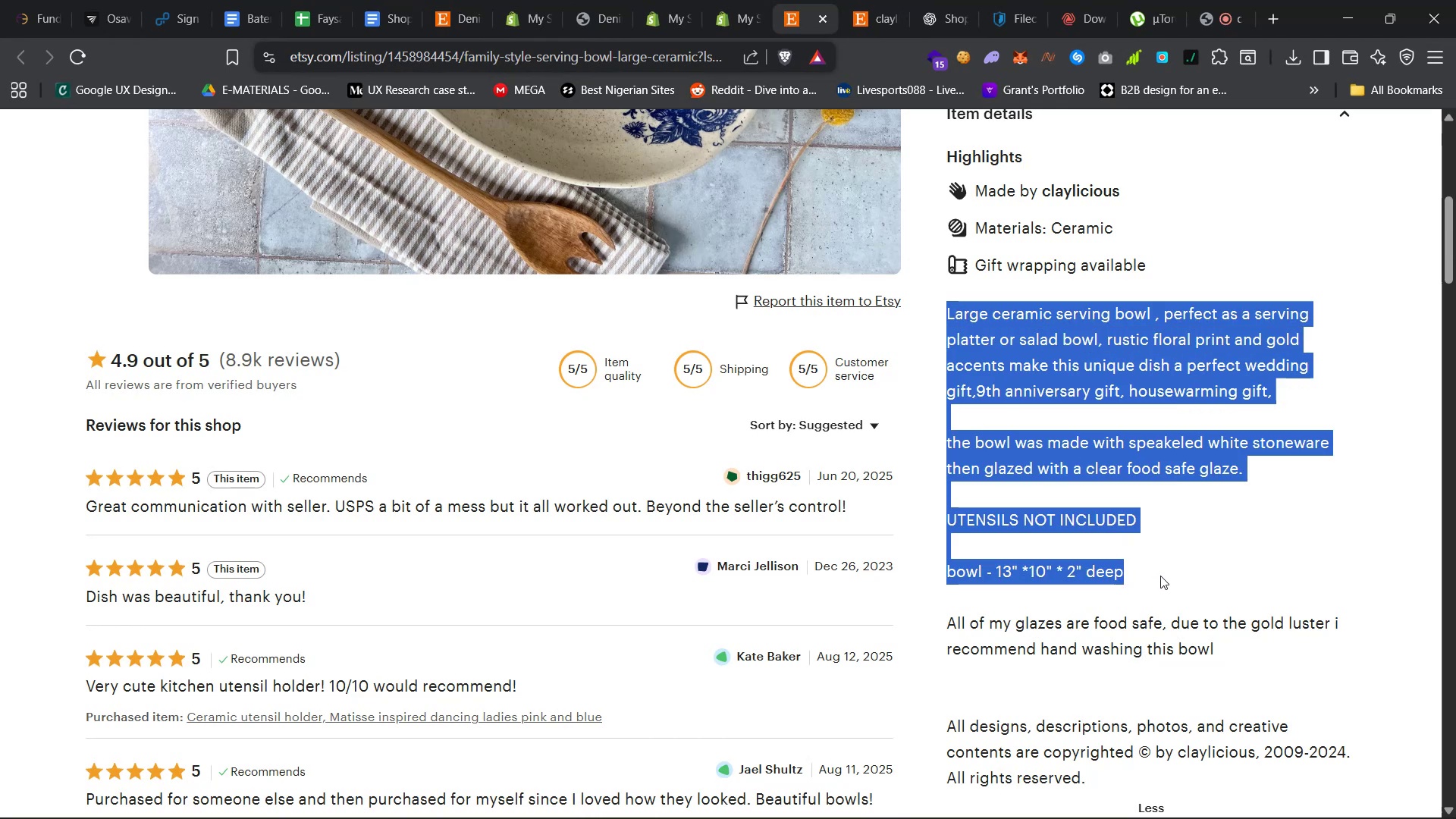 
key(Control+C)
 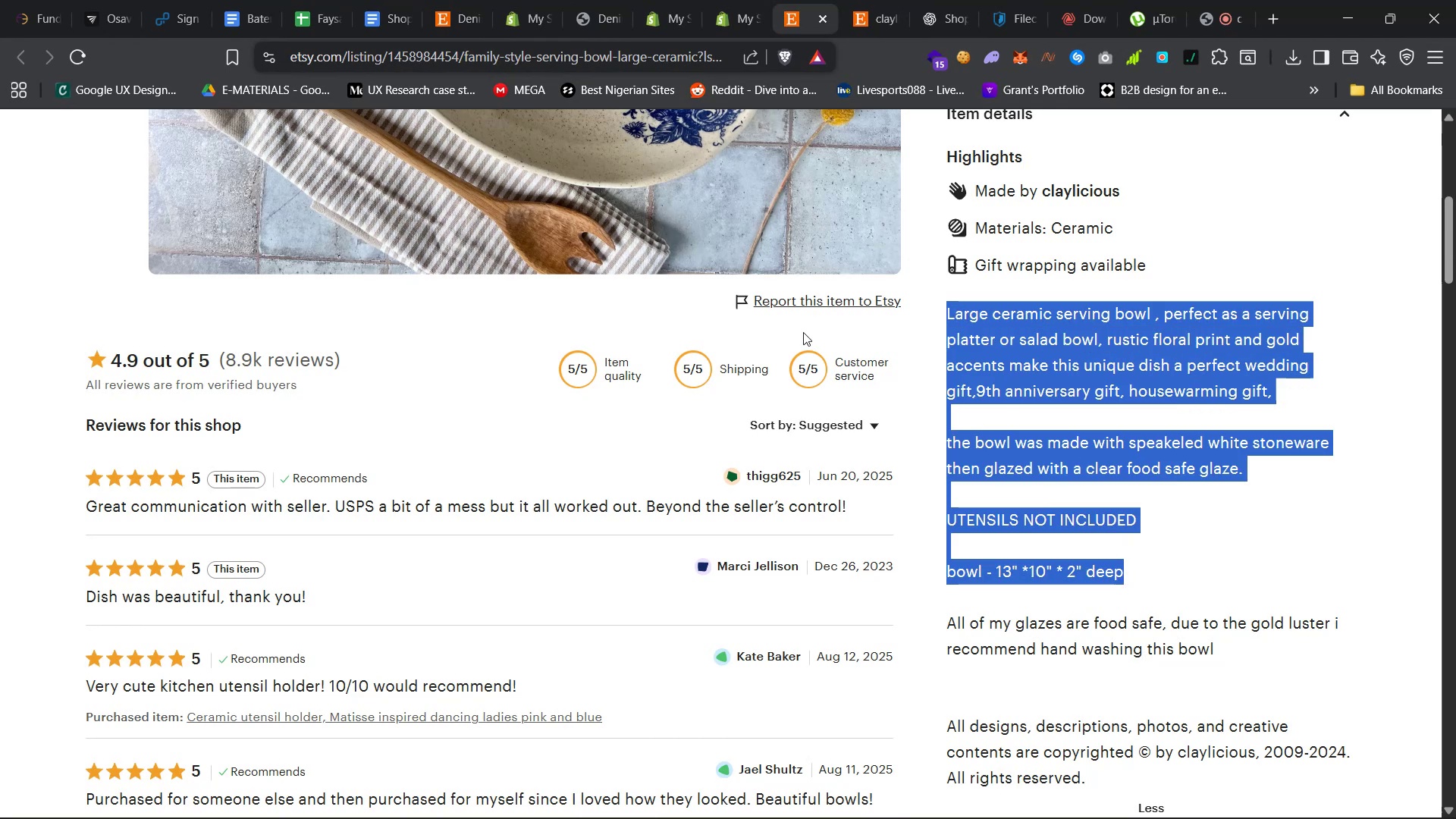 
key(Control+C)
 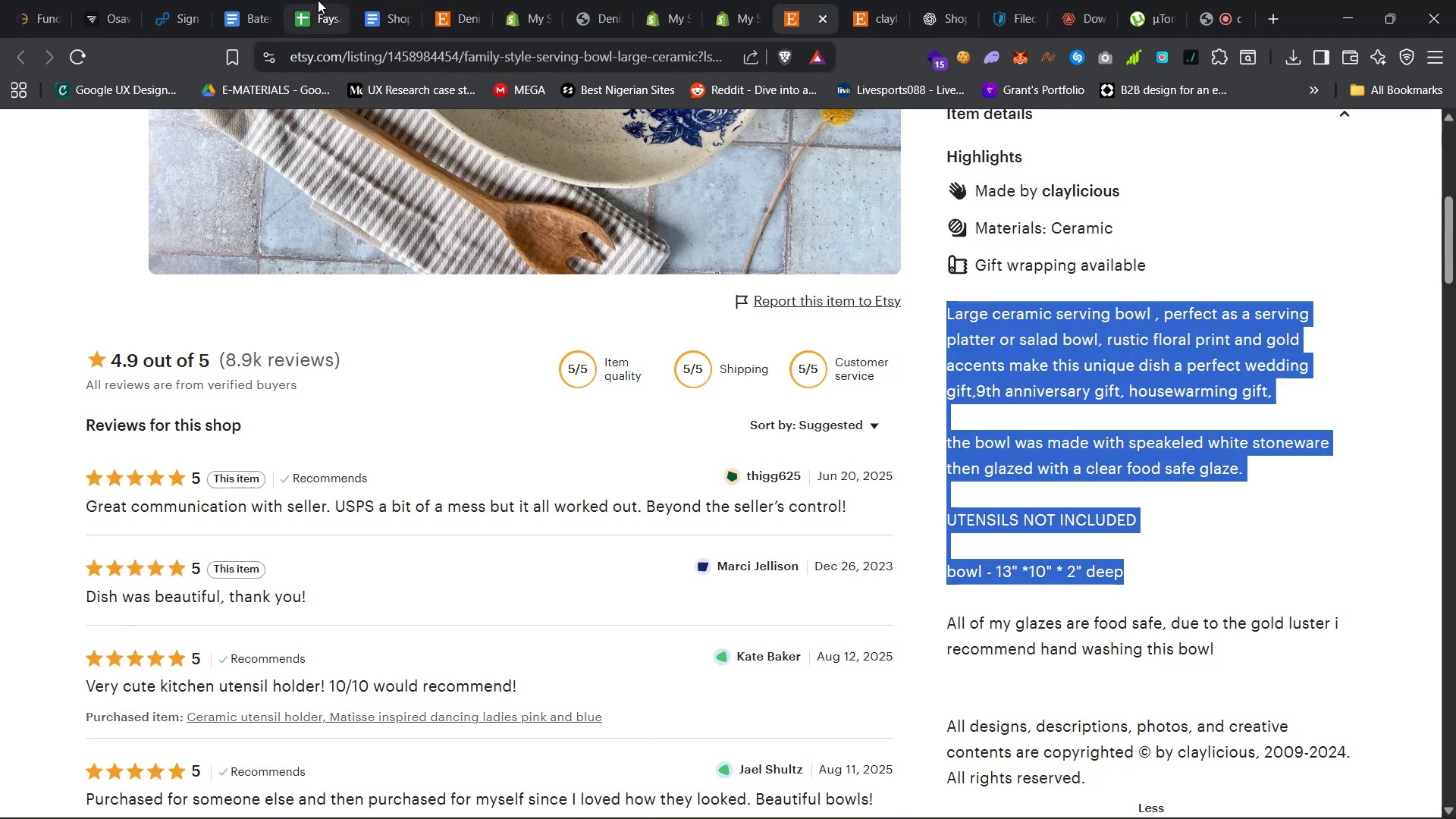 
key(Control+C)
 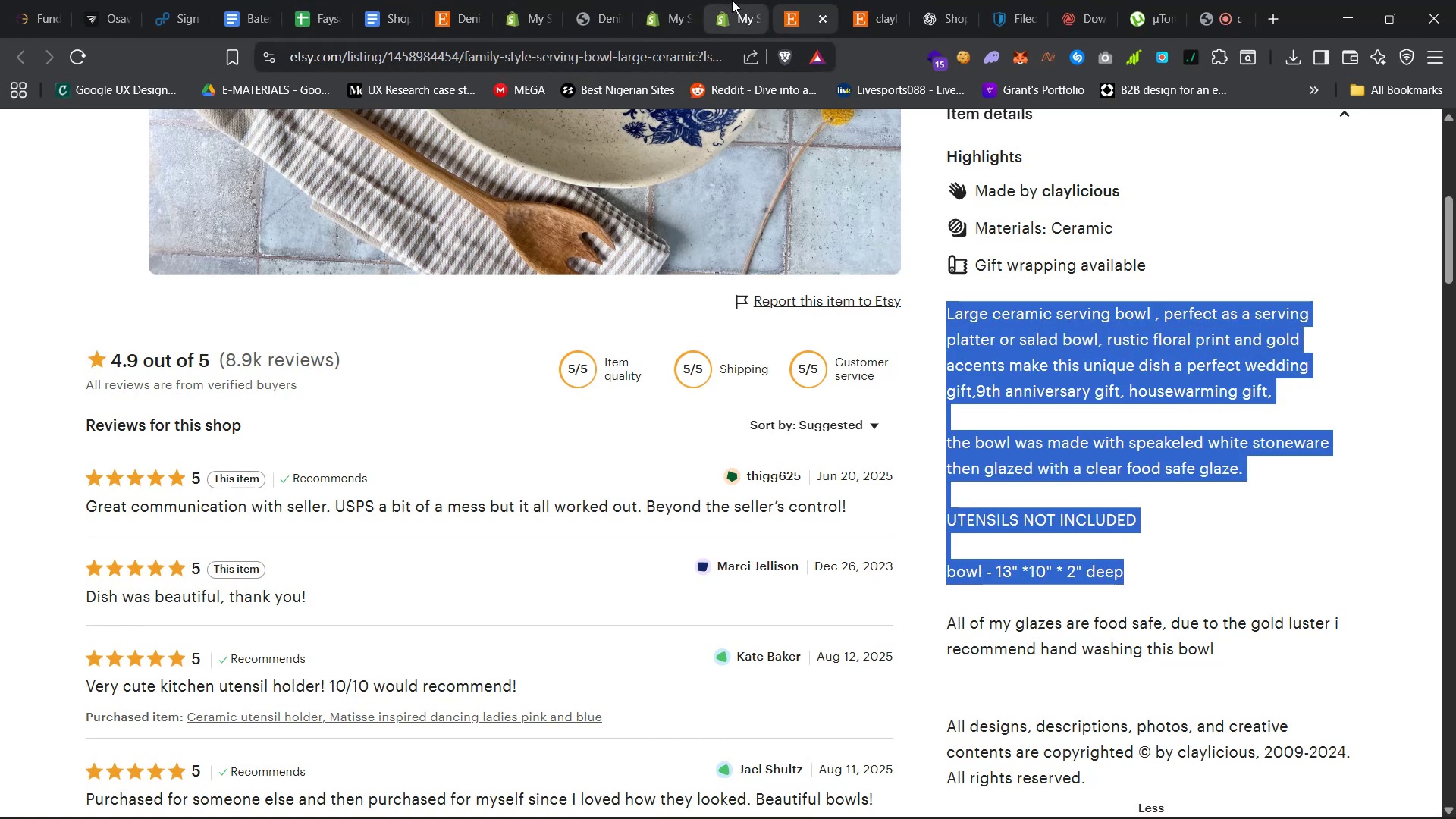 
left_click([732, 0])
 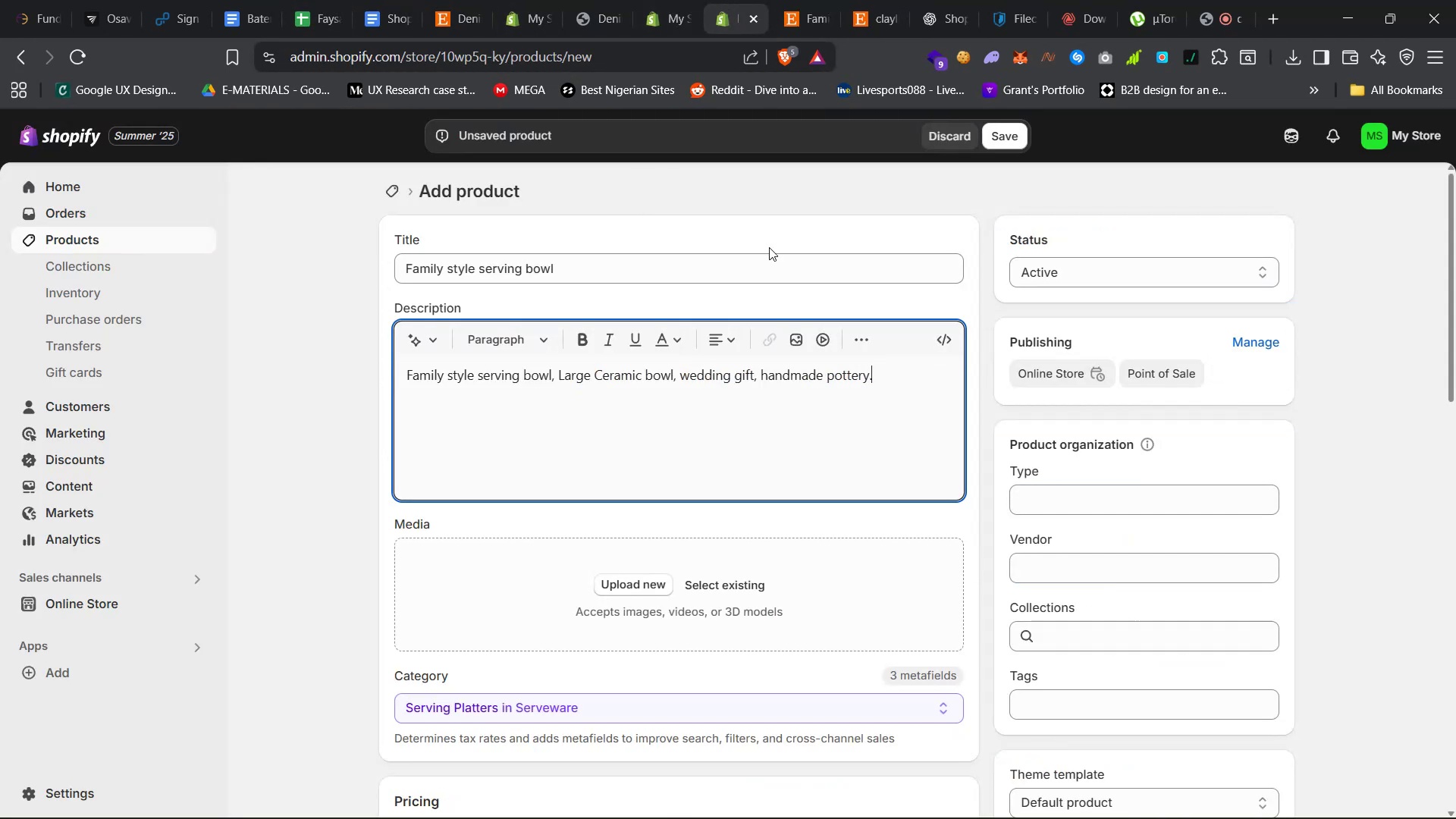 
key(Shift+Enter)
 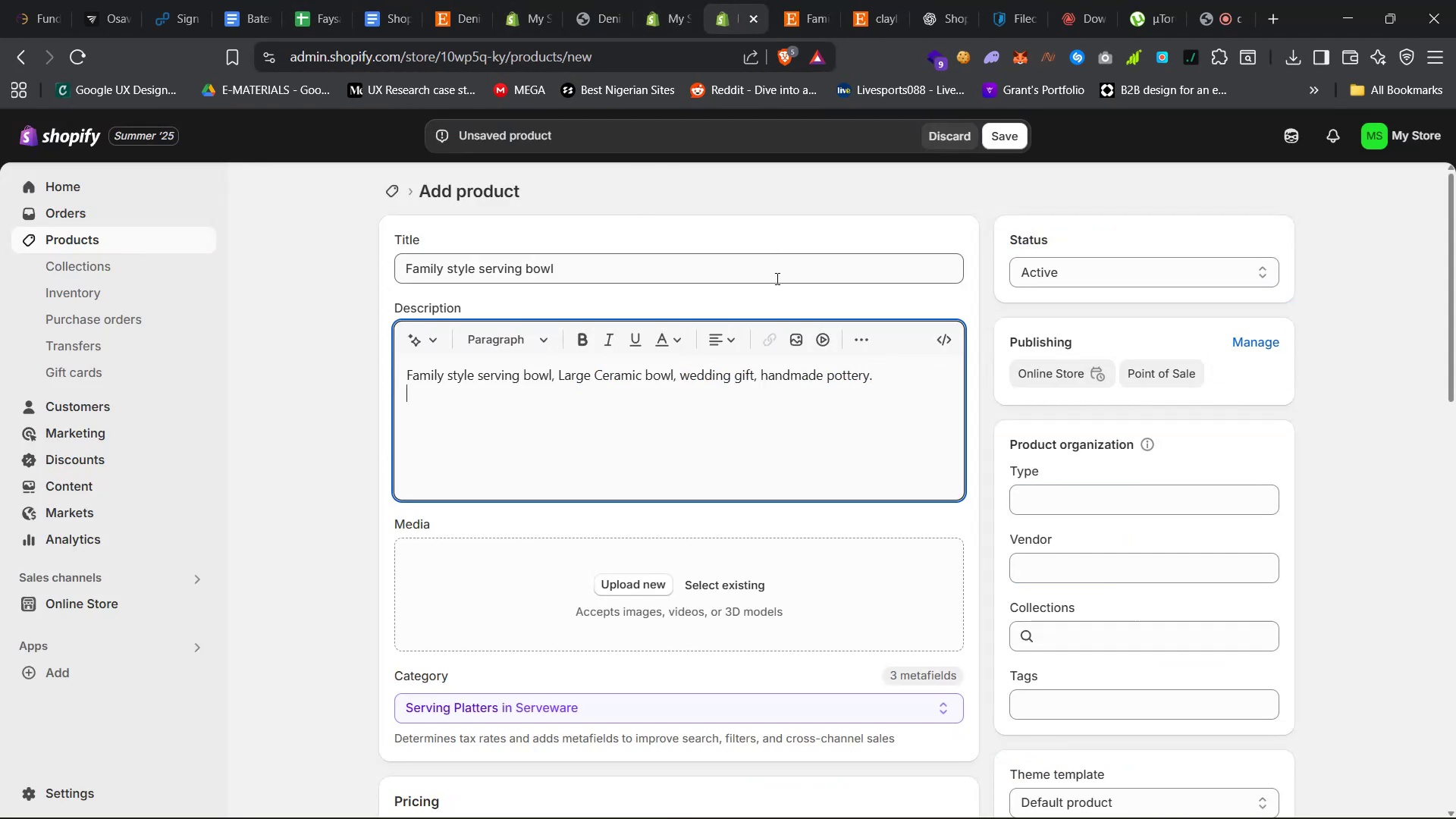 
key(Shift+Enter)
 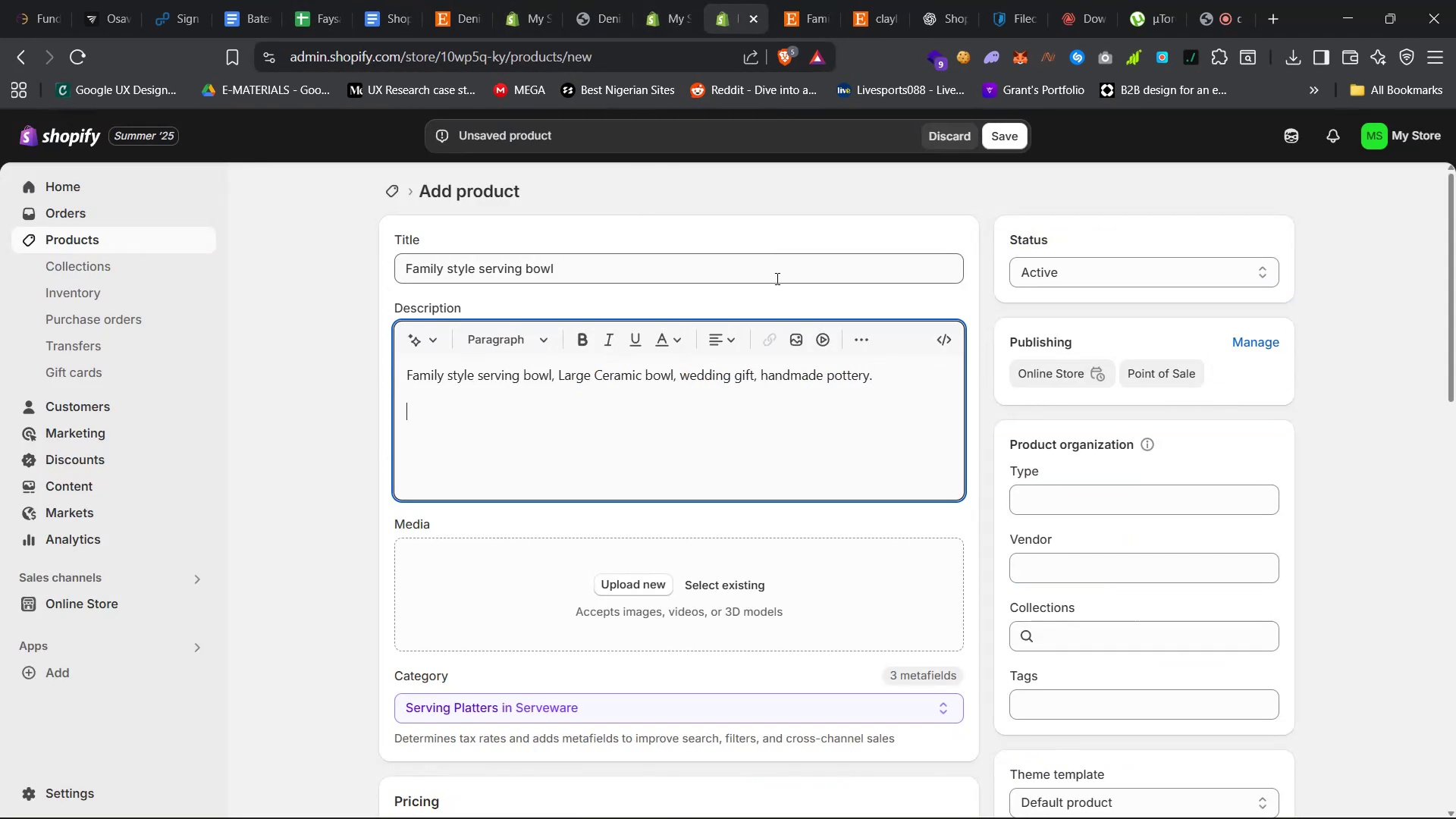 
key(Control+V)
 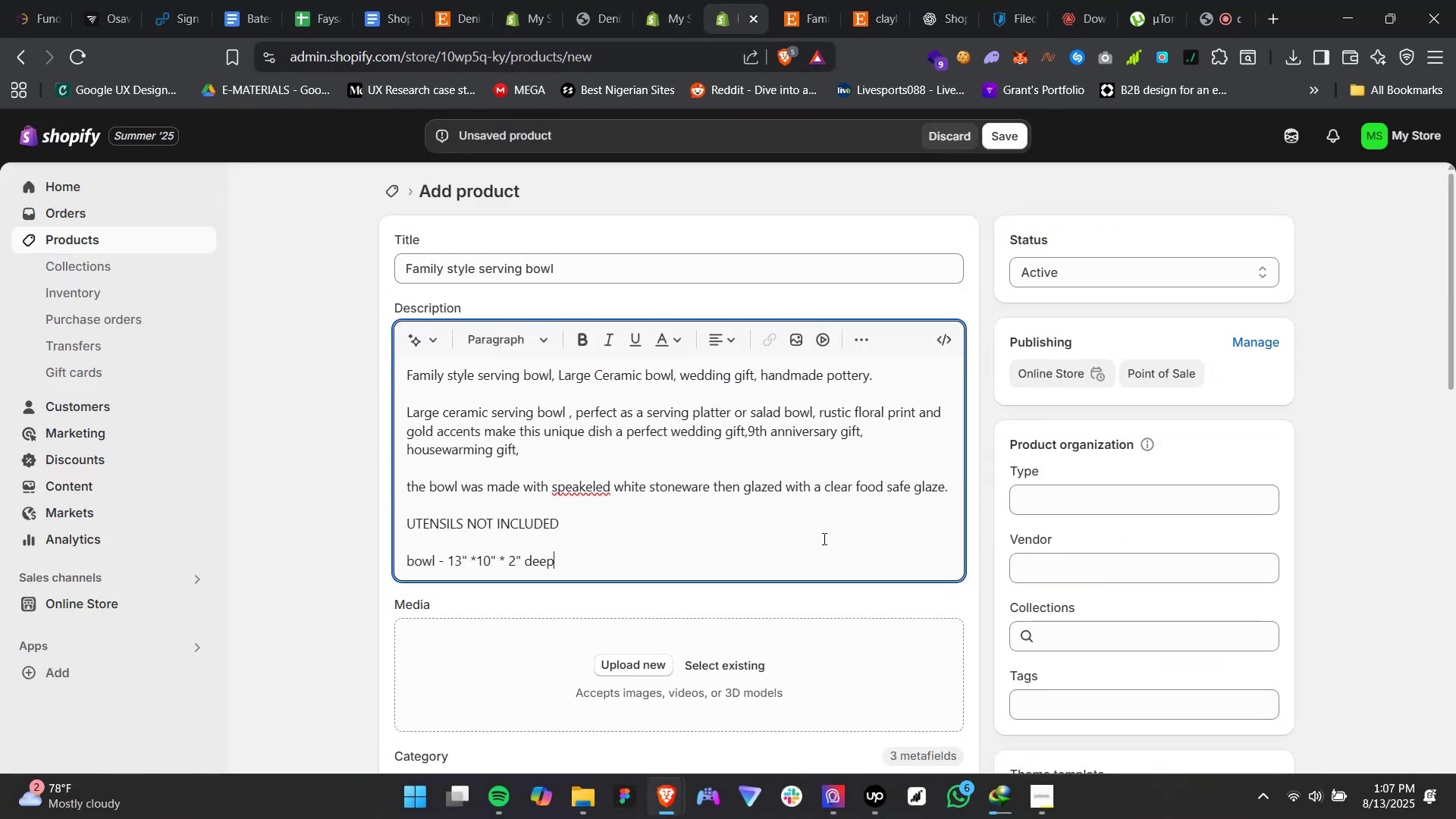 
scroll: coordinate [464, 597], scroll_direction: down, amount: 11.0
 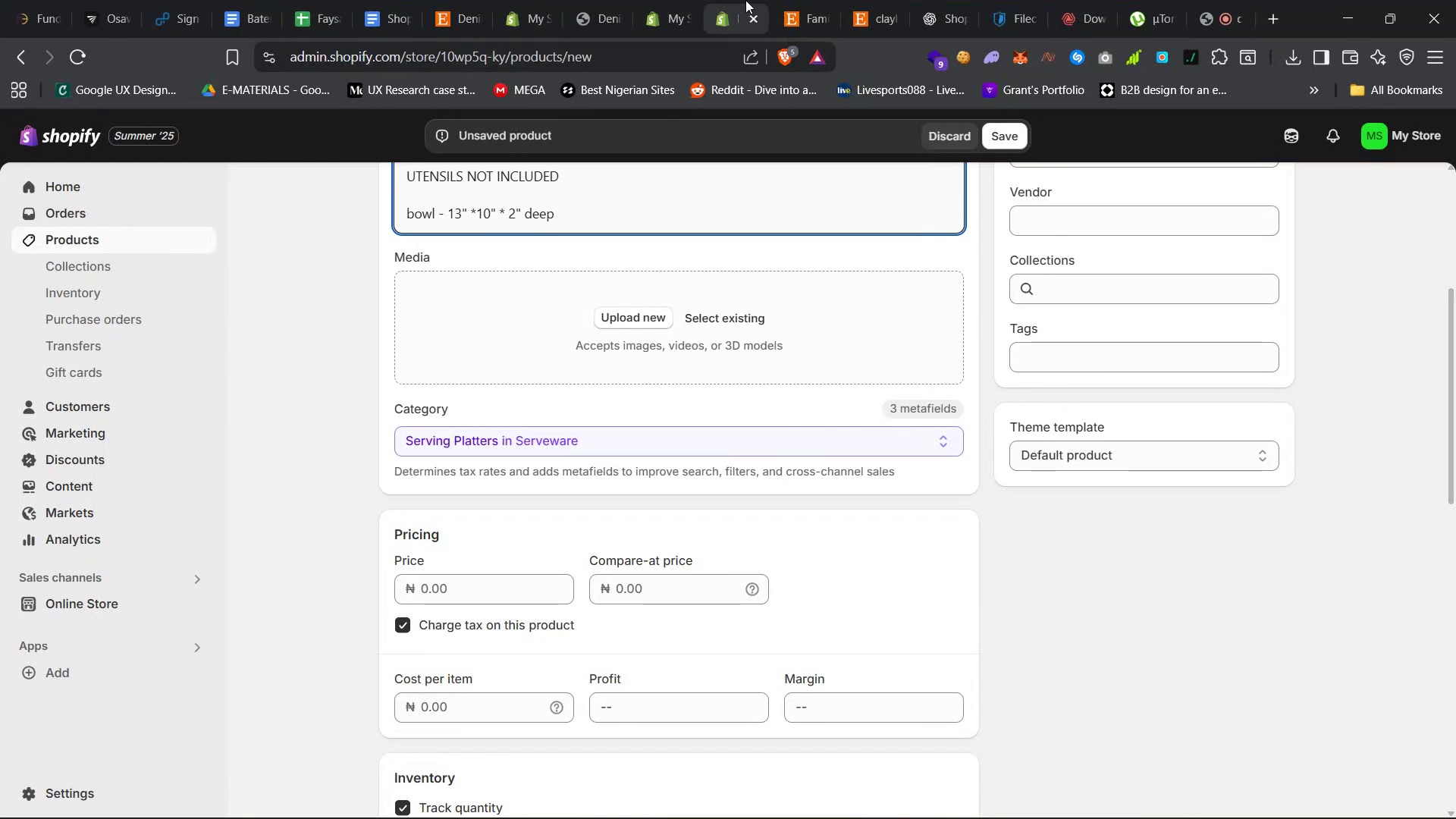 
left_click([799, 0])
 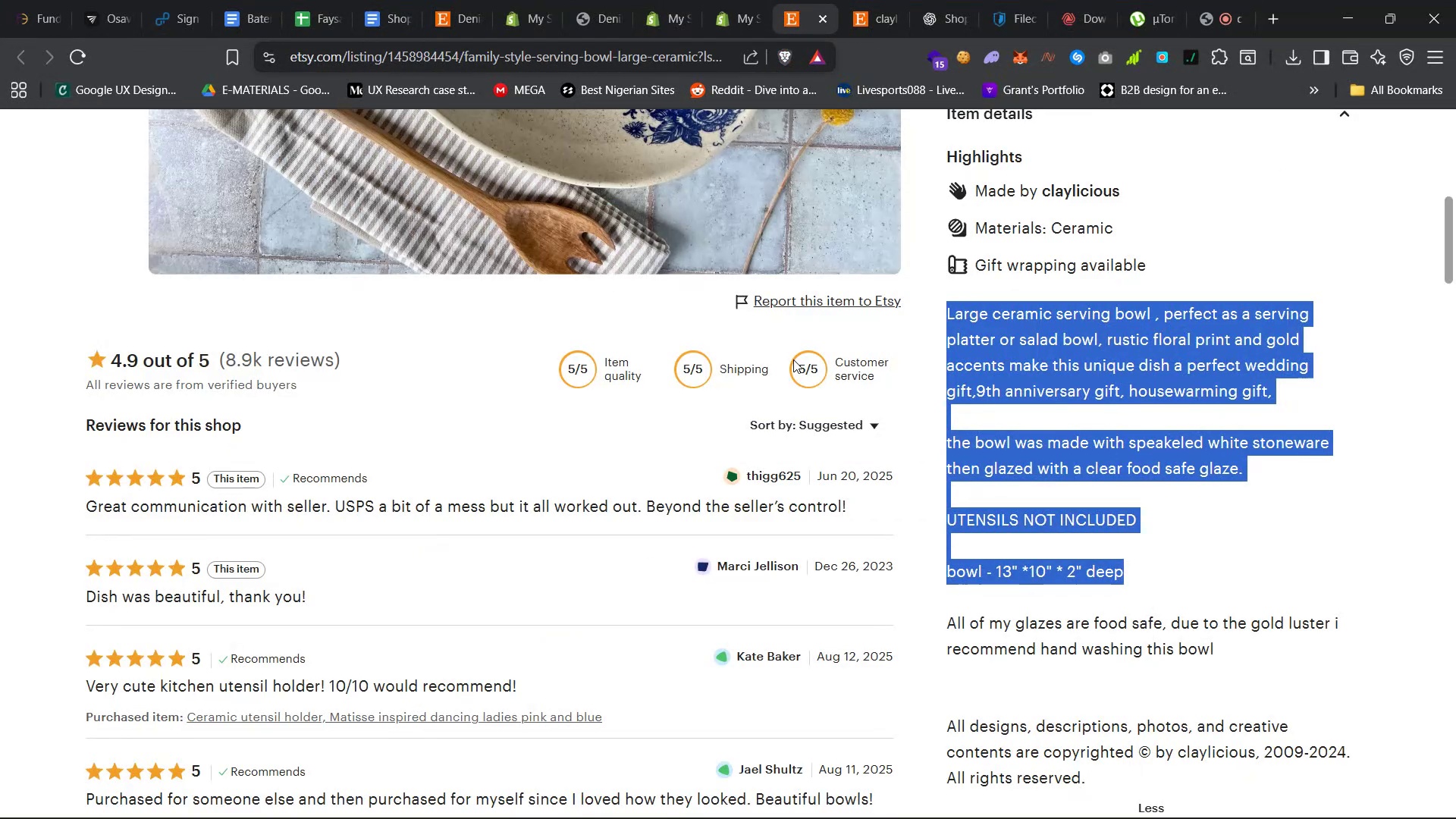 
scroll: coordinate [783, 372], scroll_direction: up, amount: 12.0
 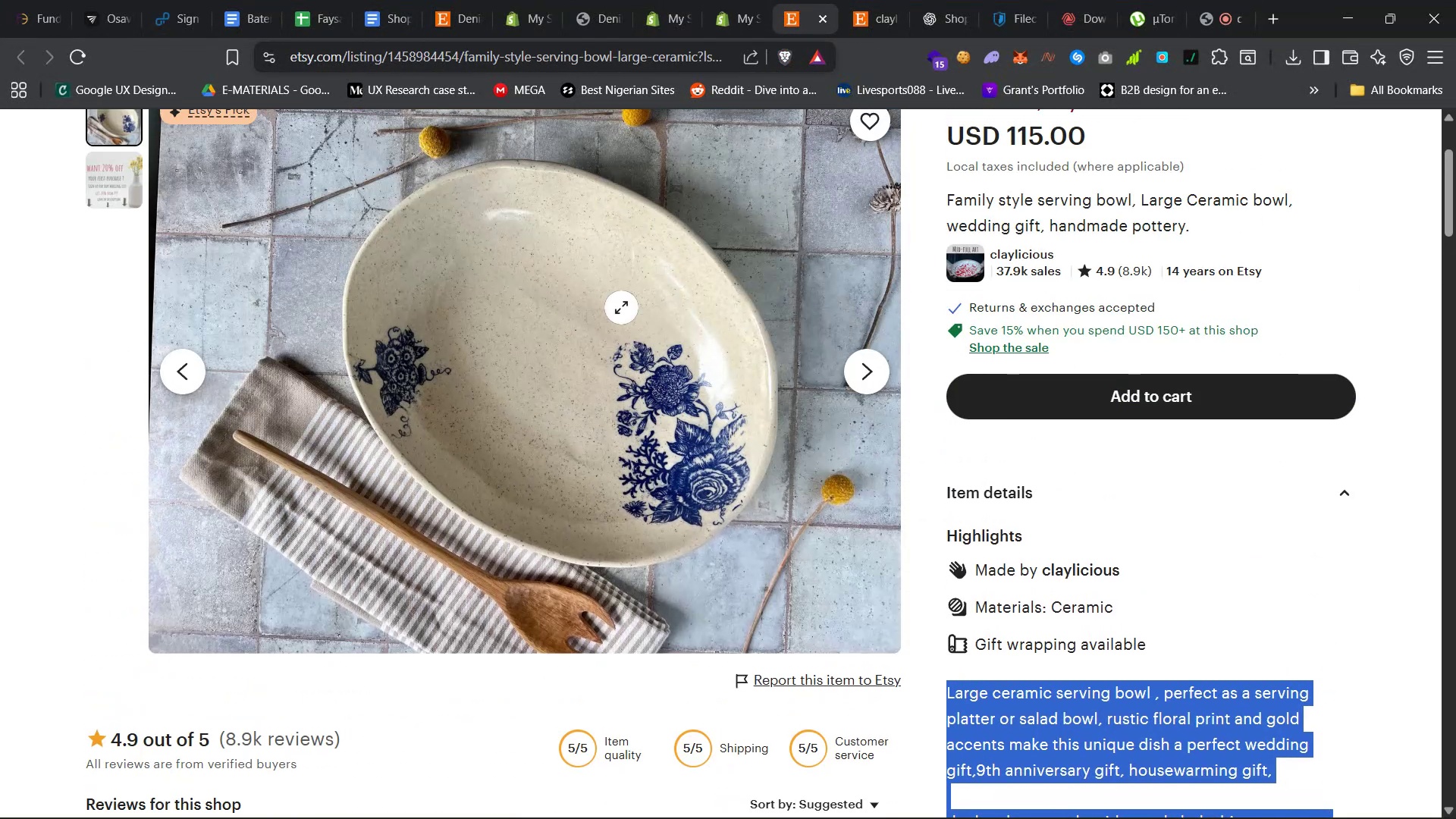 
left_click([574, 276])
 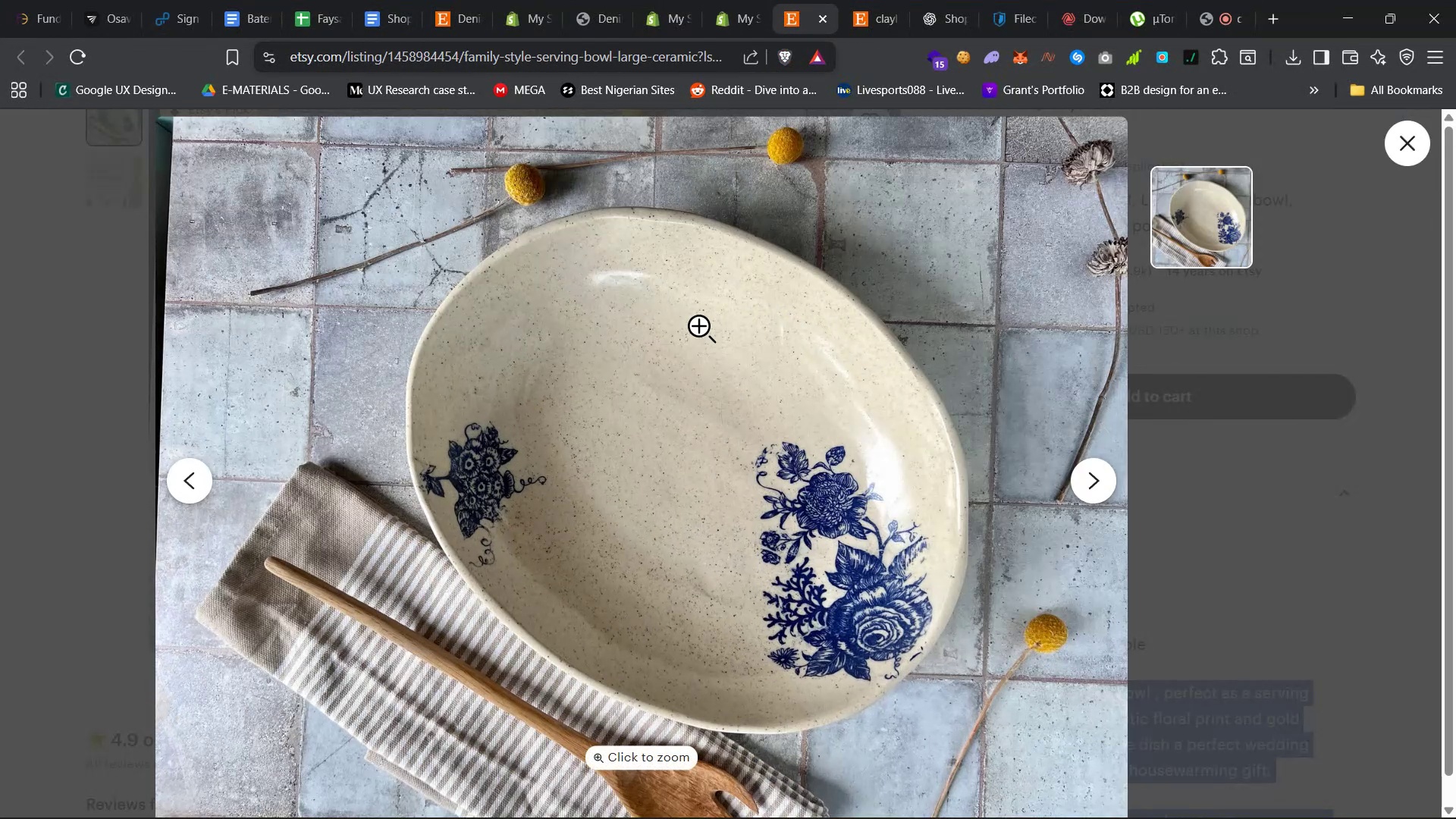 
right_click([592, 330])
 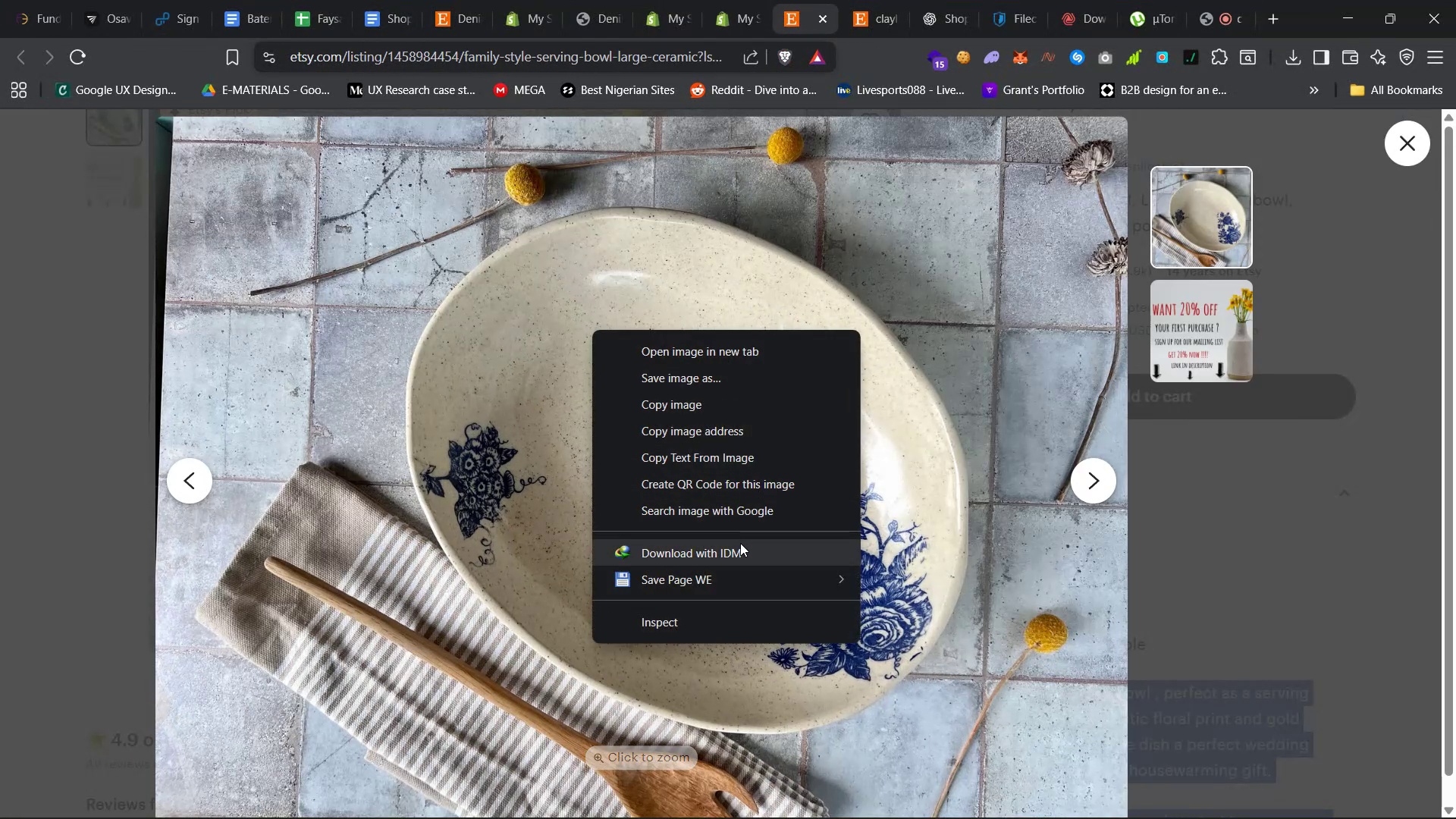 
left_click([733, 549])
 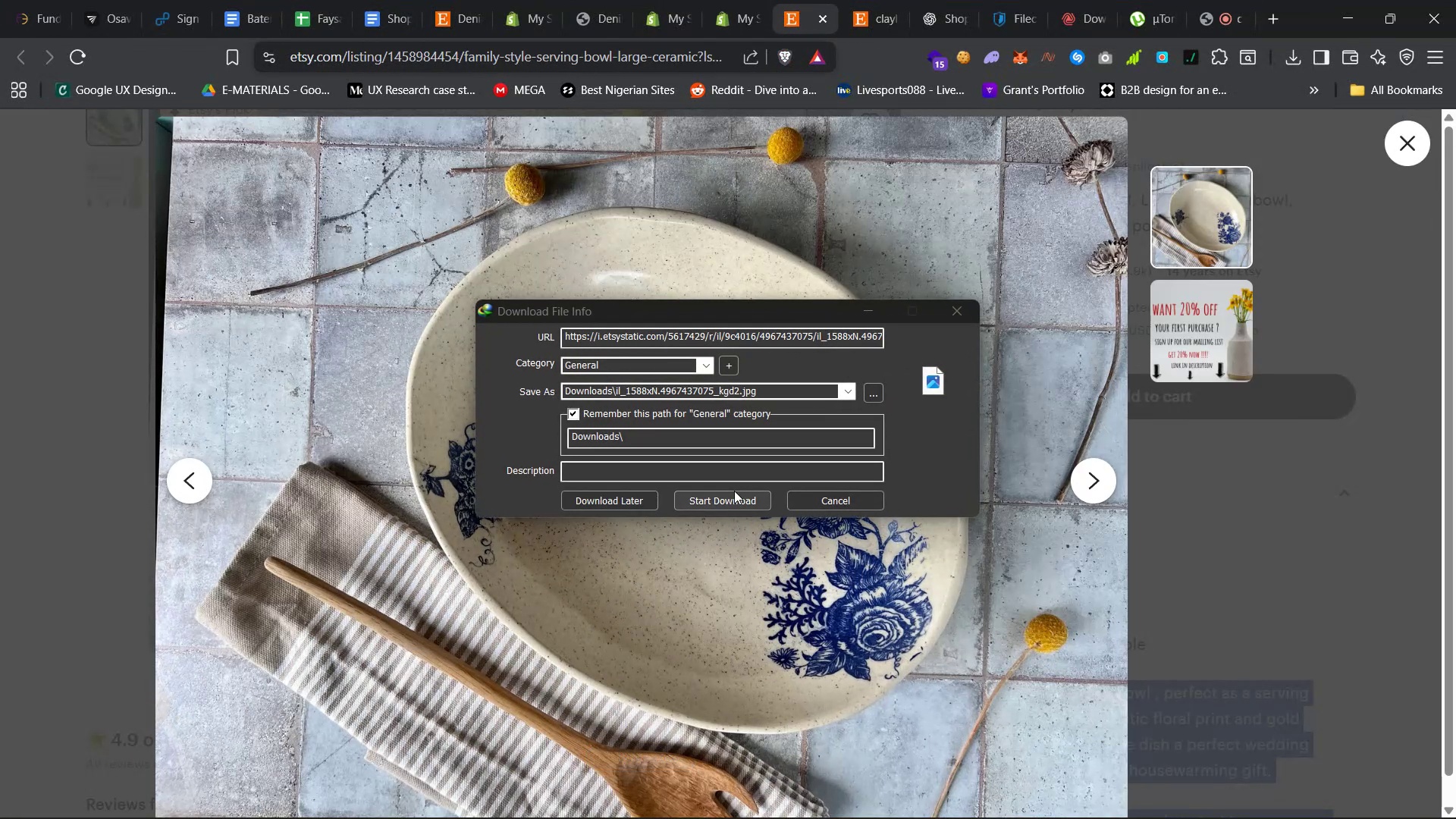 
left_click([733, 493])
 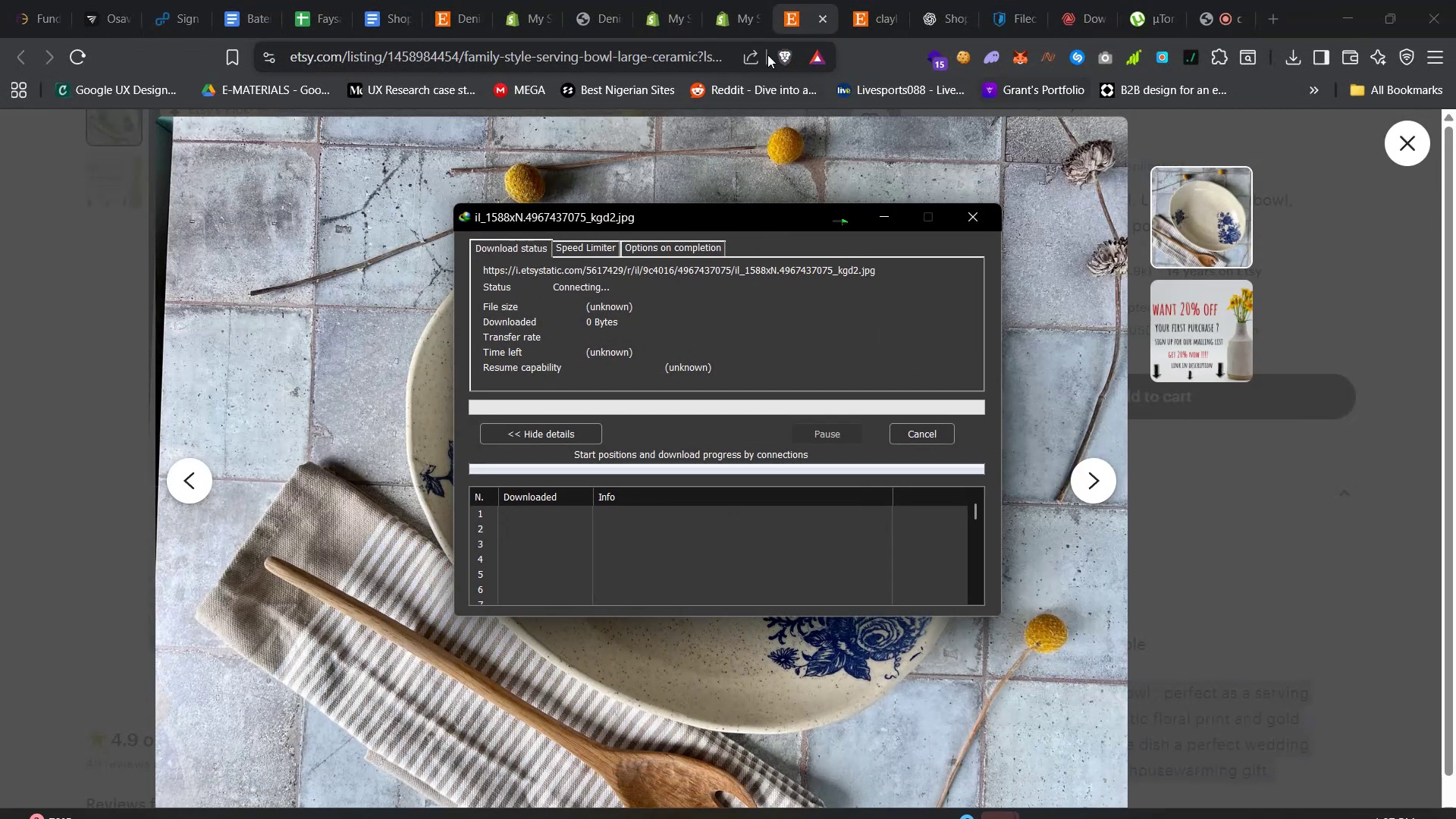 
left_click([714, 0])
 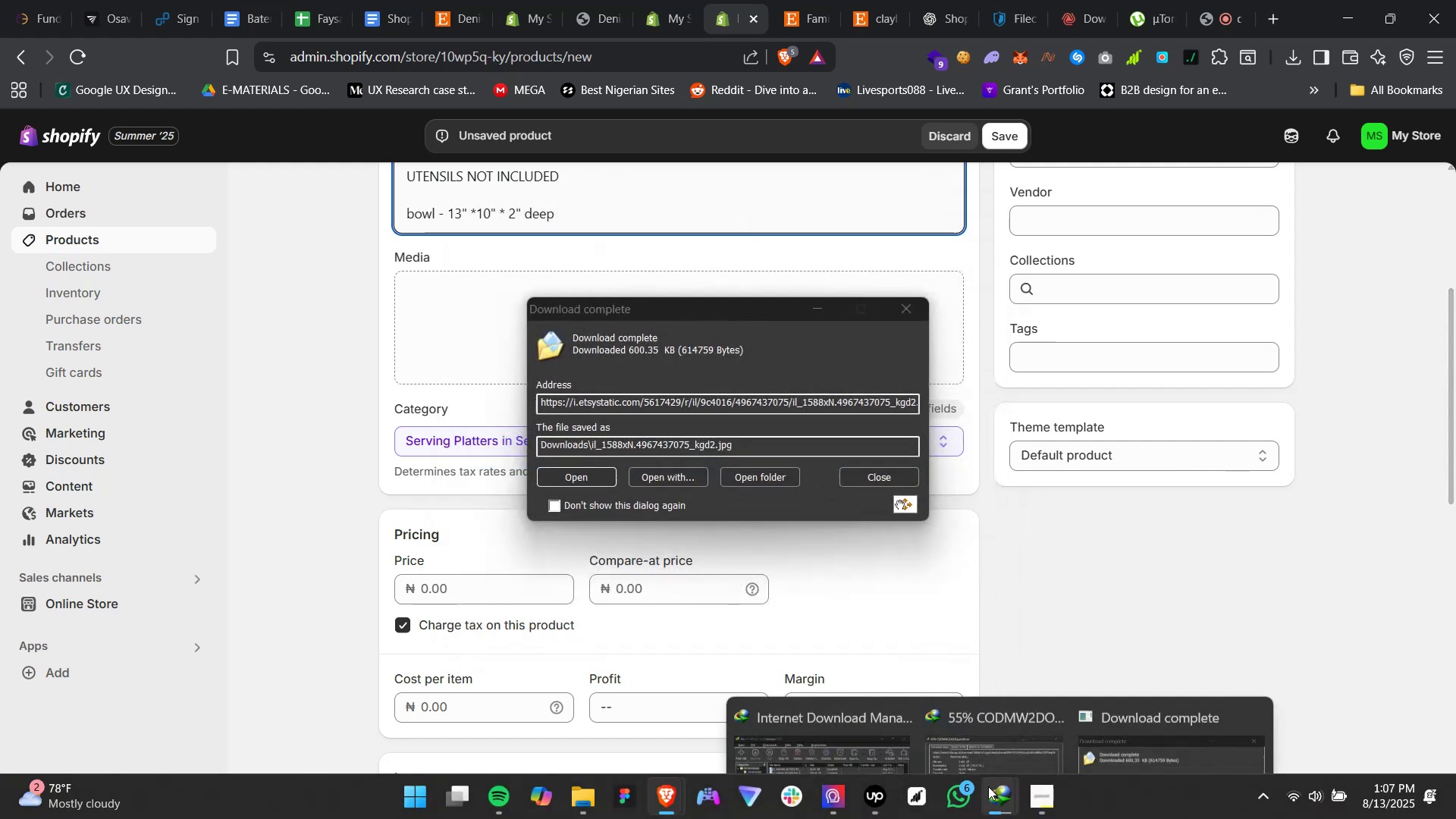 
left_click([876, 485])
 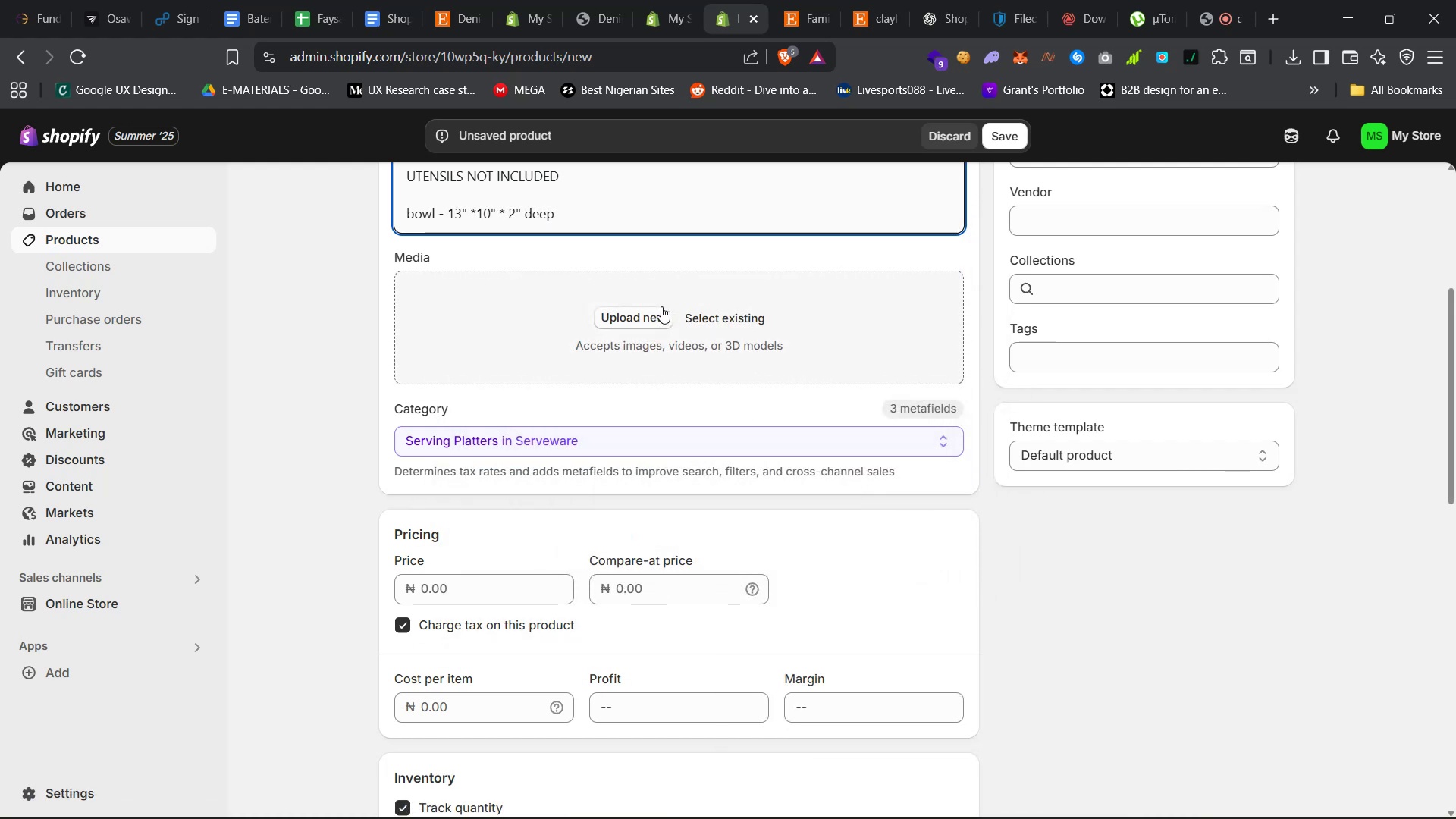 
left_click([657, 309])
 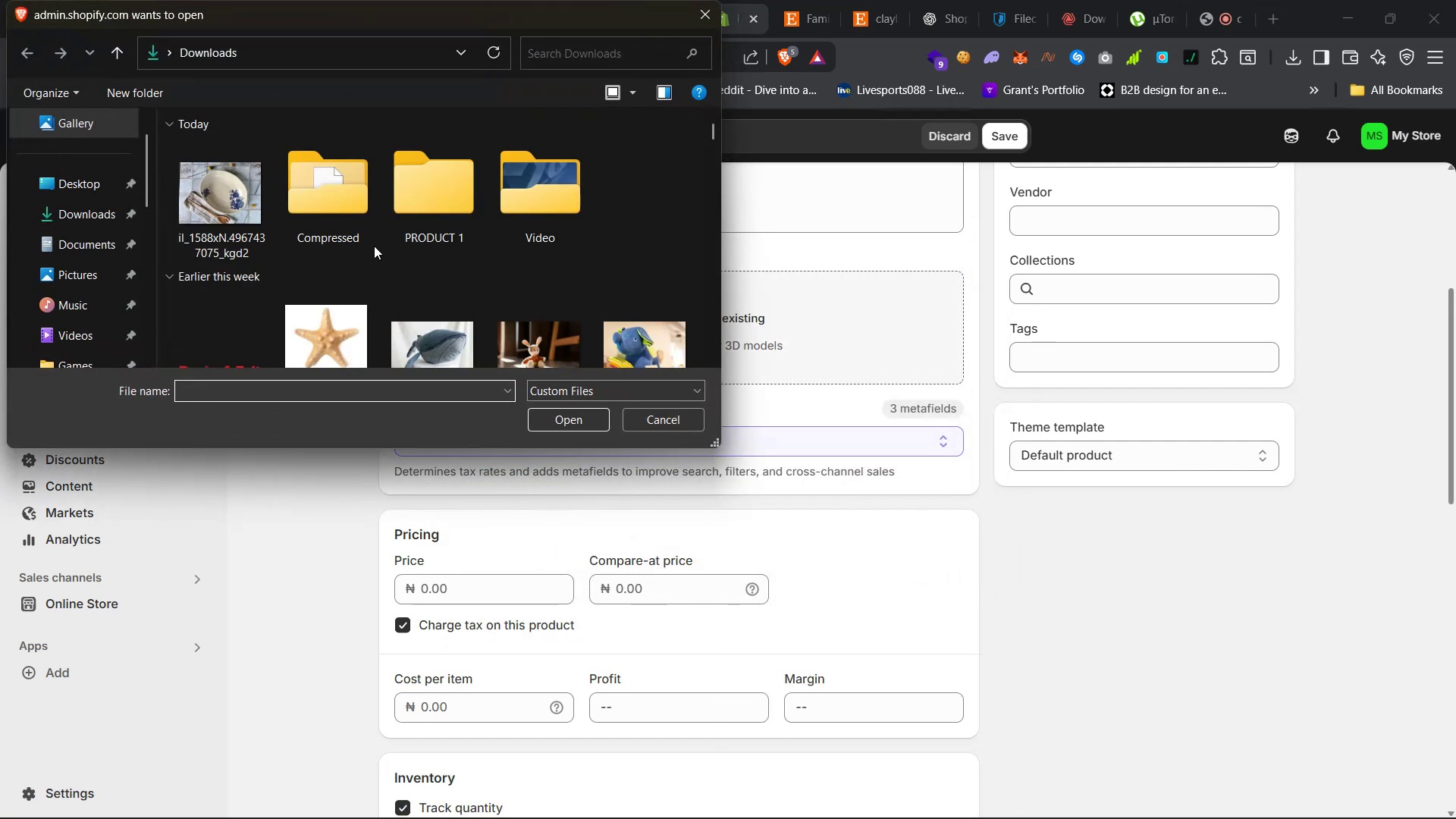 
left_click([255, 246])
 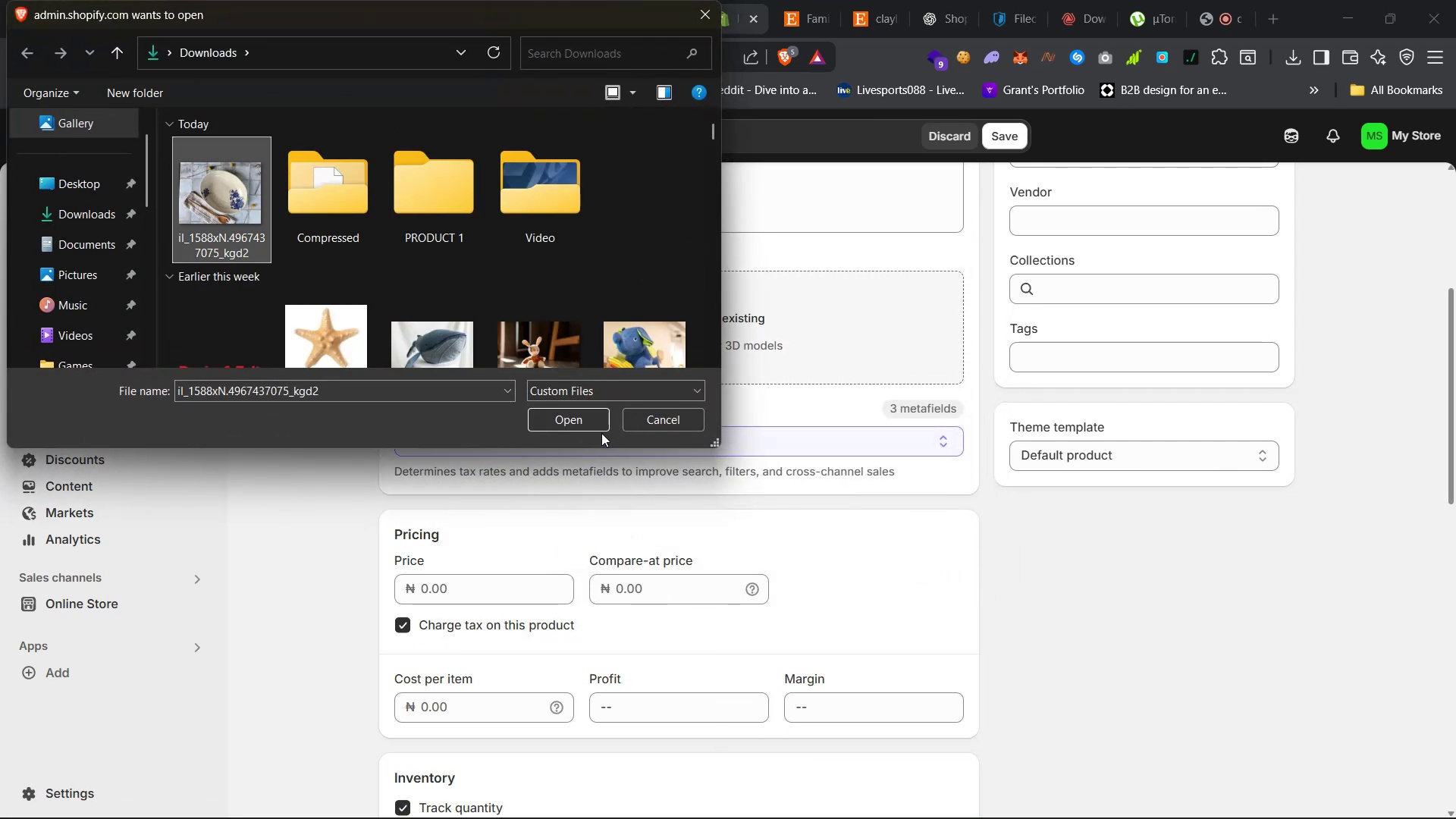 
left_click([591, 419])
 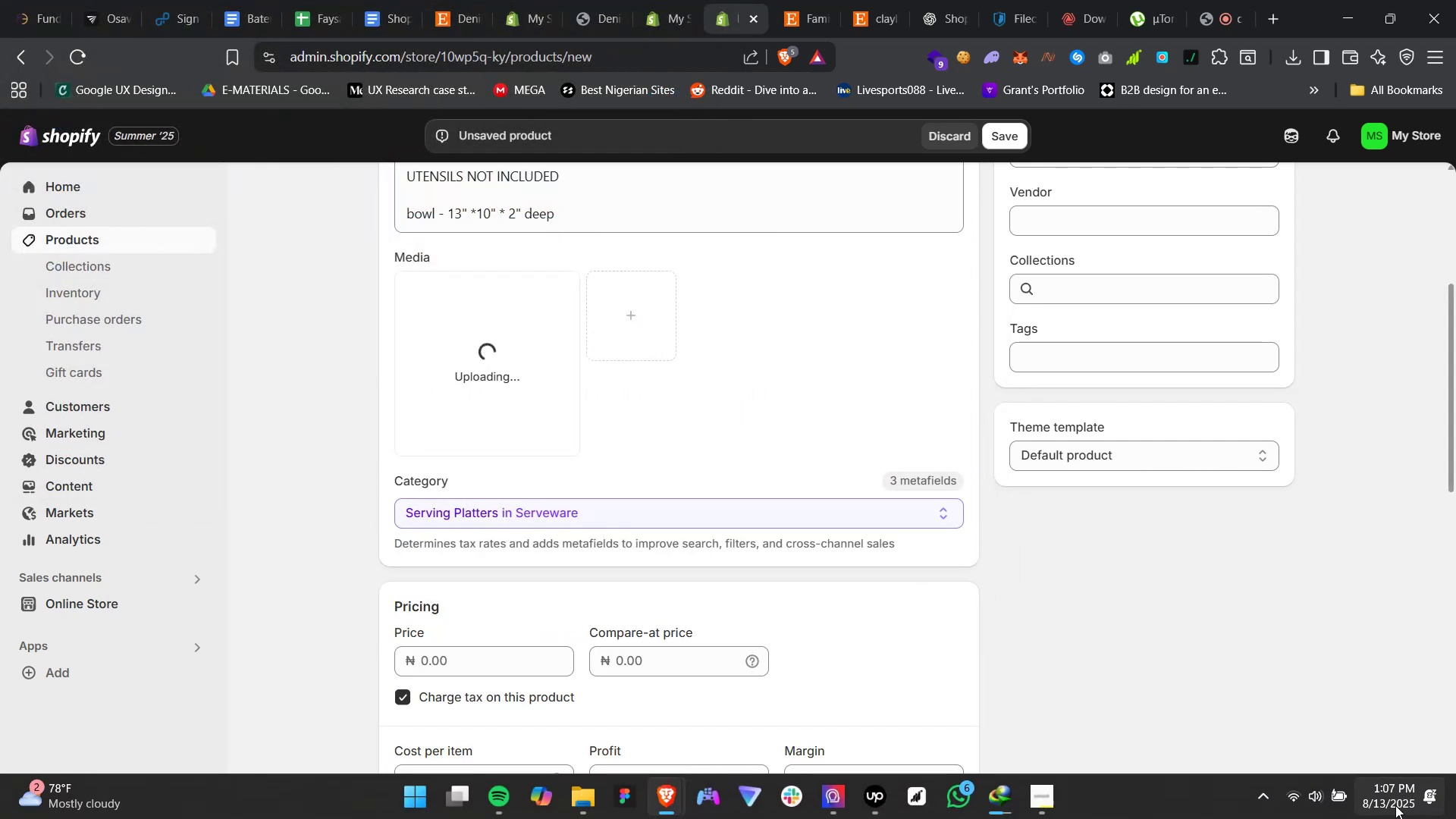 
left_click([1310, 800])
 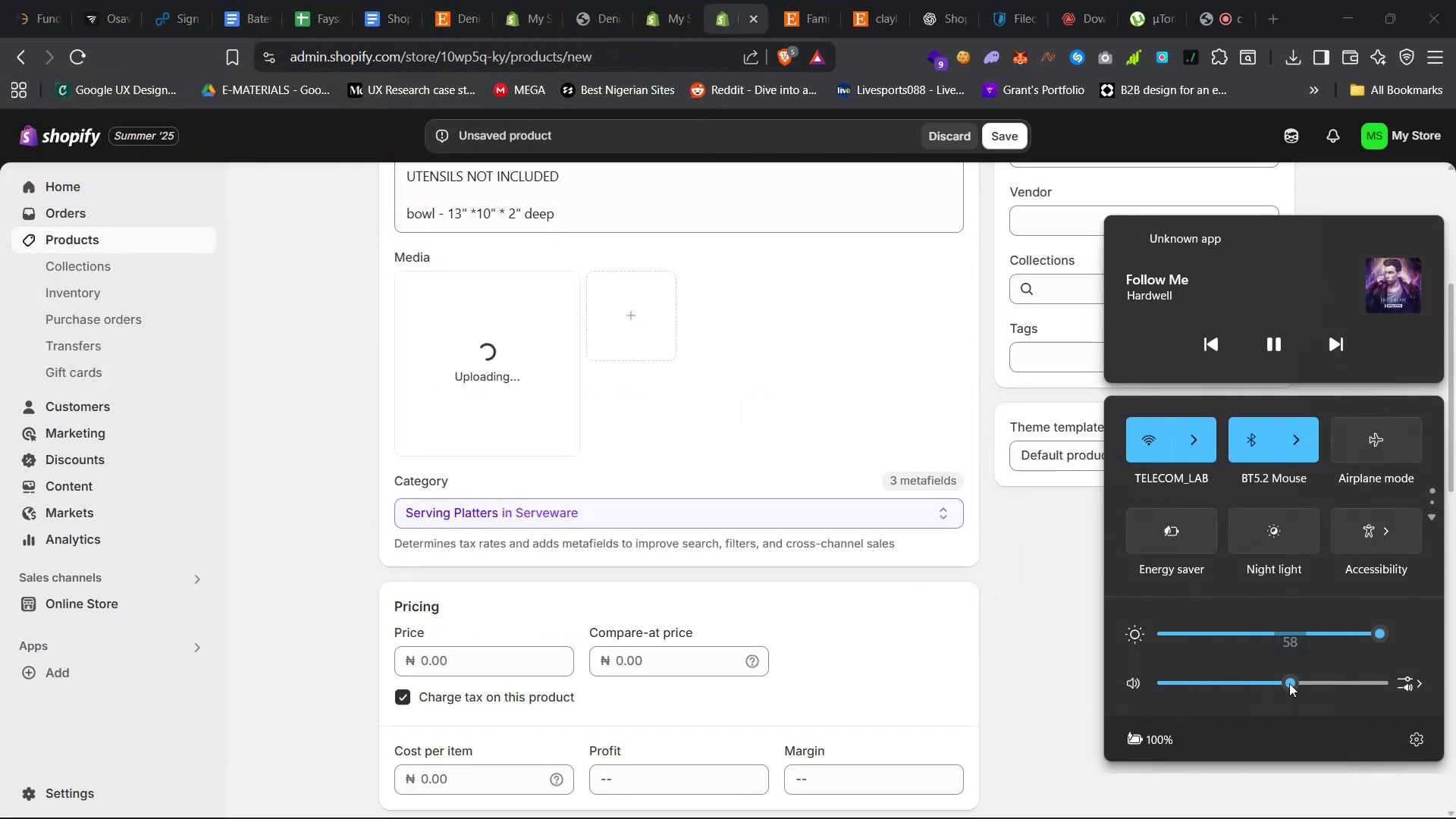 
double_click([1289, 683])
 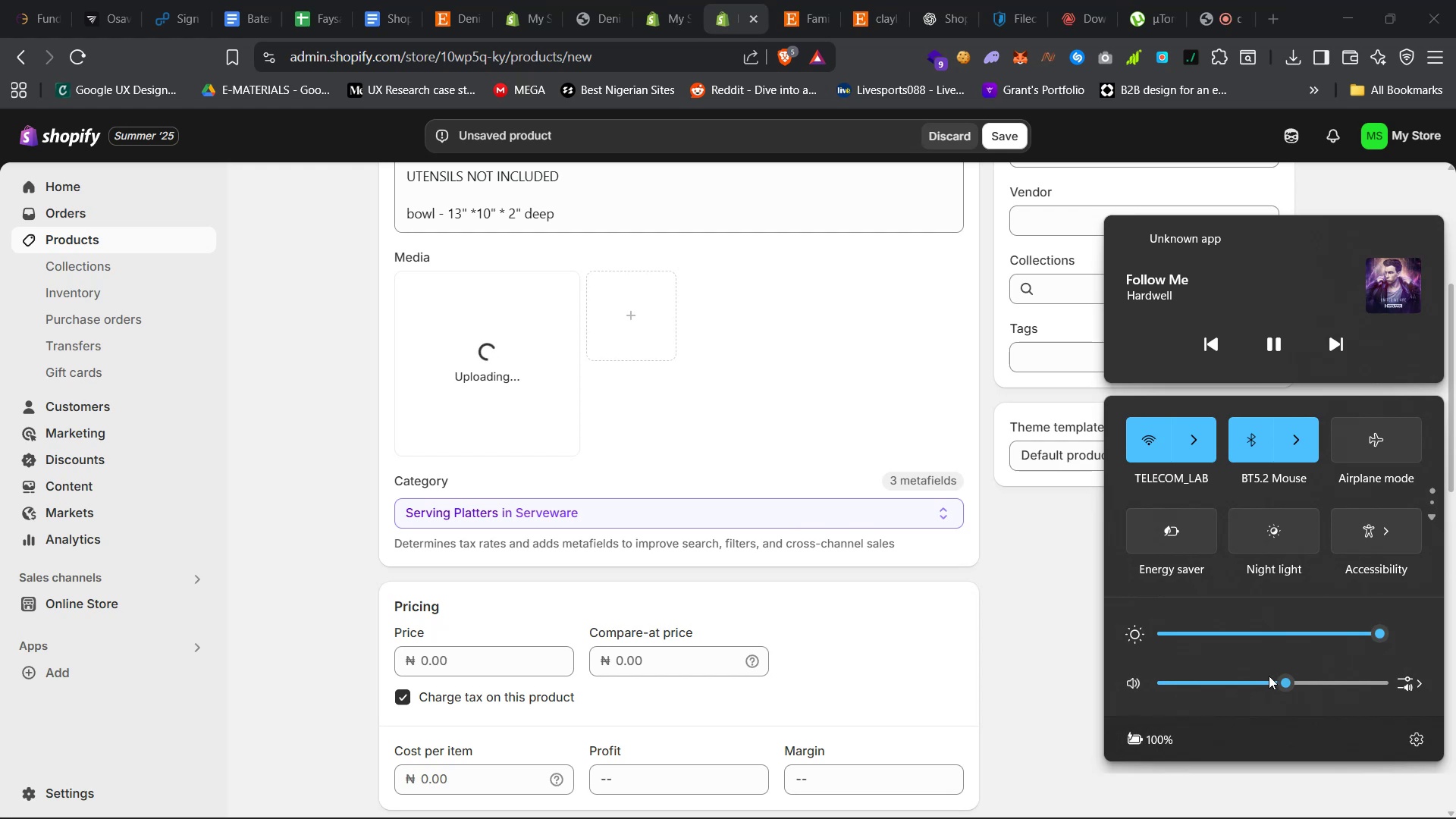 
left_click([1274, 685])
 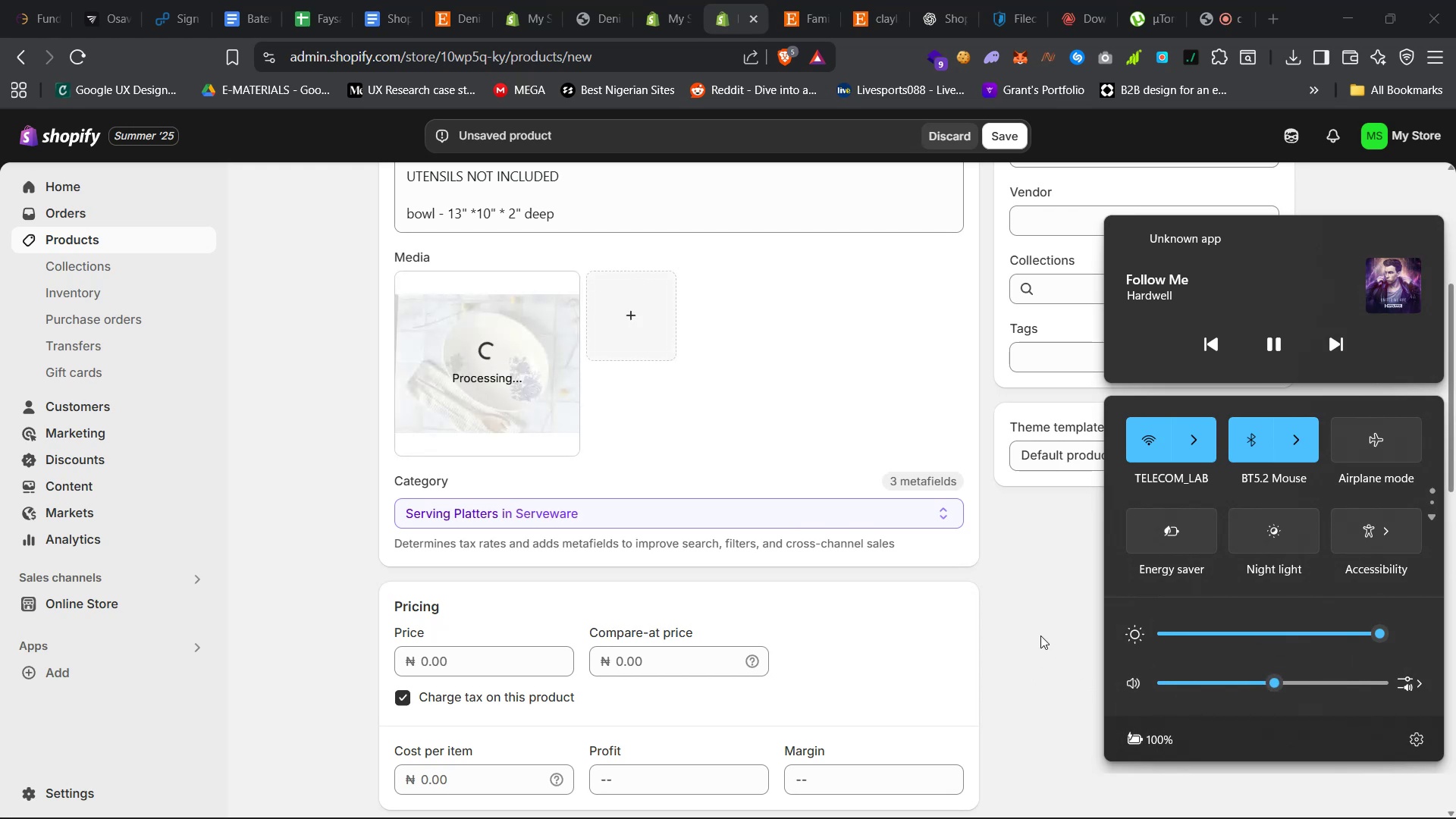 
left_click([1052, 618])
 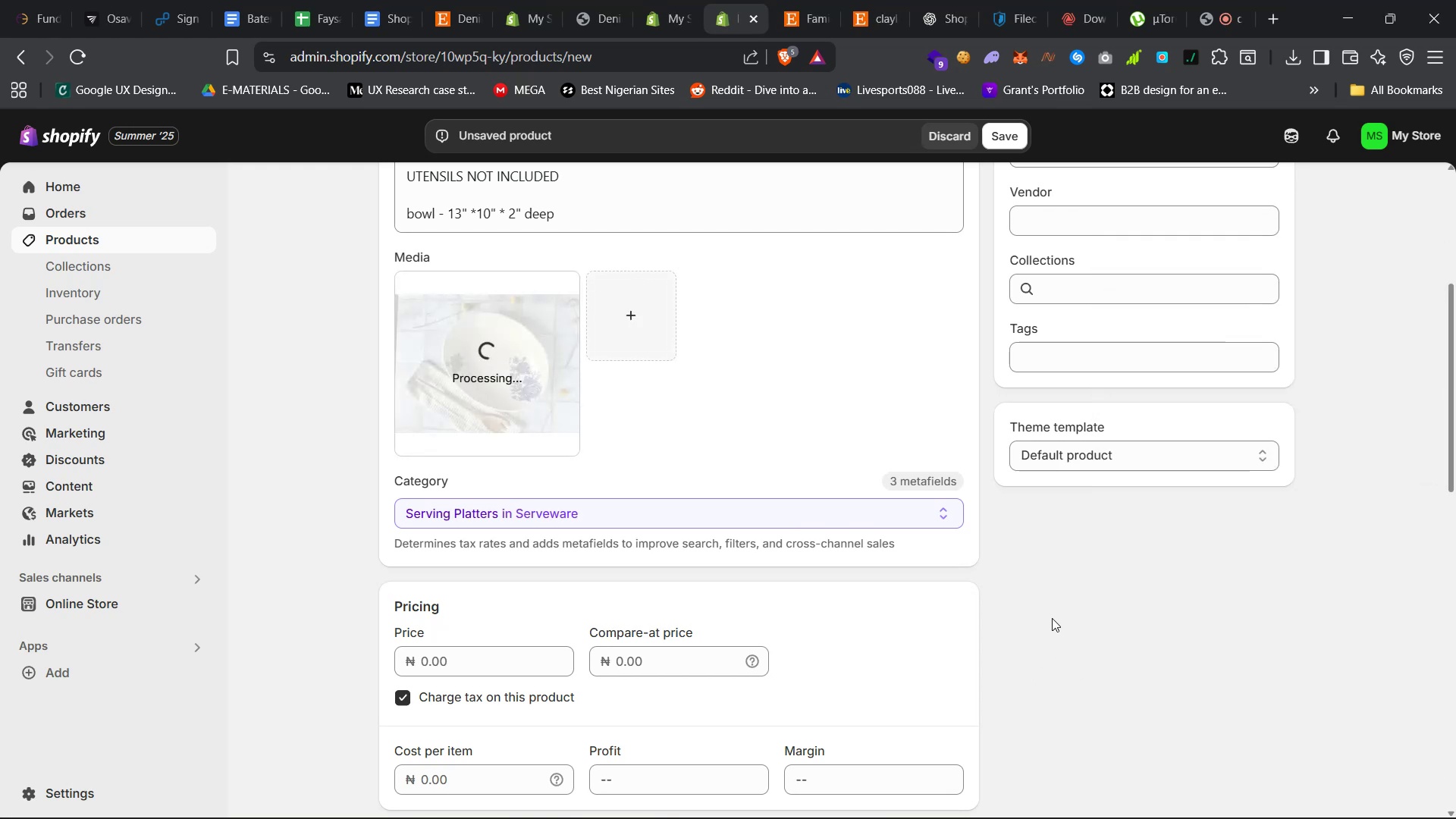 
scroll: coordinate [1052, 618], scroll_direction: down, amount: 4.0
 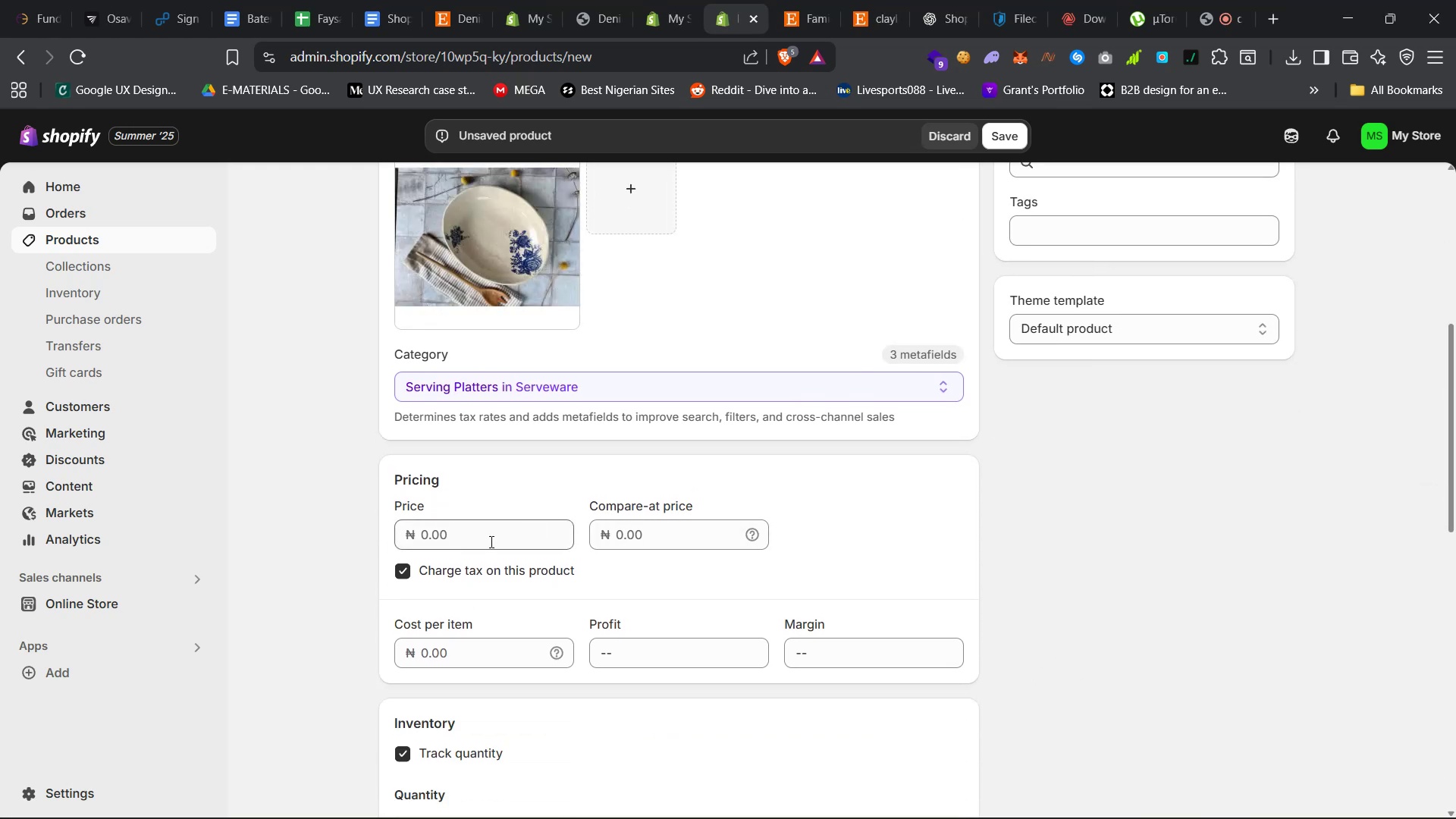 
left_click([490, 541])
 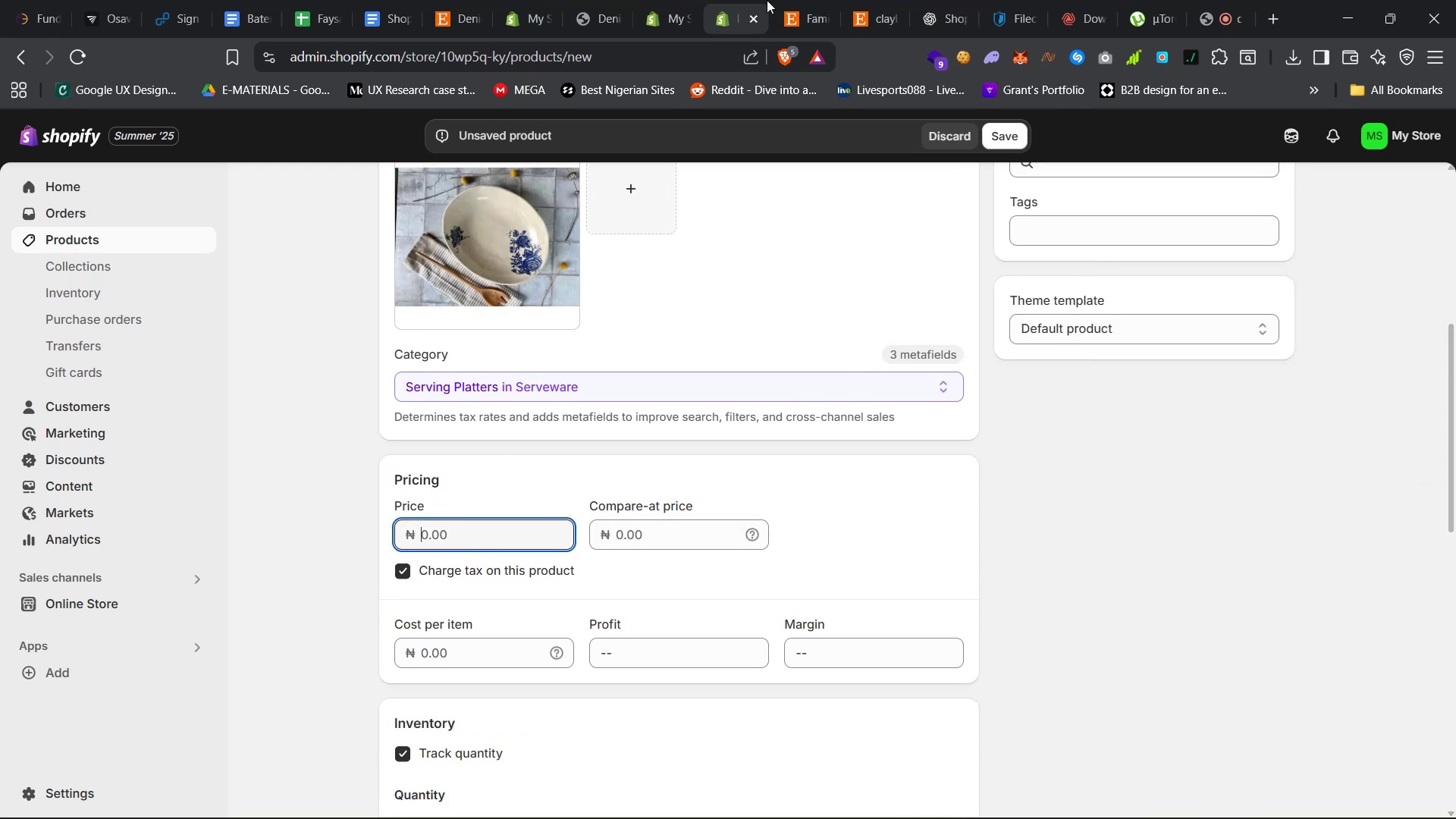 
left_click([797, 0])
 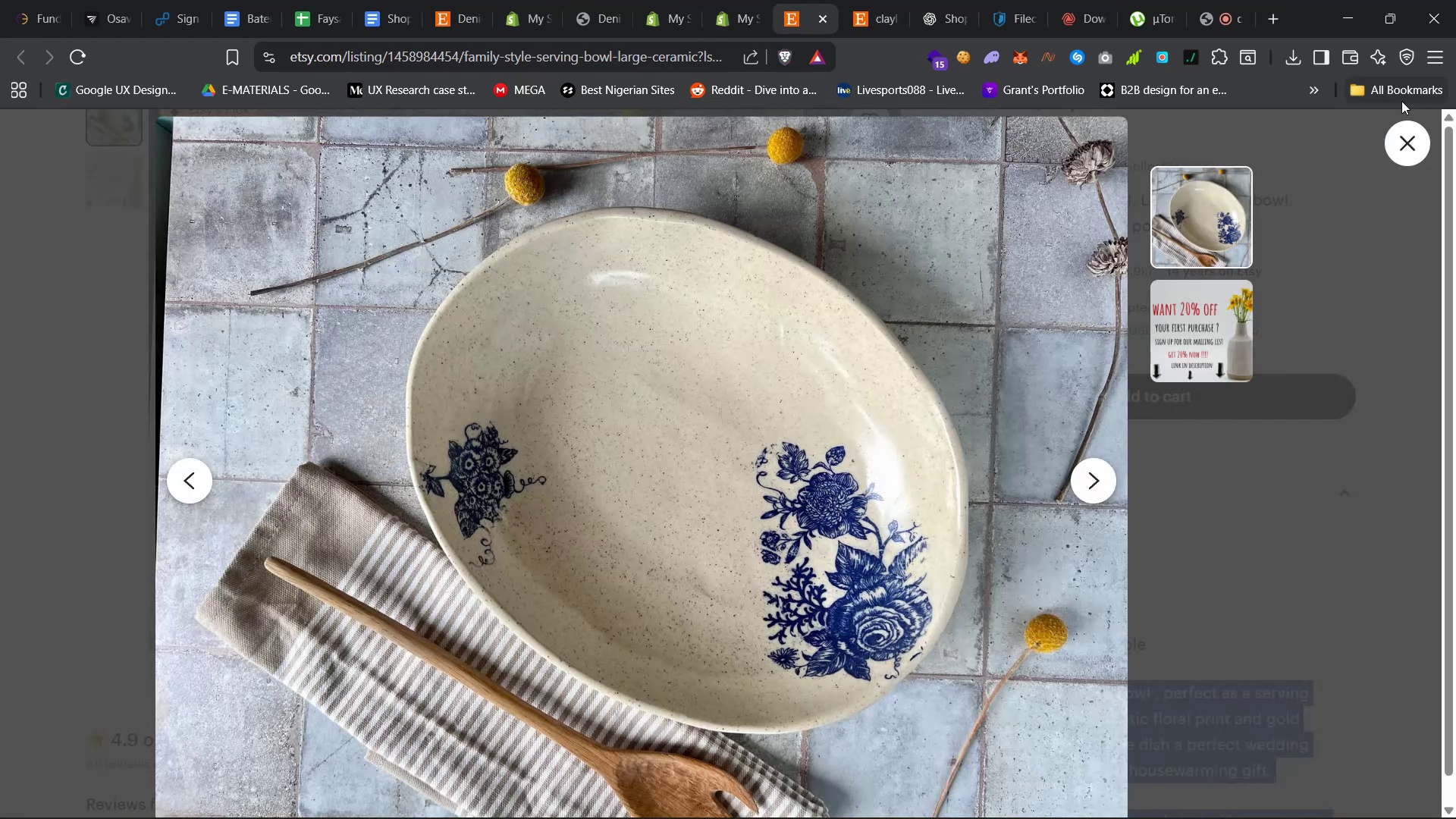 
left_click([1420, 140])
 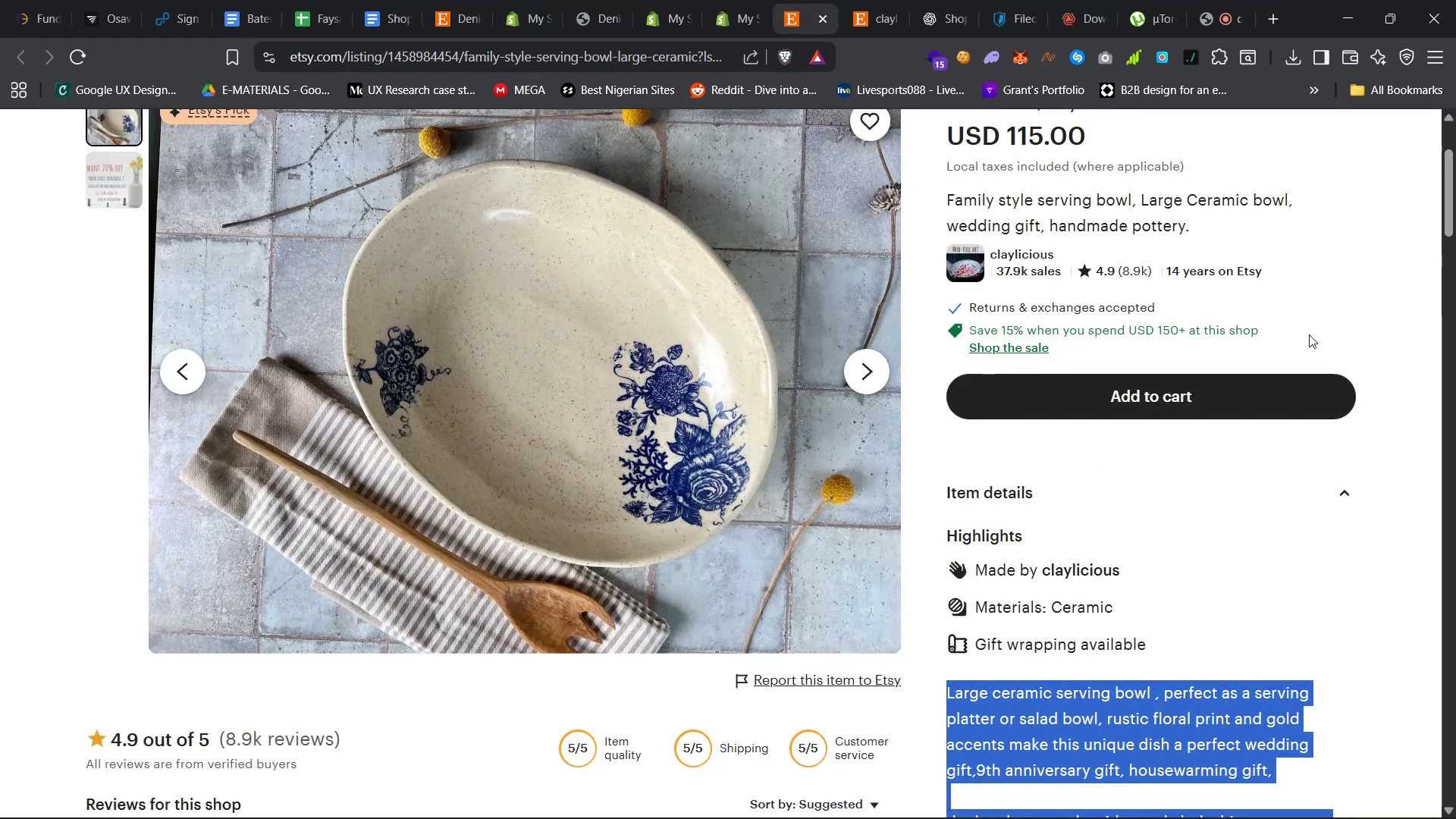 
scroll: coordinate [1304, 348], scroll_direction: up, amount: 6.0
 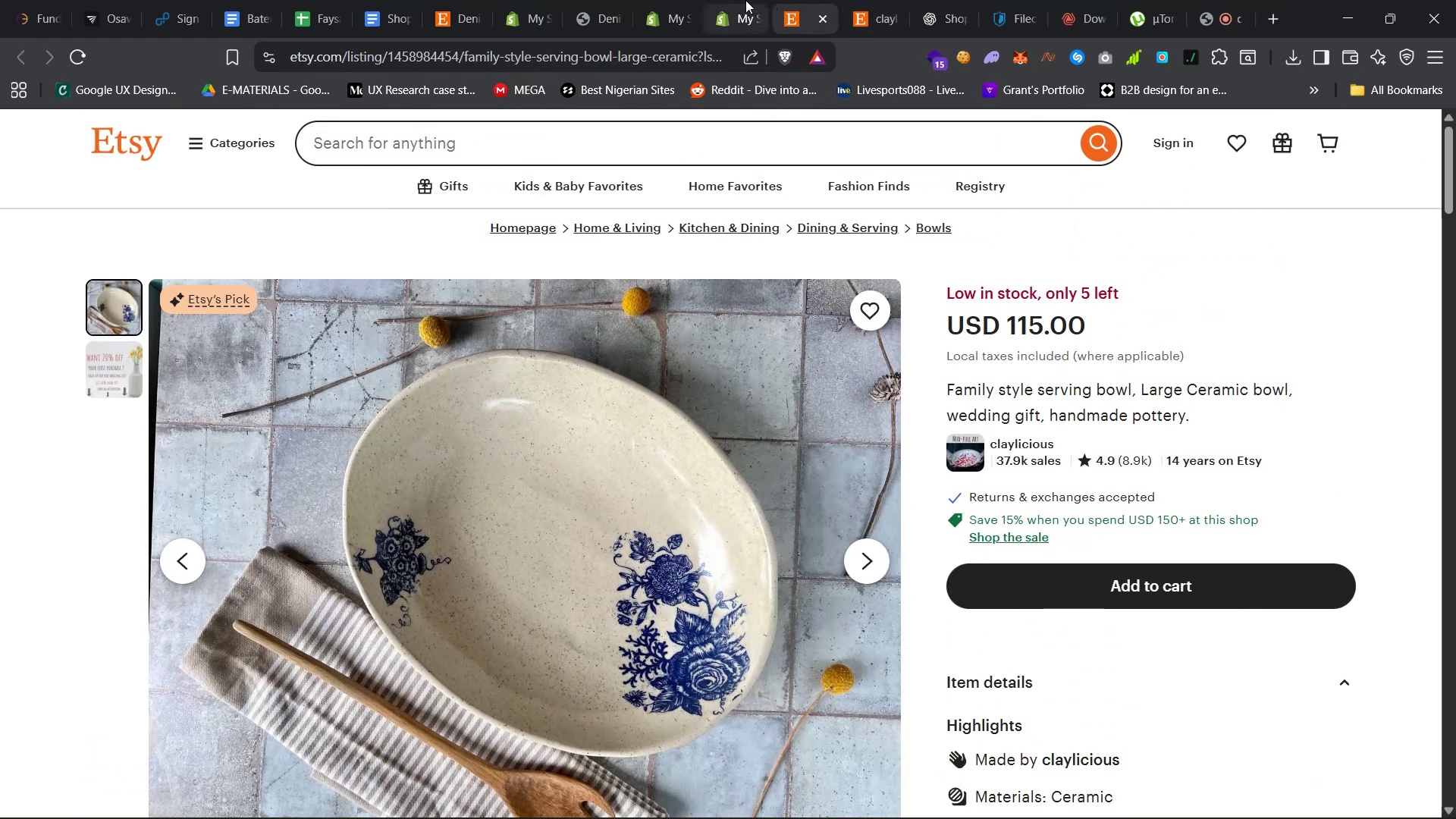 
left_click([729, 0])
 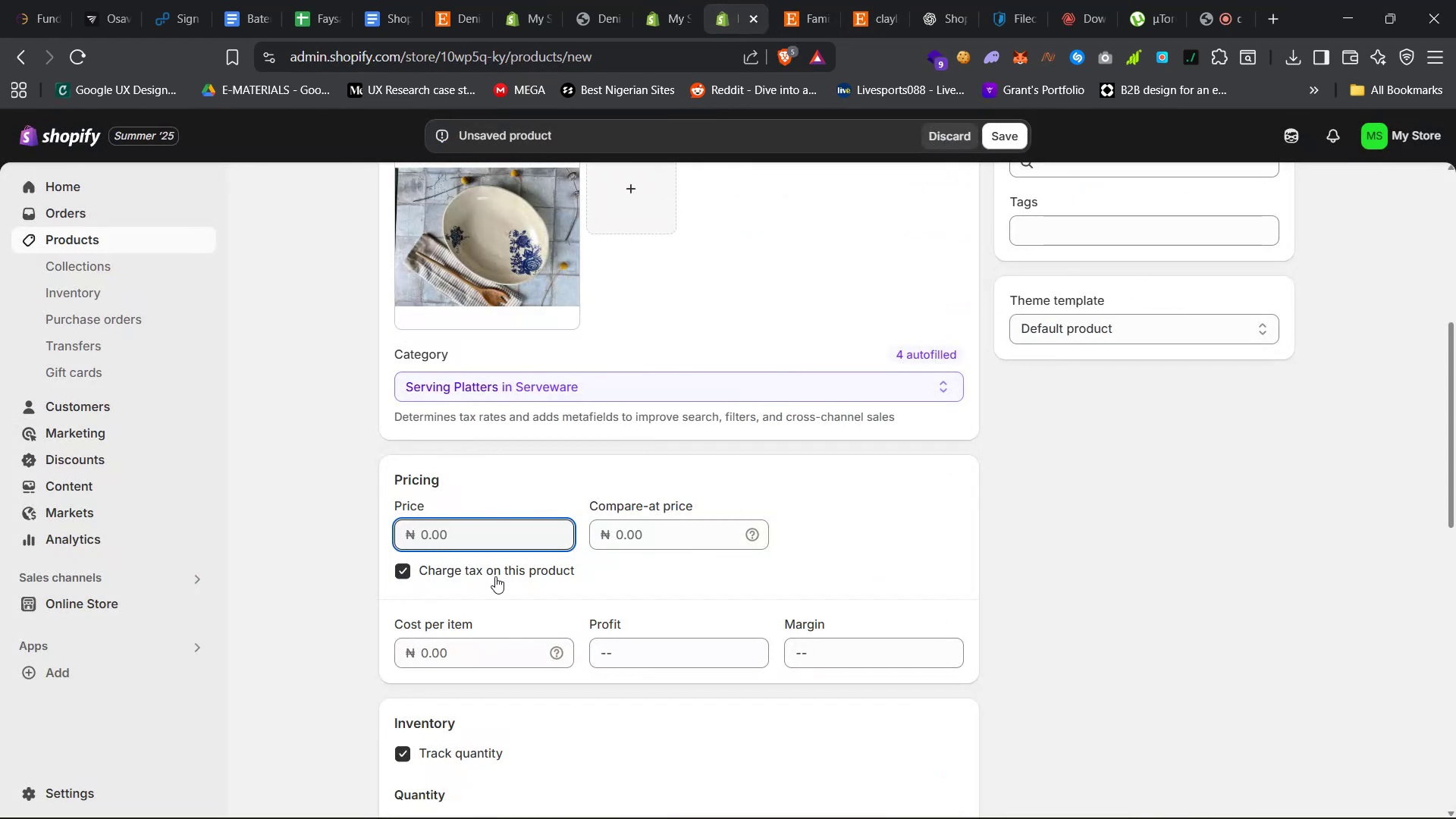 
type(115000)
 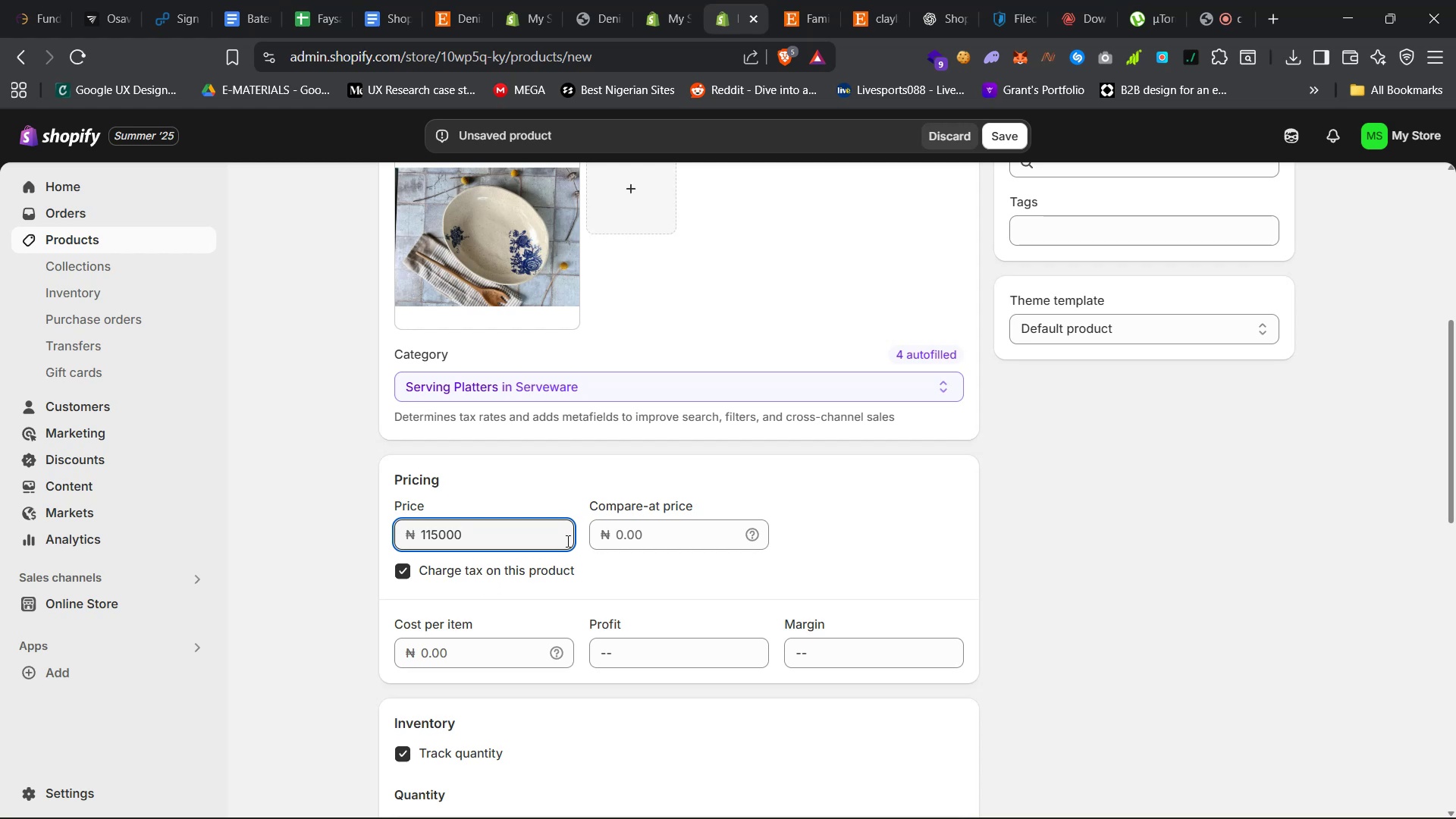 
left_click([617, 532])
 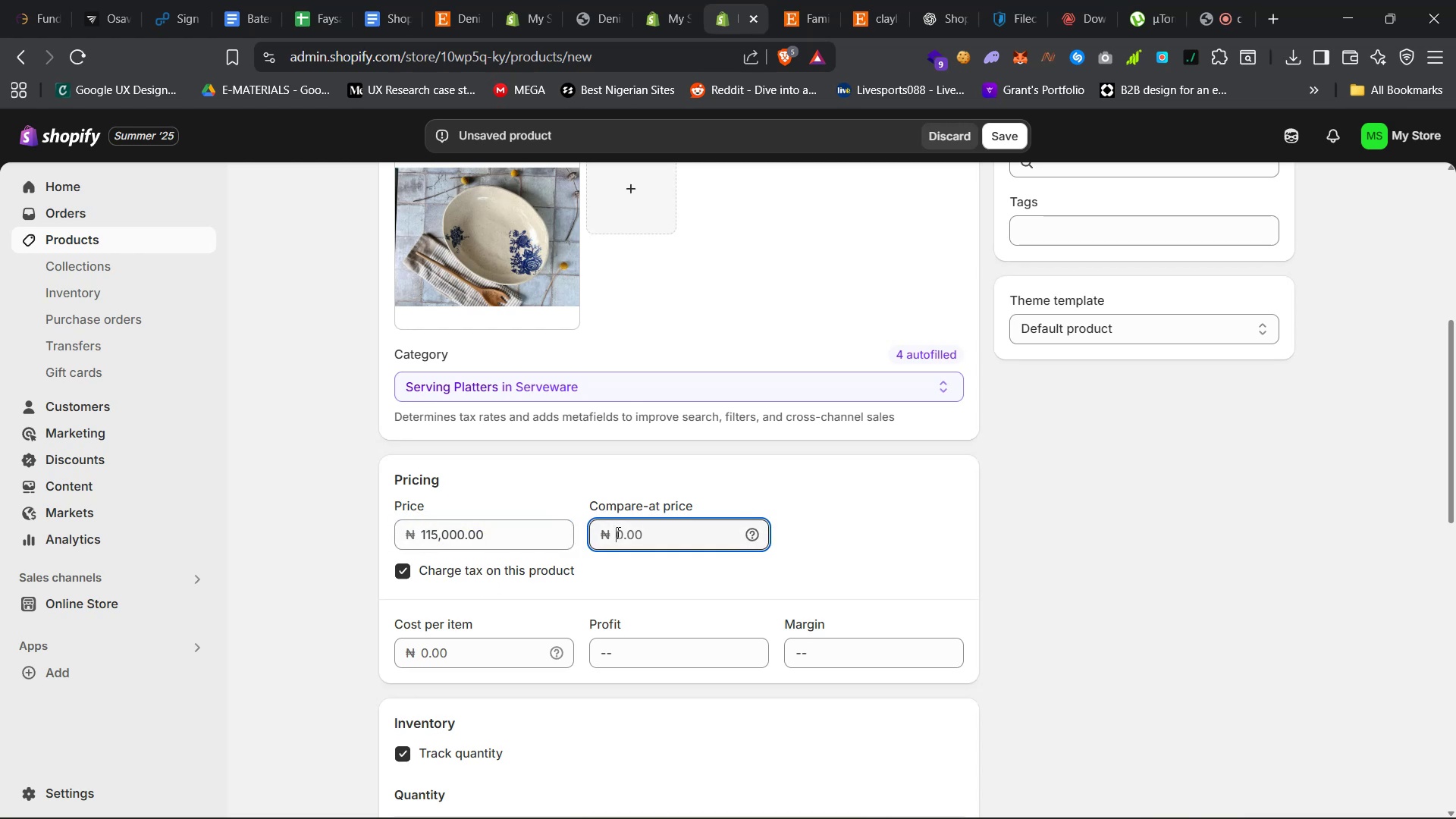 
type(120000)
 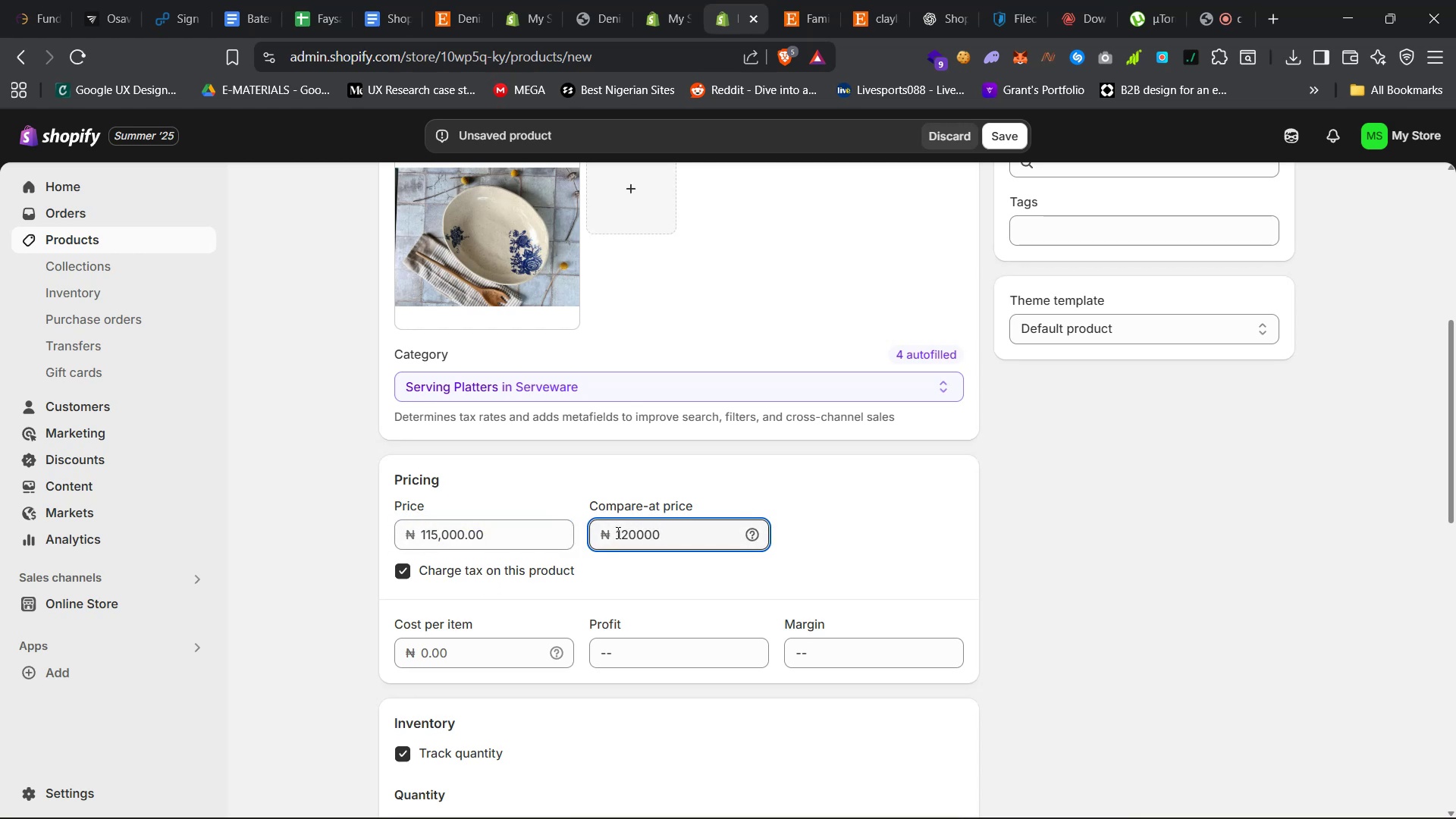 
scroll: coordinate [576, 574], scroll_direction: none, amount: 0.0
 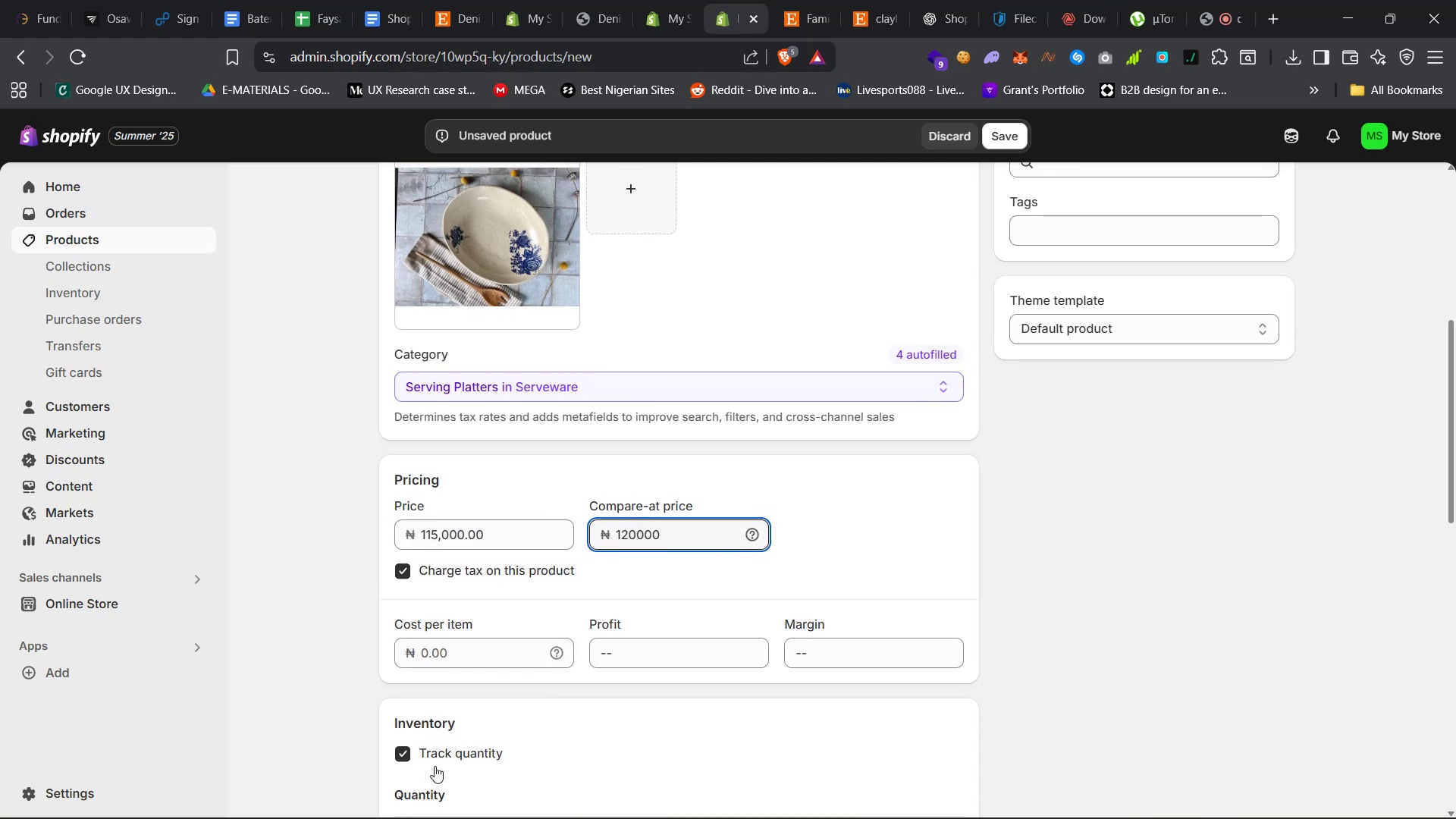 
left_click([443, 756])
 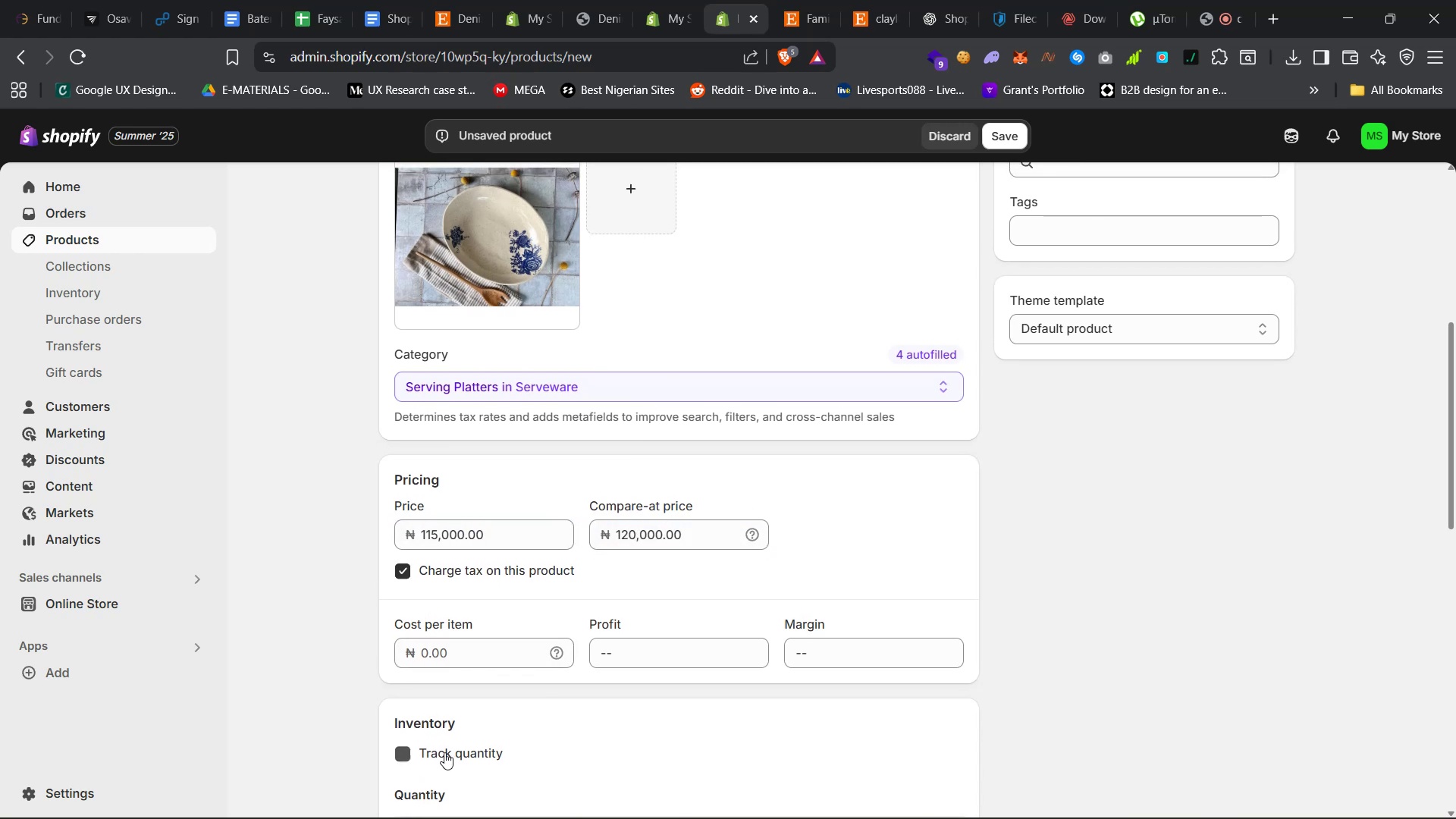 
scroll: coordinate [439, 738], scroll_direction: down, amount: 24.0
 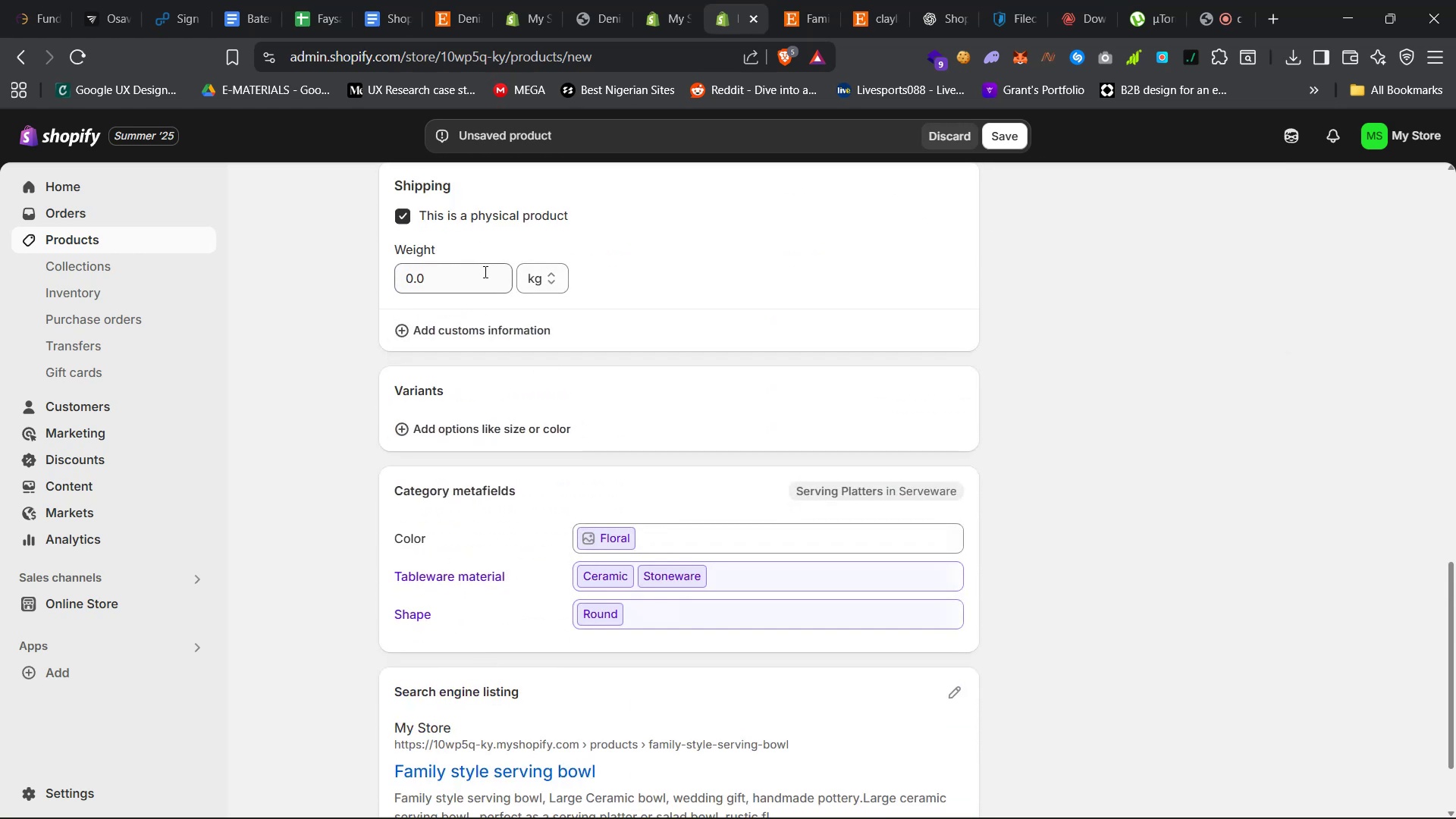 
left_click([463, 281])
 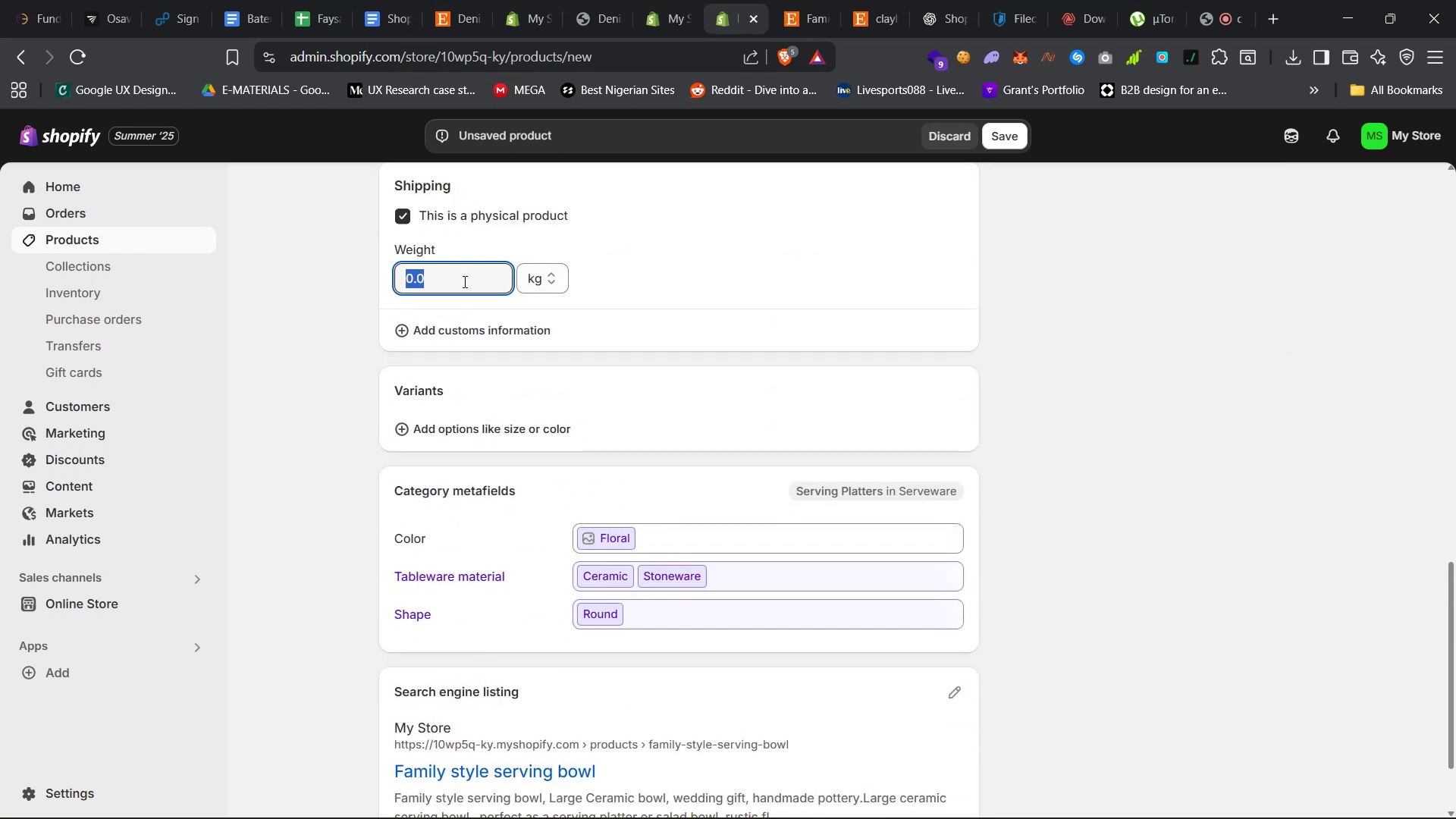 
key(0)
 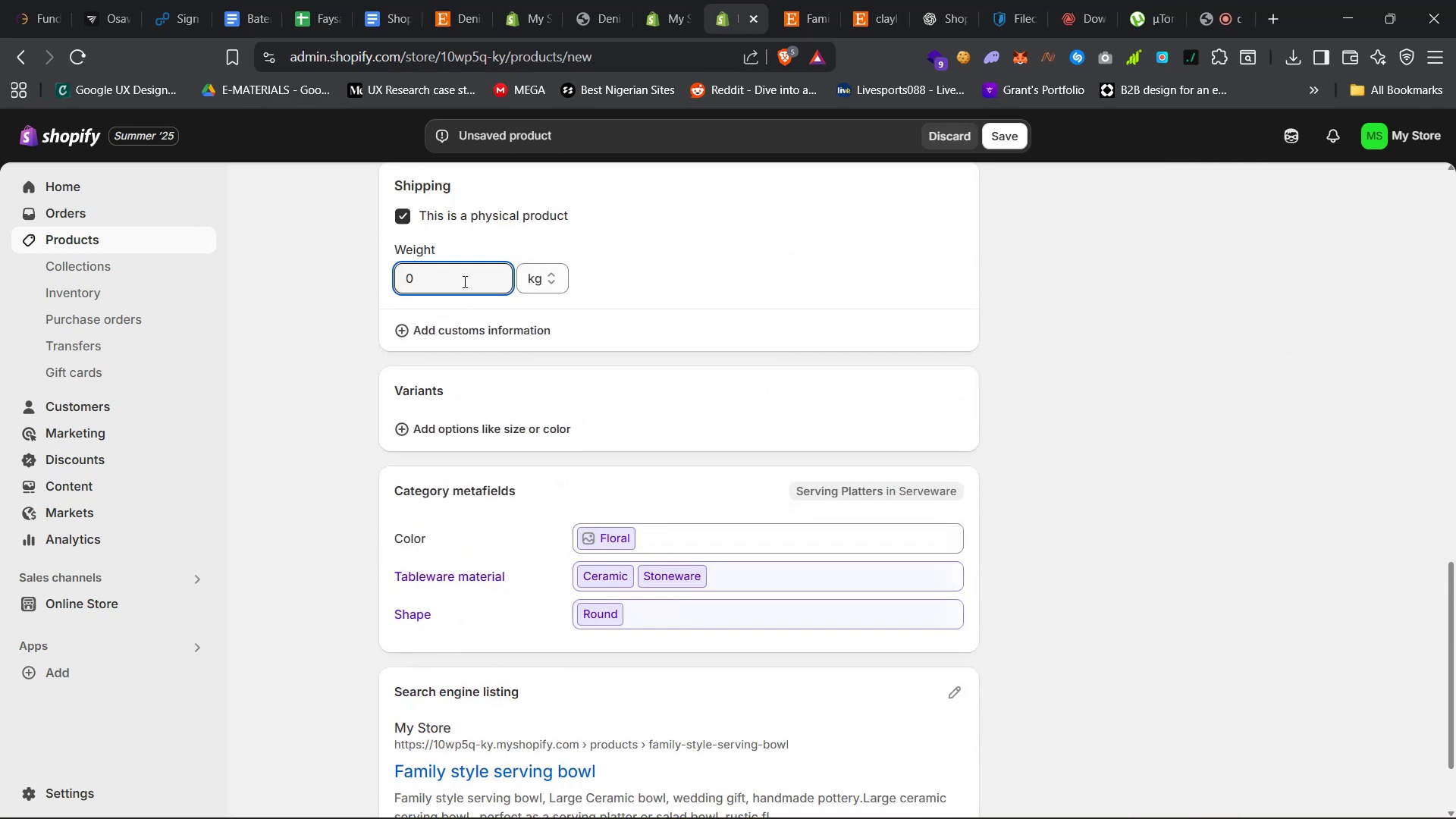 
key(Period)
 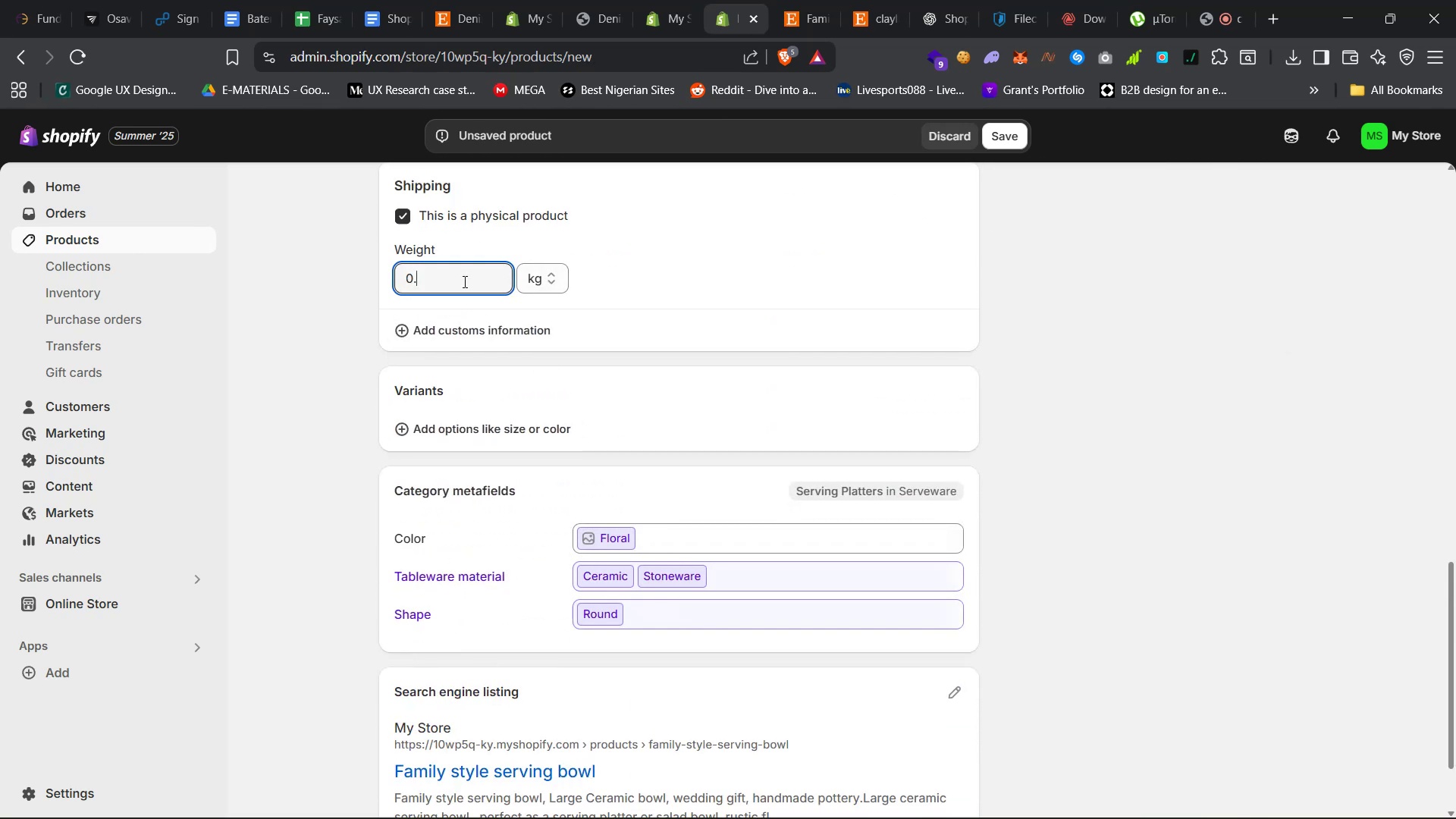 
key(2)
 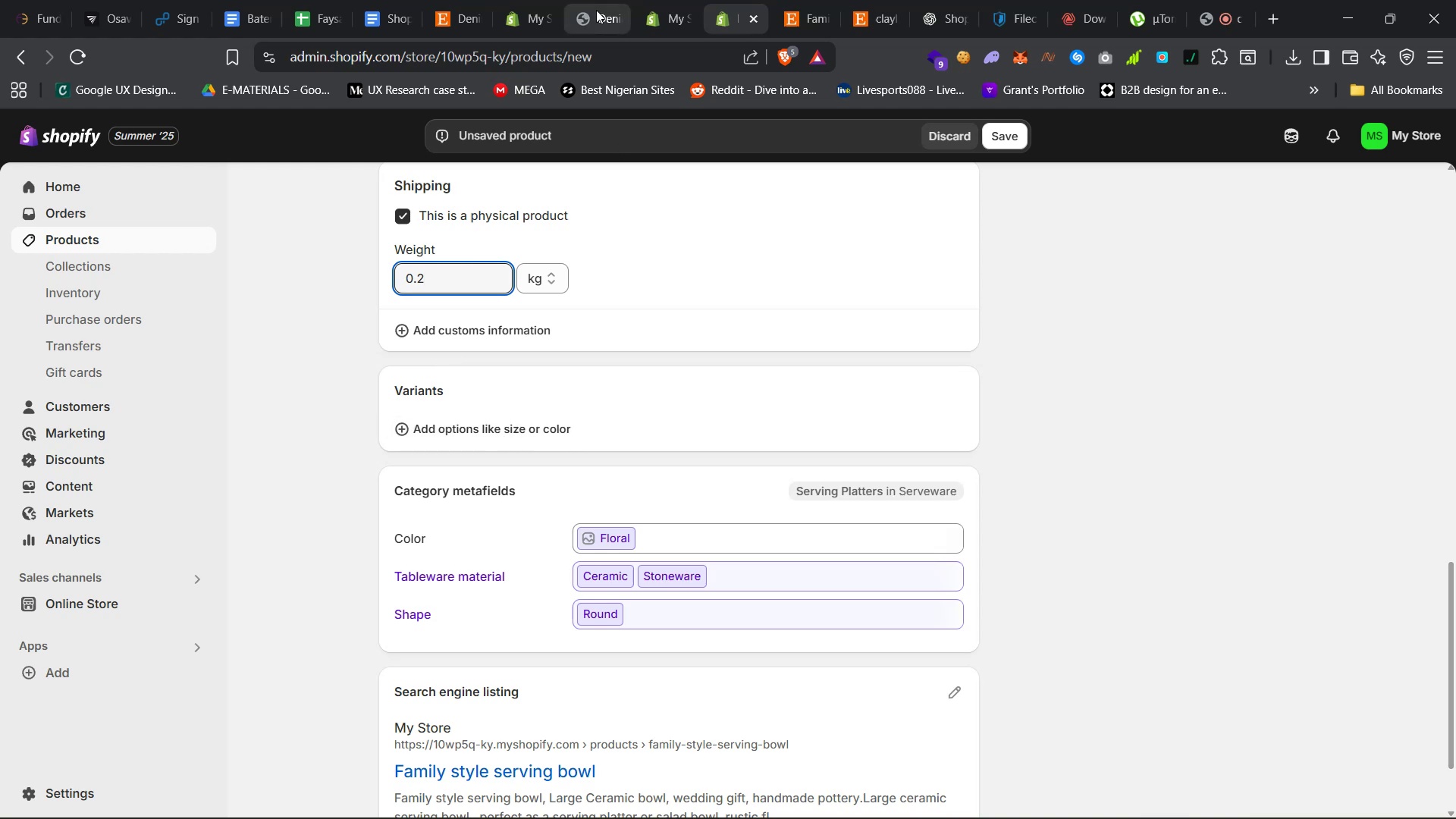 
scroll: coordinate [777, 431], scroll_direction: down, amount: 11.0
 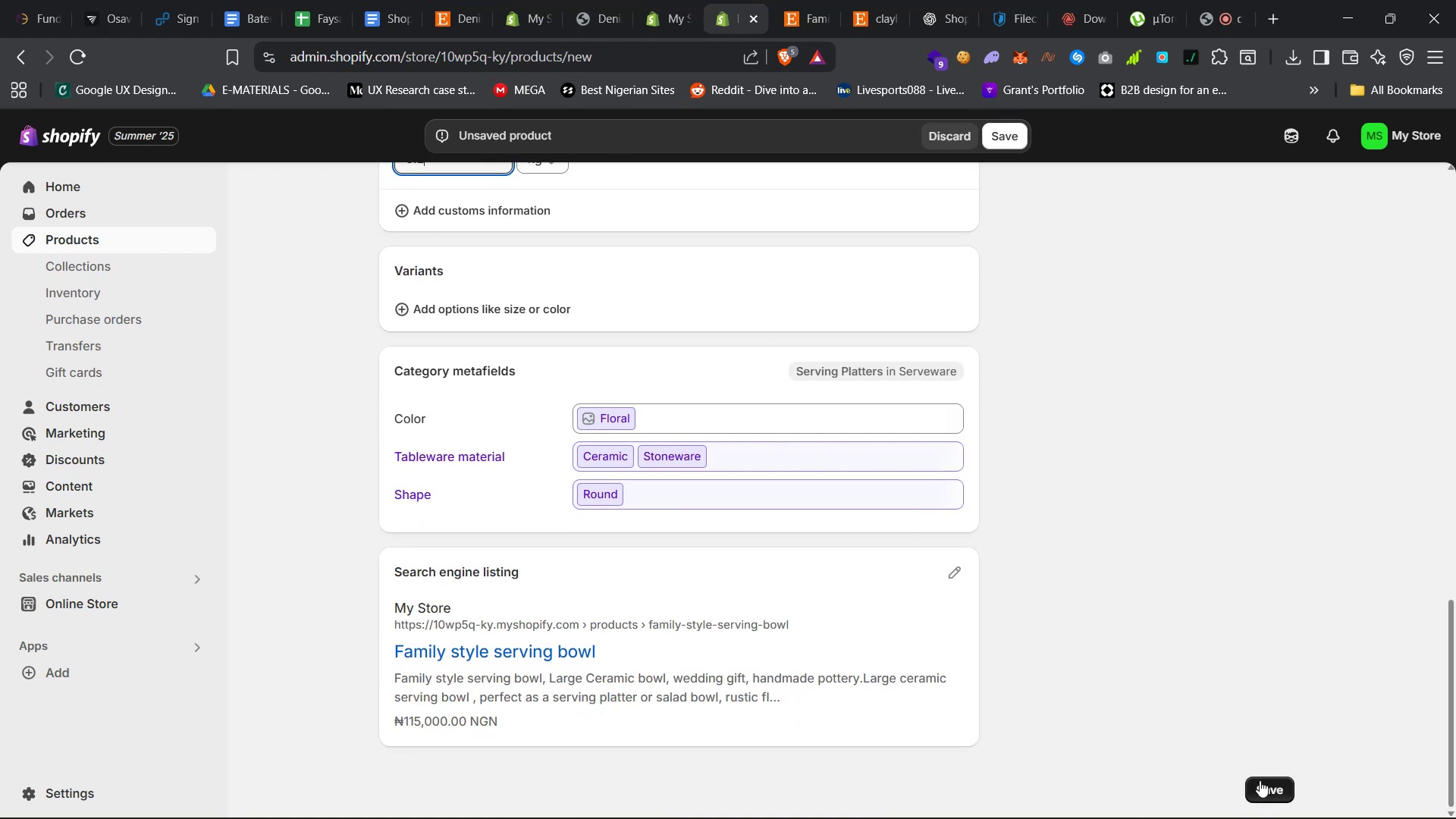 
left_click([1285, 783])
 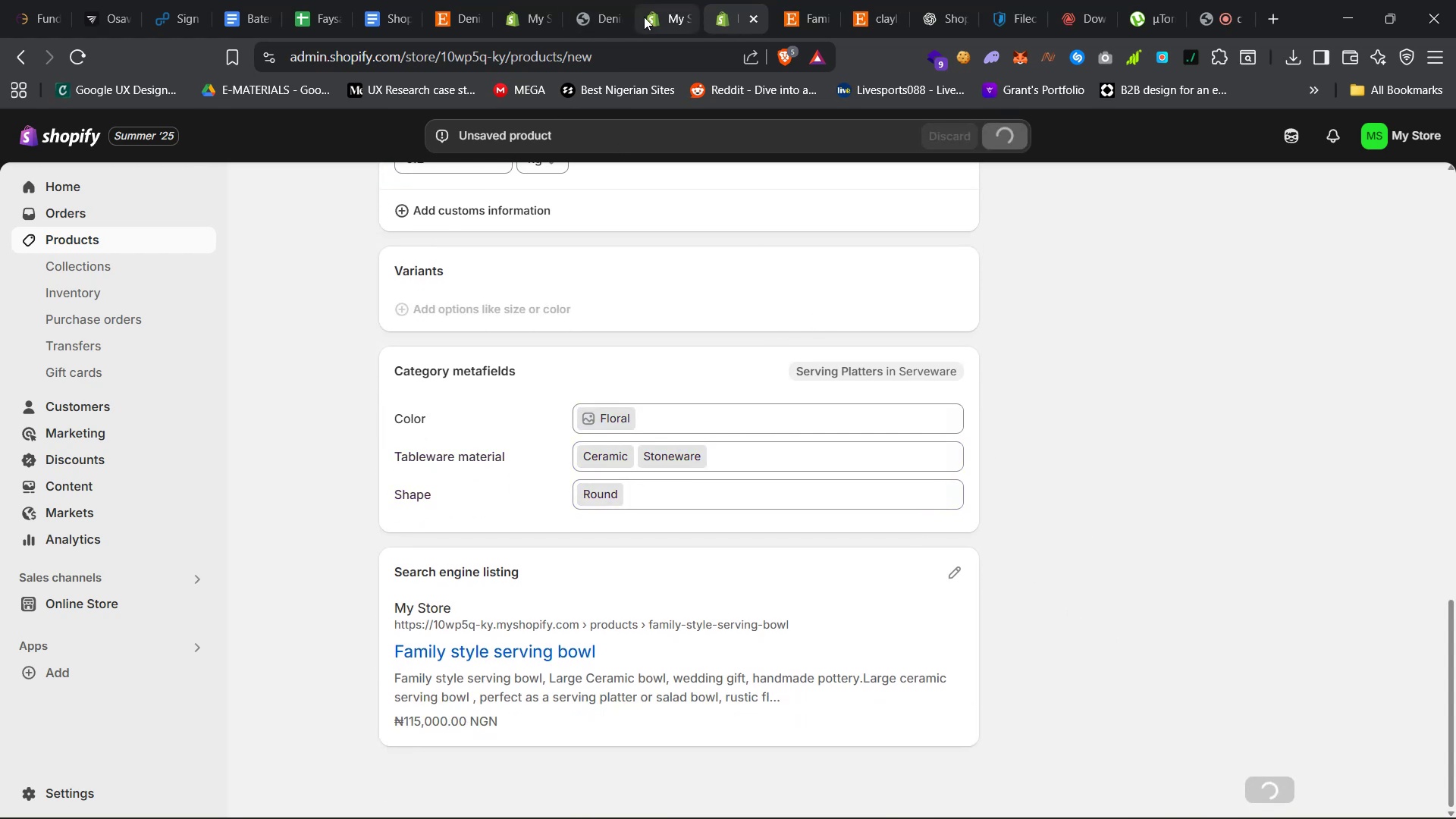 
left_click([792, 0])
 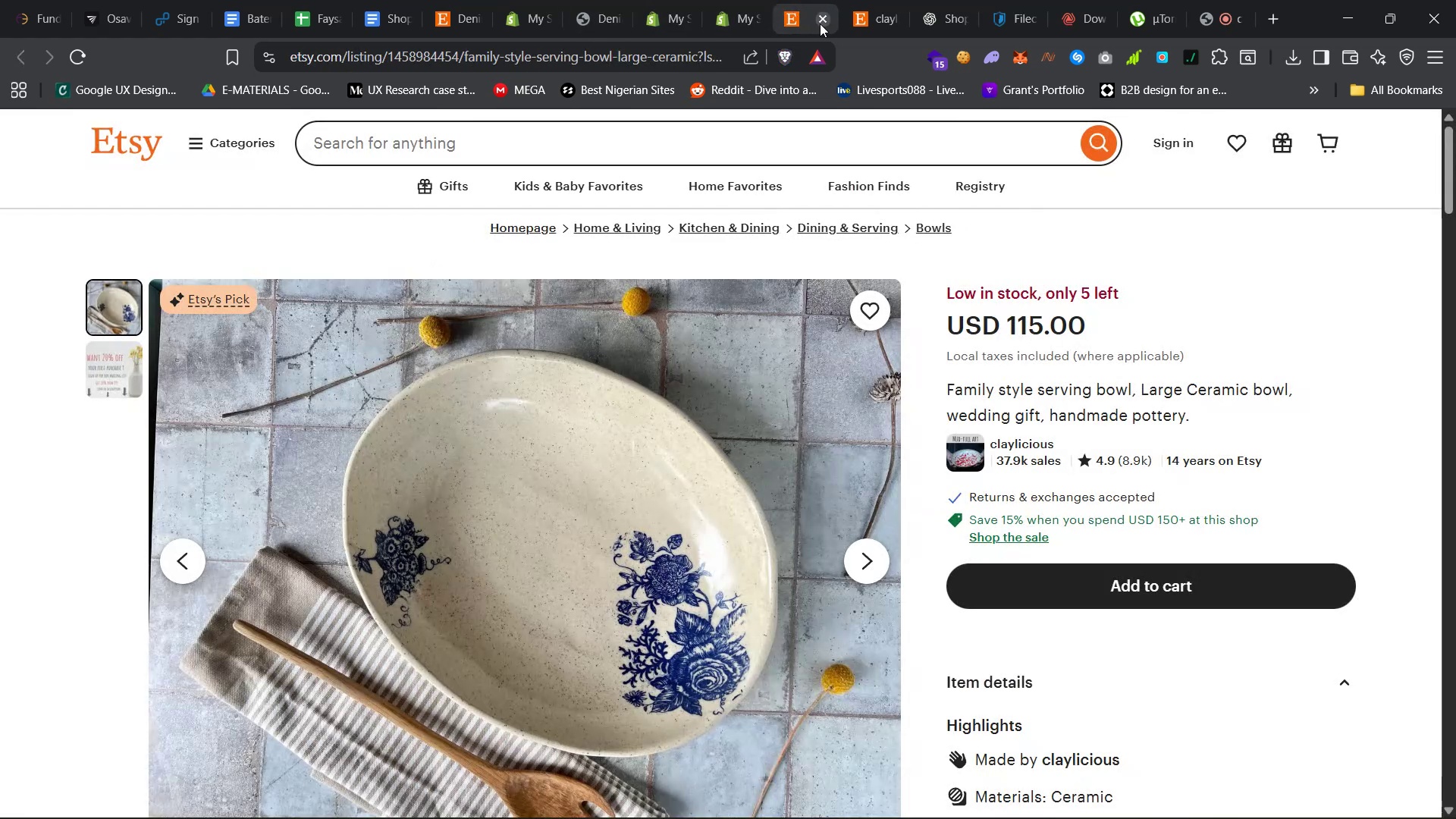 
left_click([822, 17])
 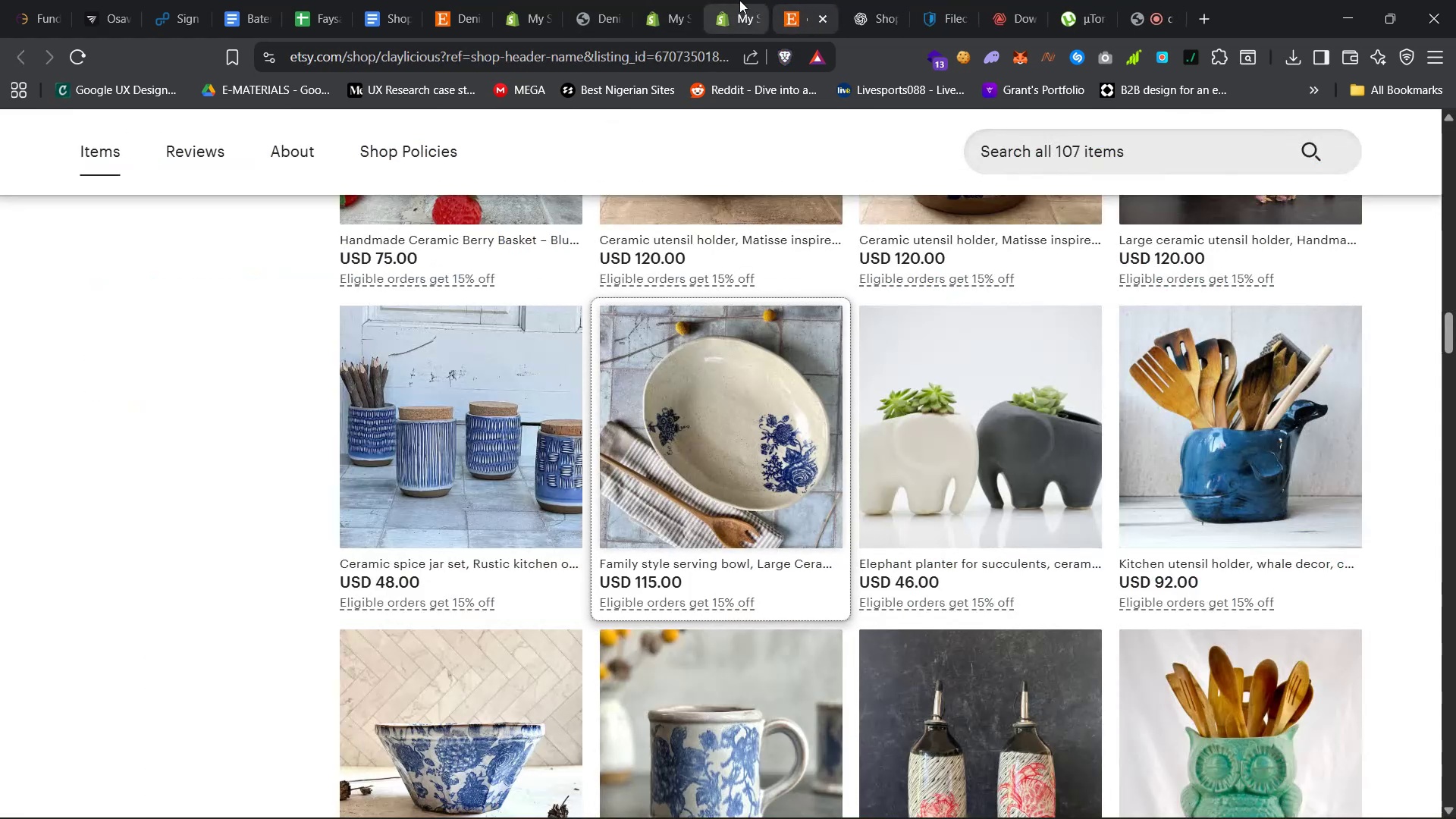 
left_click([733, 0])
 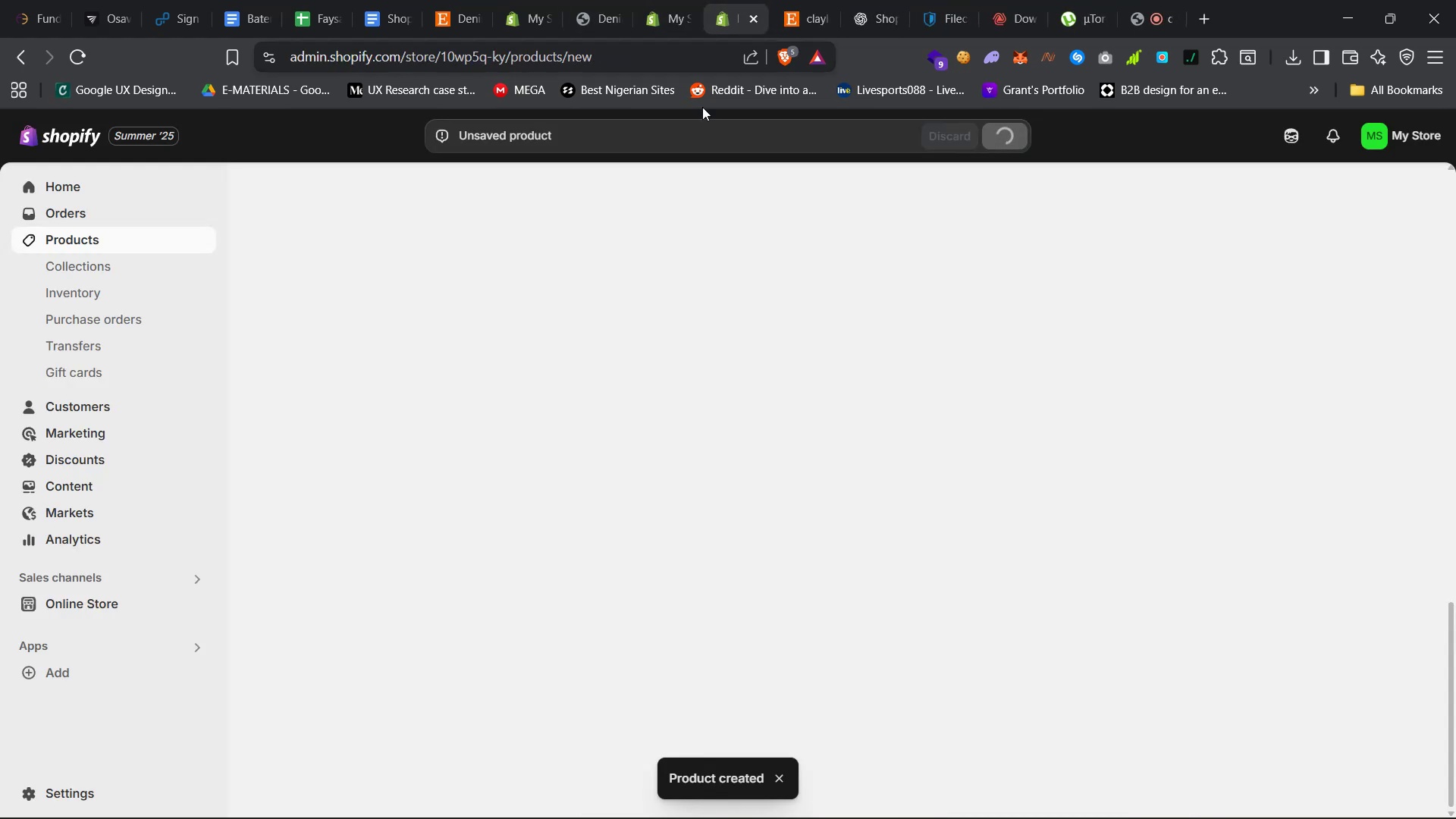 
mouse_move([637, 271])
 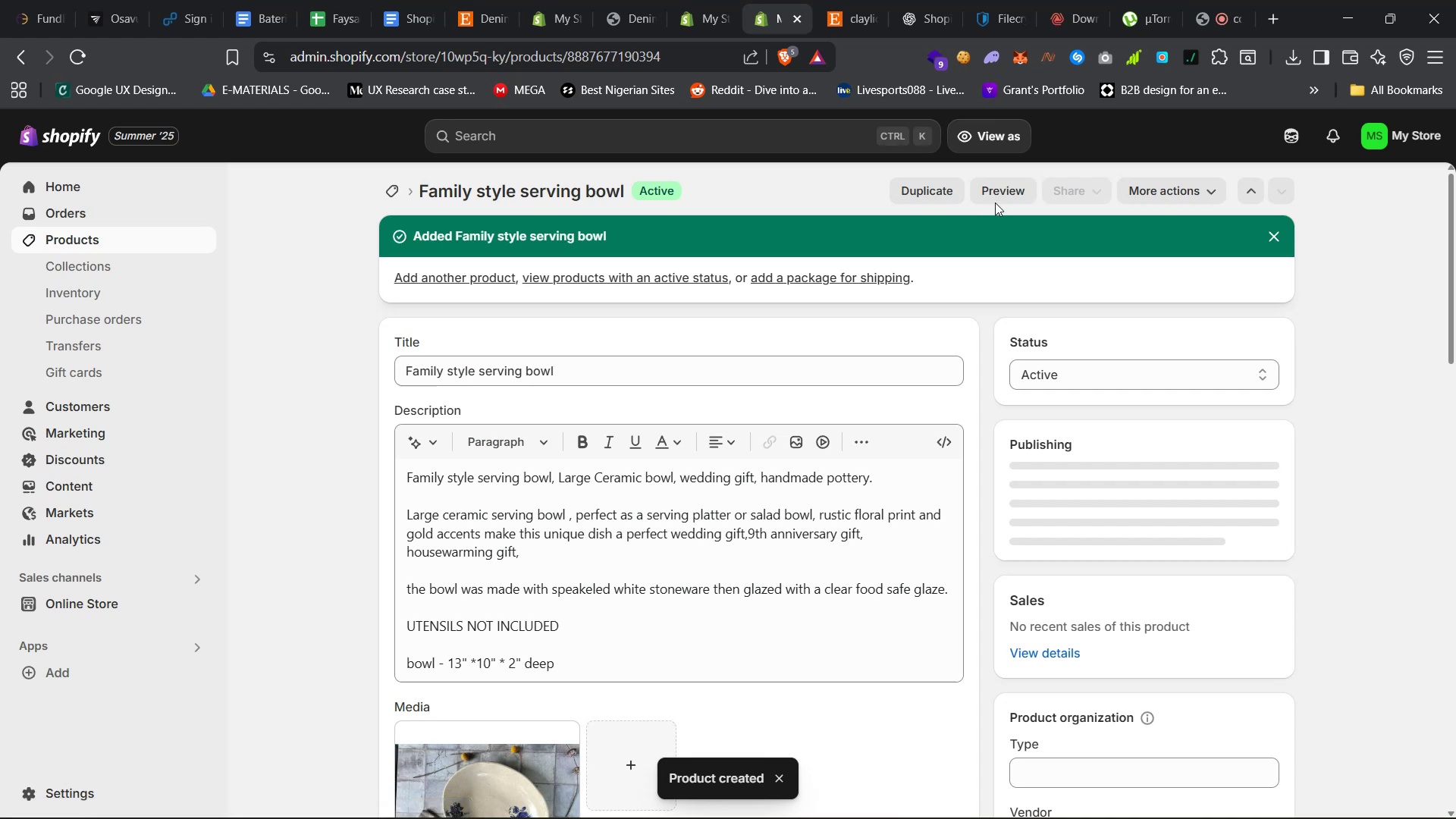 
left_click([1000, 196])
 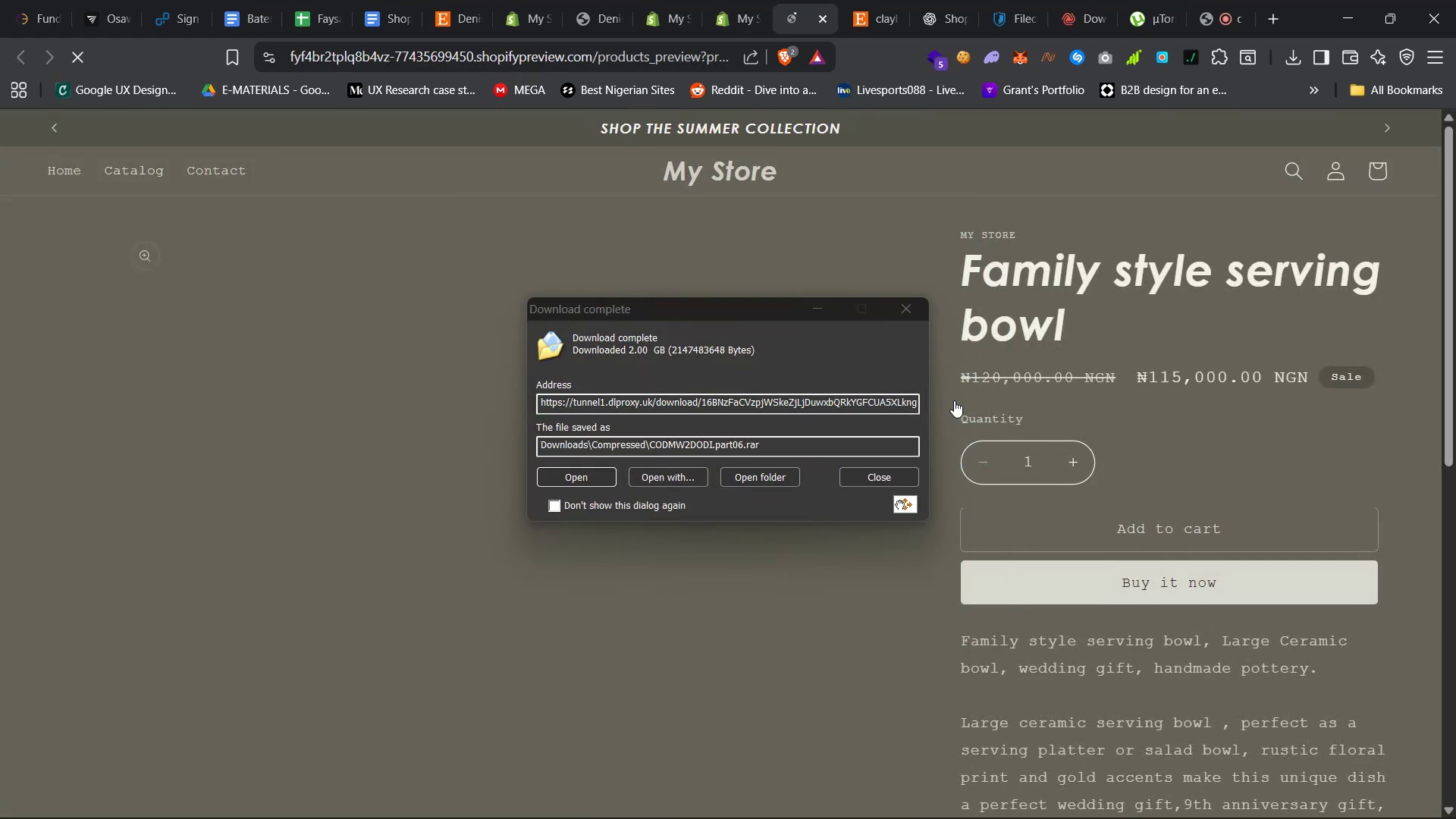 
left_click([872, 482])
 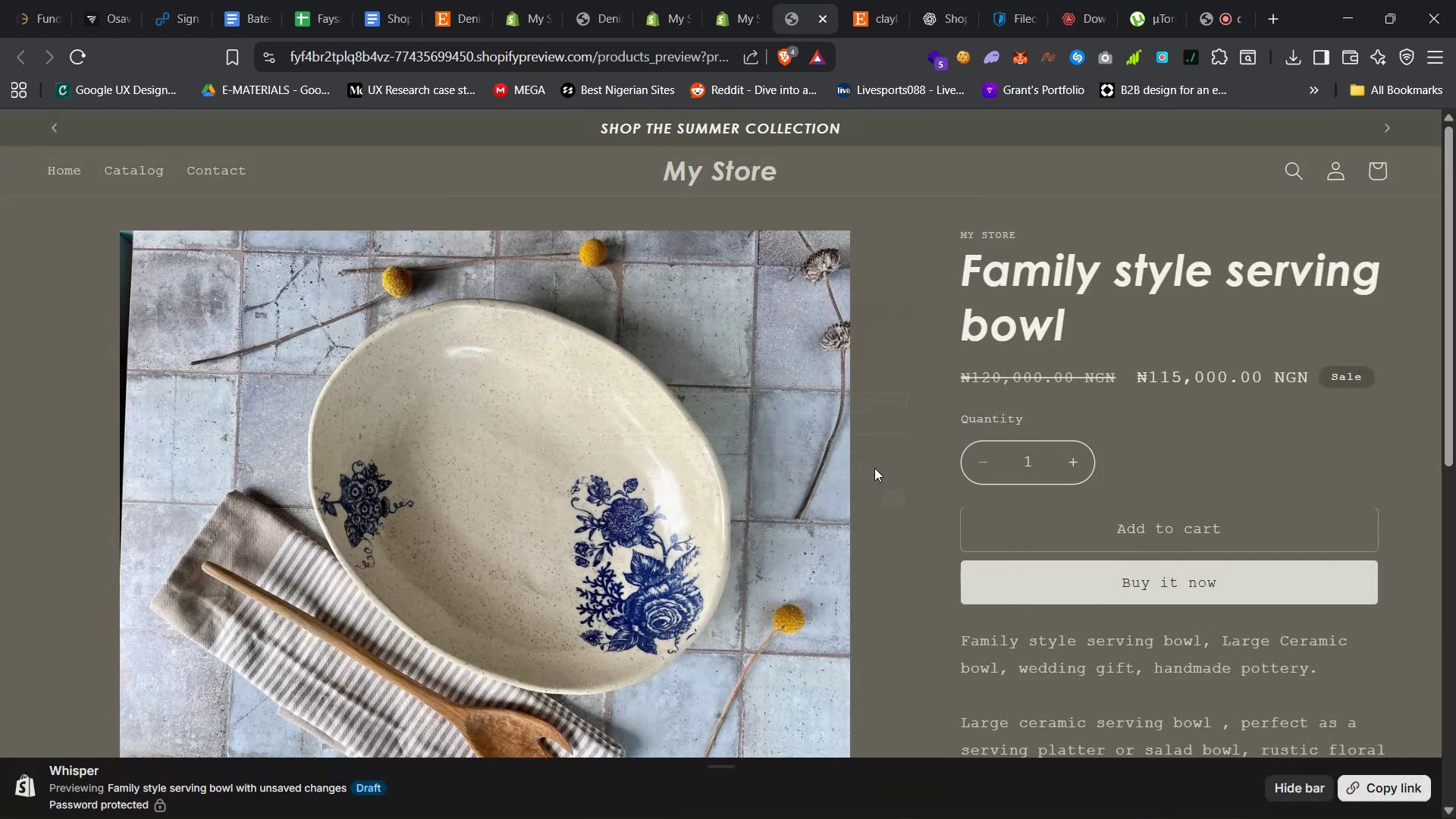 
scroll: coordinate [886, 413], scroll_direction: up, amount: 6.0
 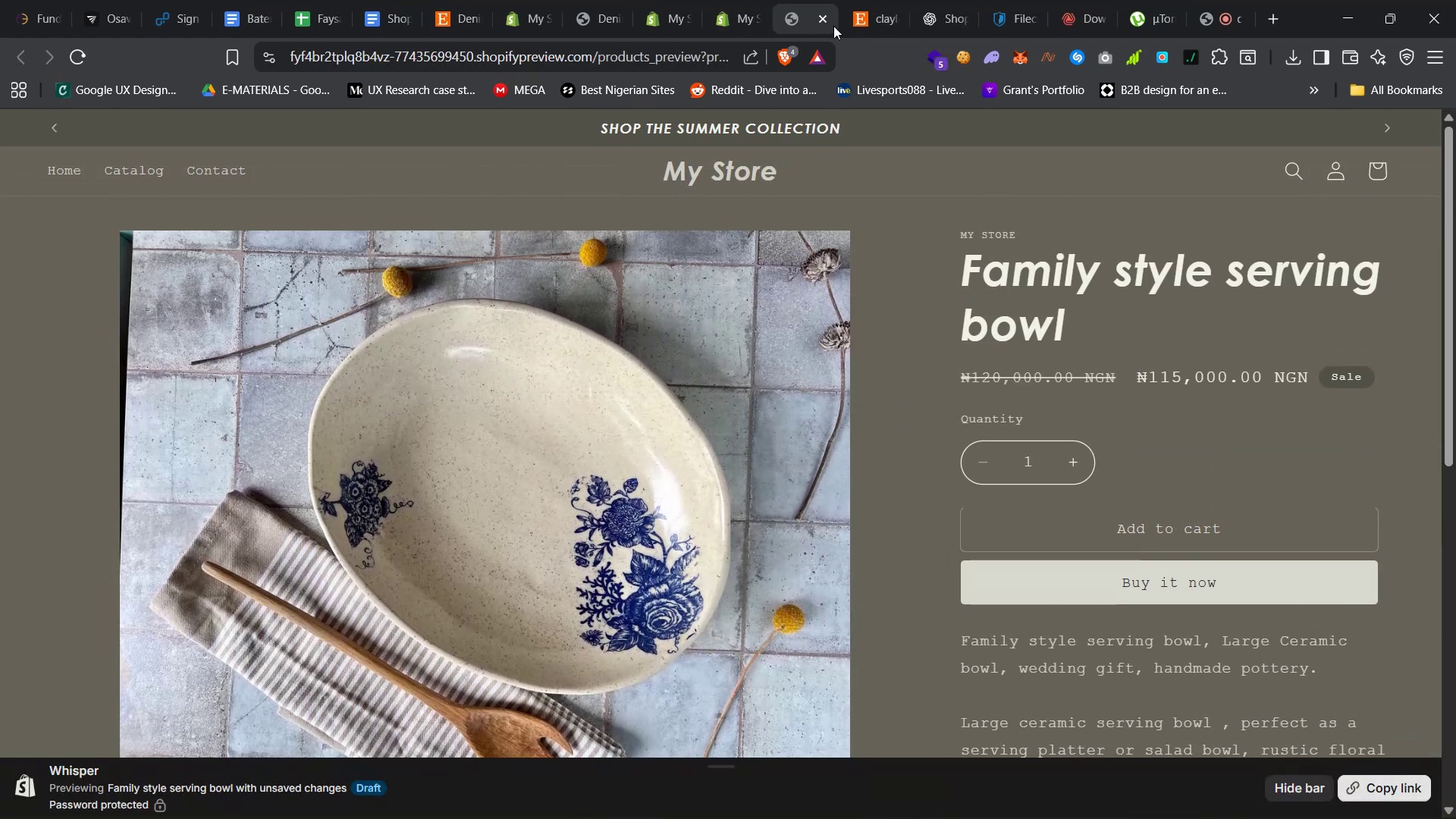 
left_click([821, 25])
 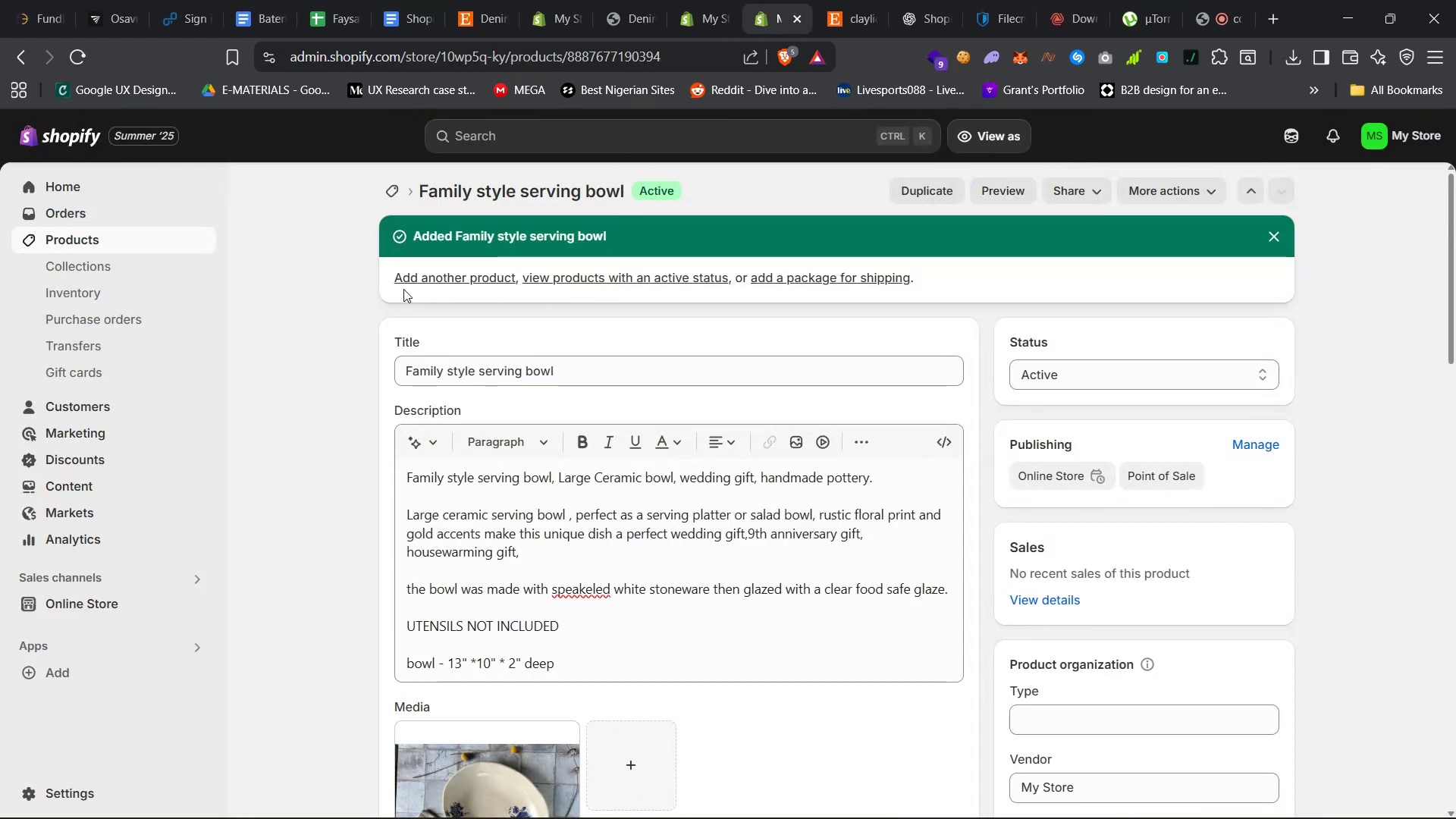 
left_click([431, 284])
 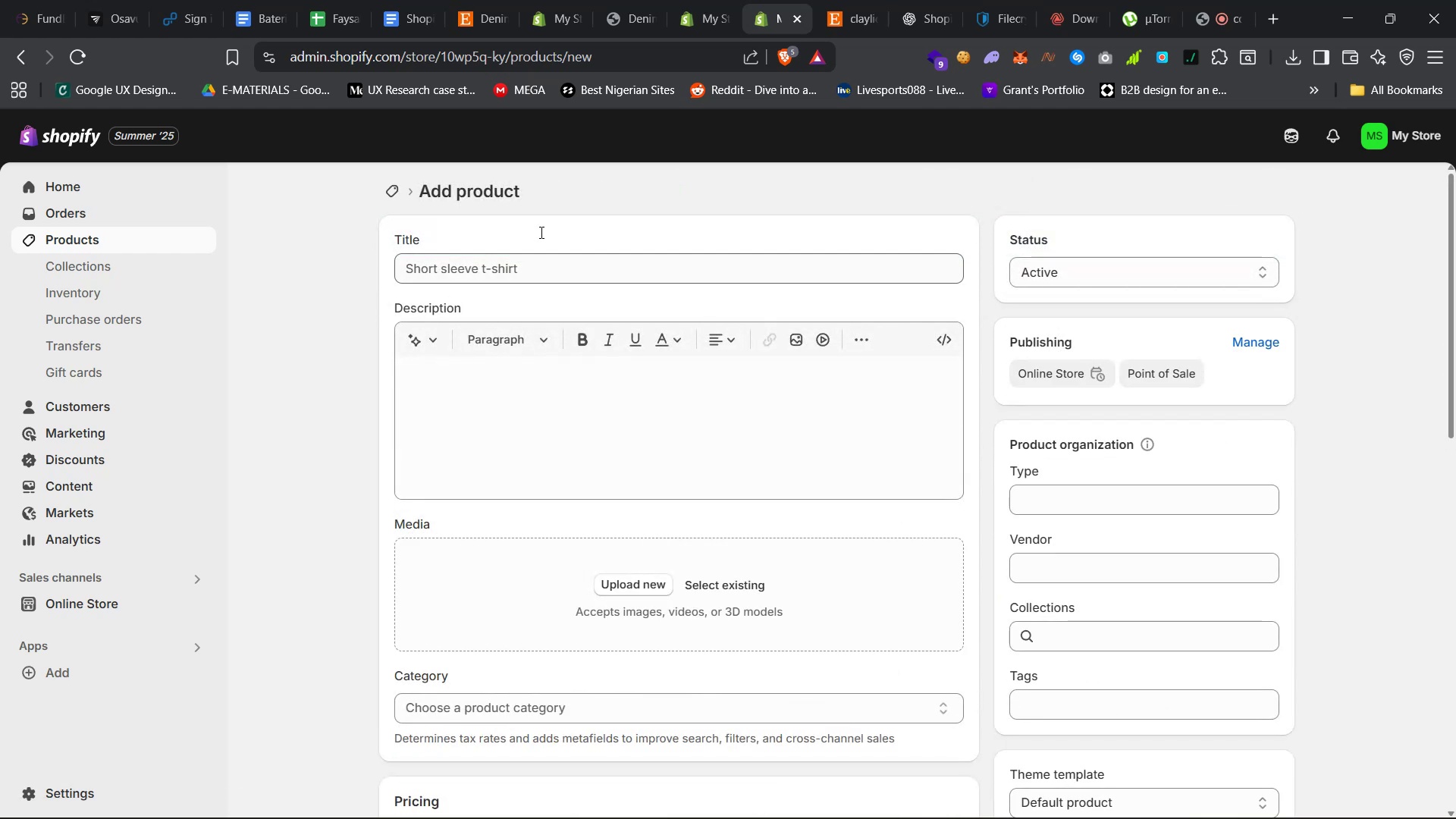 
left_click([830, 0])
 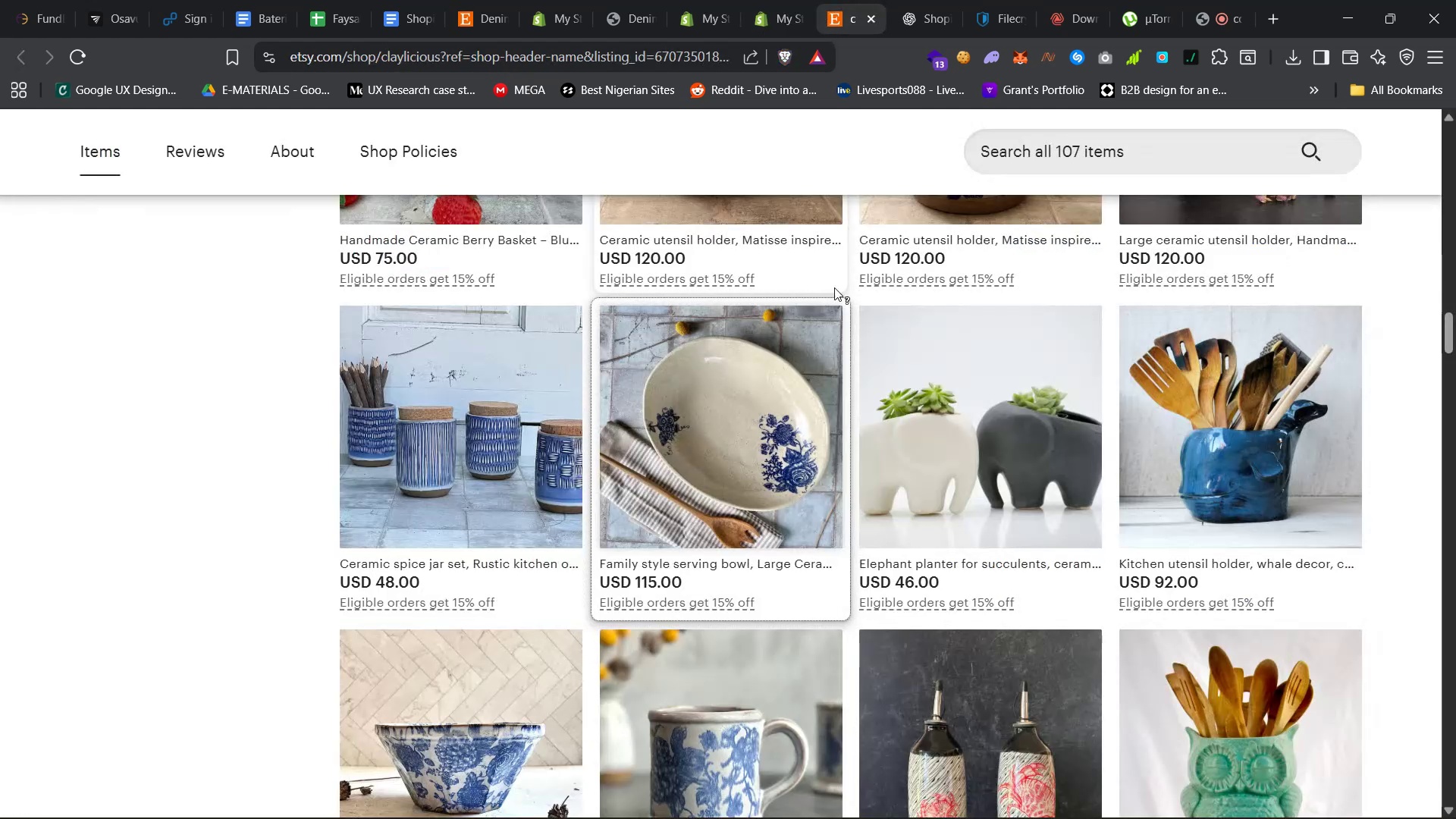 
scroll: coordinate [756, 381], scroll_direction: down, amount: 32.0
 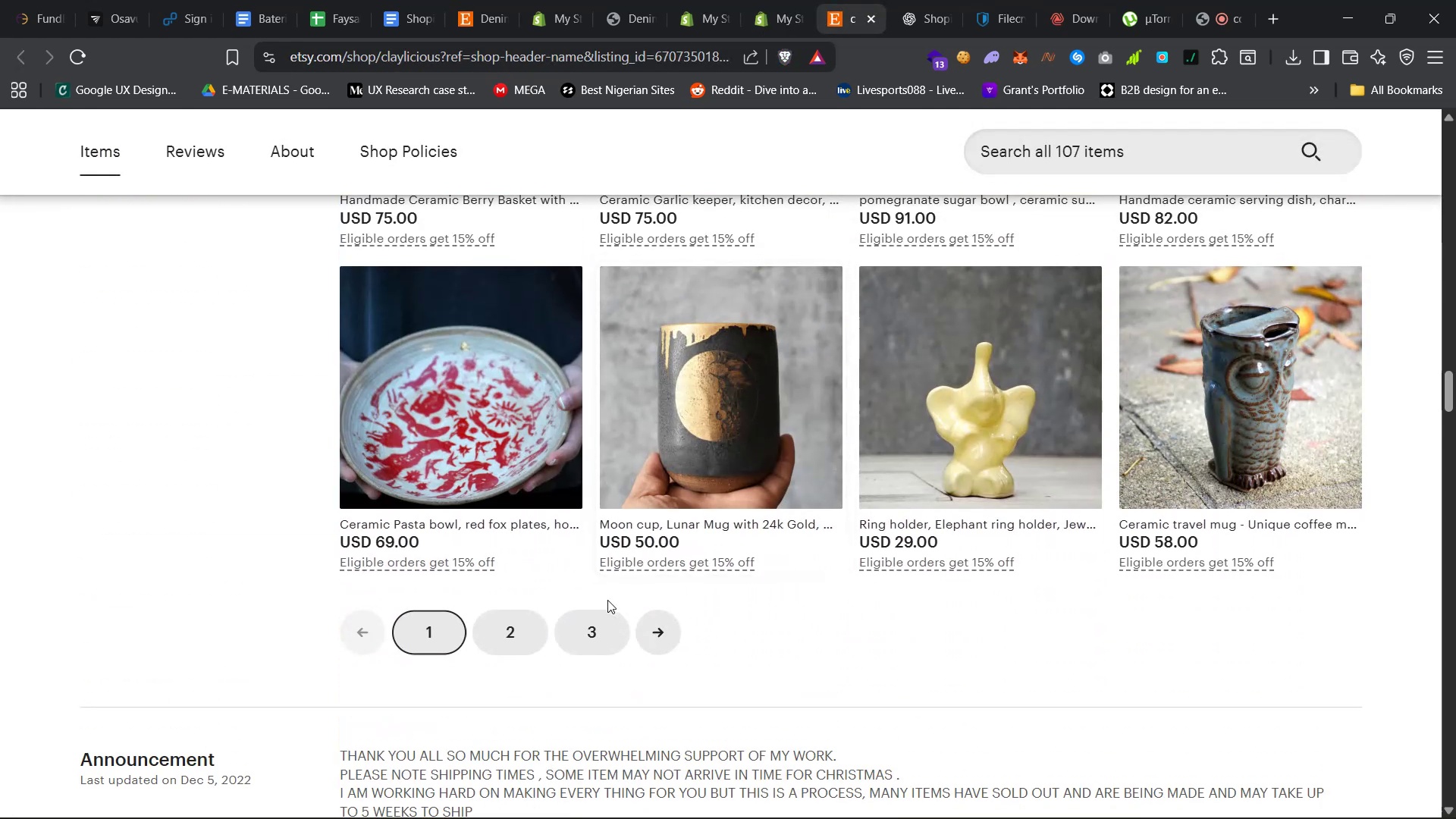 
left_click([589, 624])
 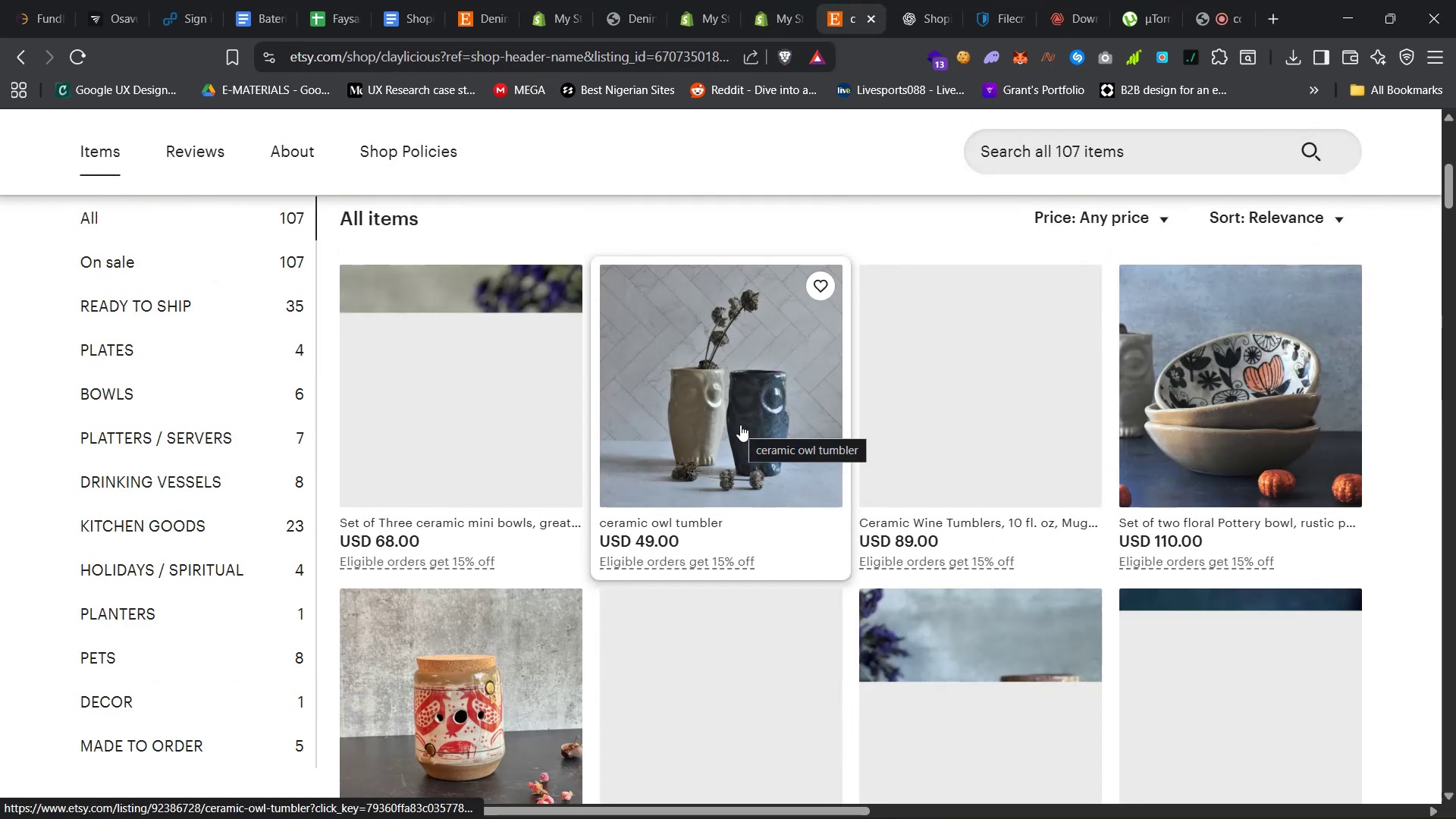 
scroll: coordinate [716, 382], scroll_direction: down, amount: 55.0
 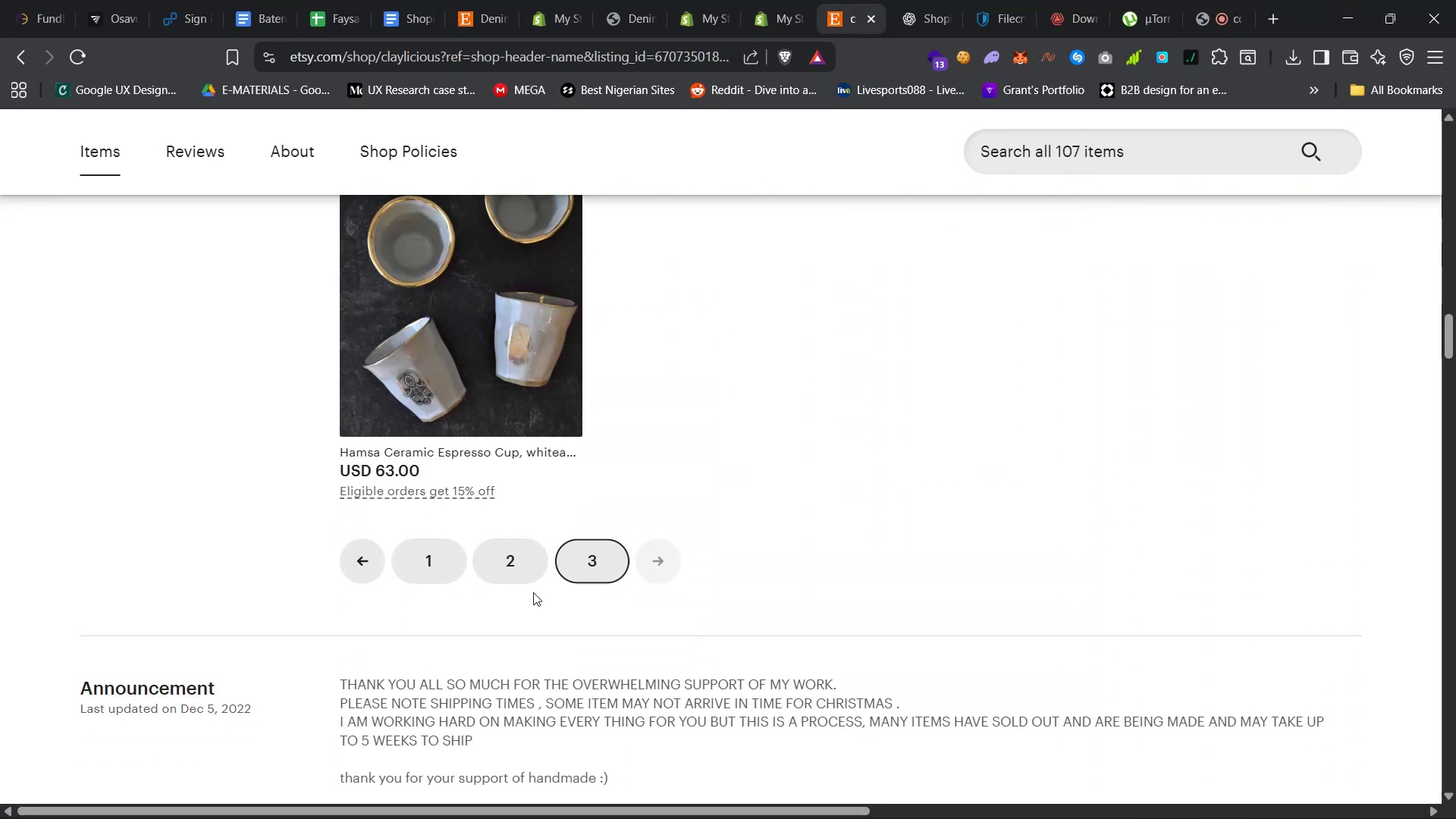 
left_click([509, 560])
 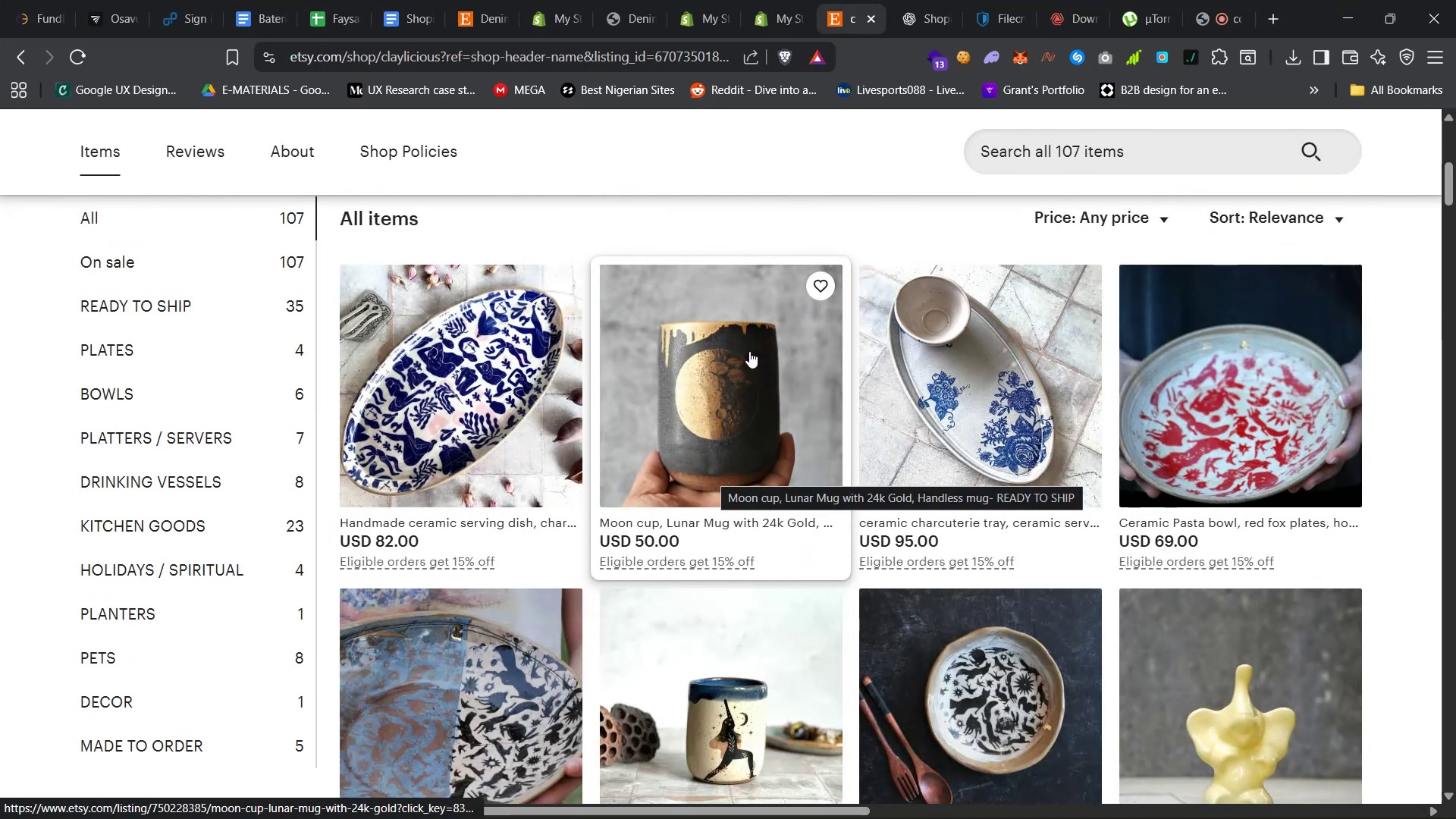 
right_click([669, 281])
 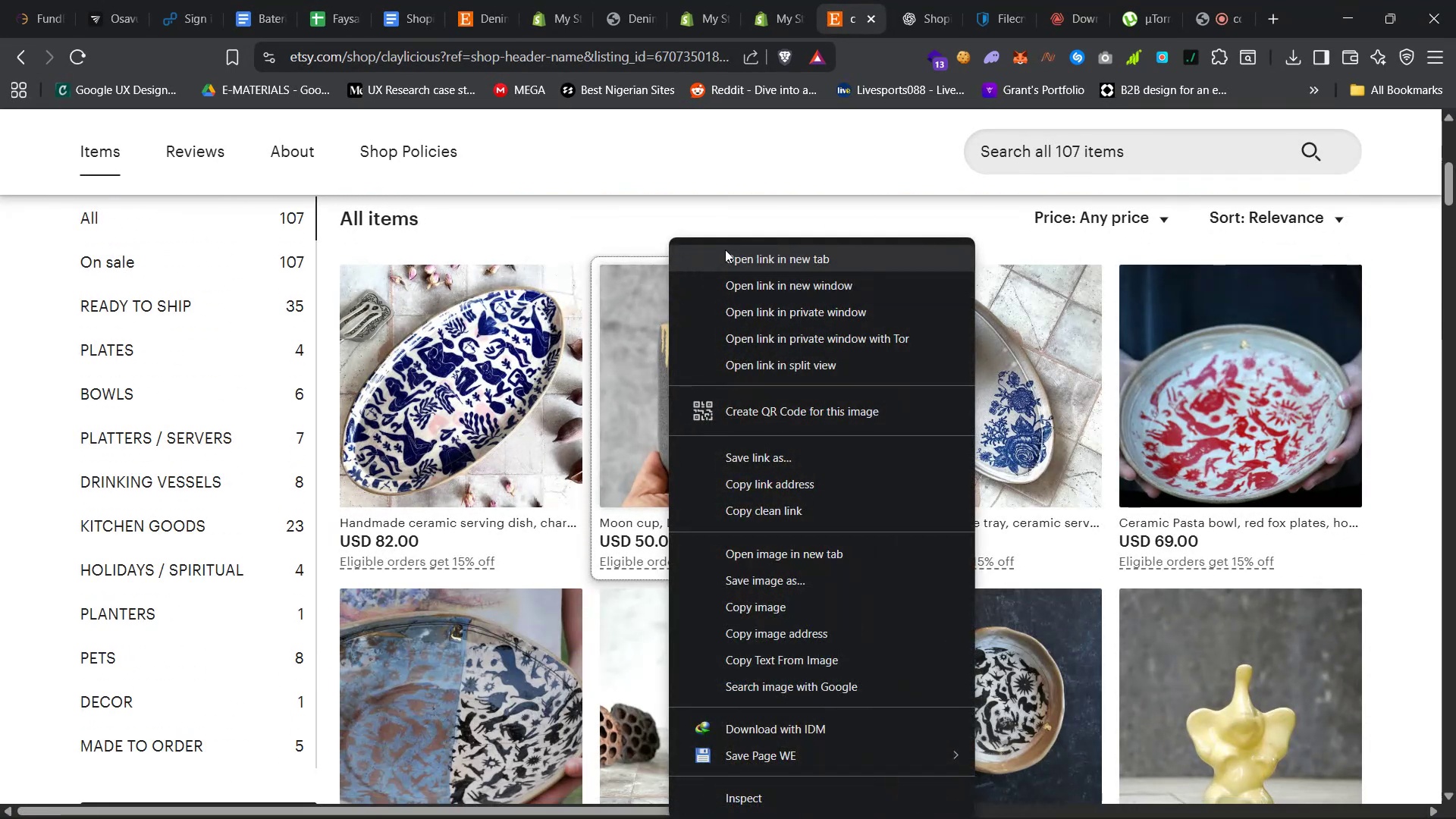 
left_click([725, 249])
 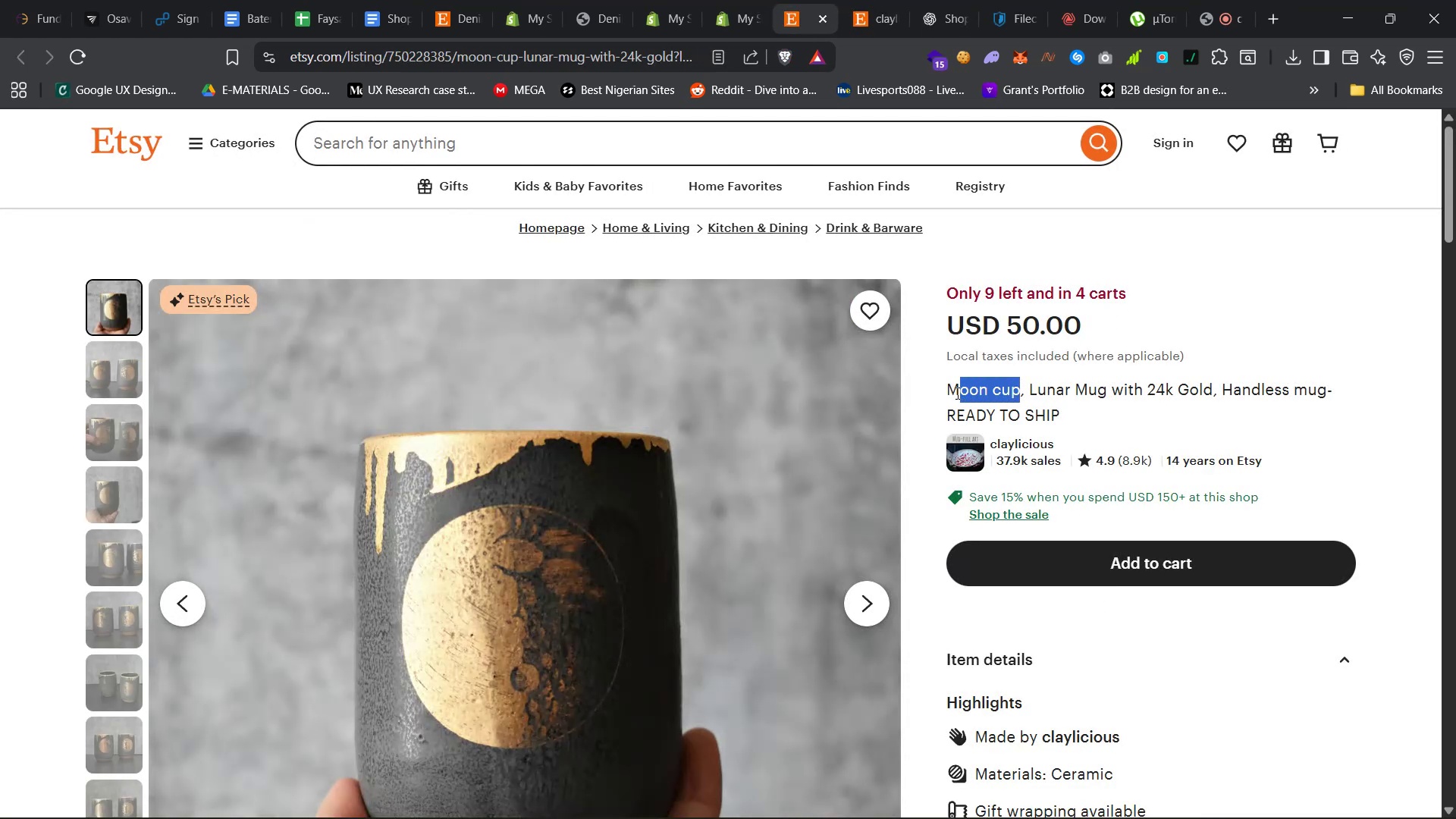 
wait(7.24)
 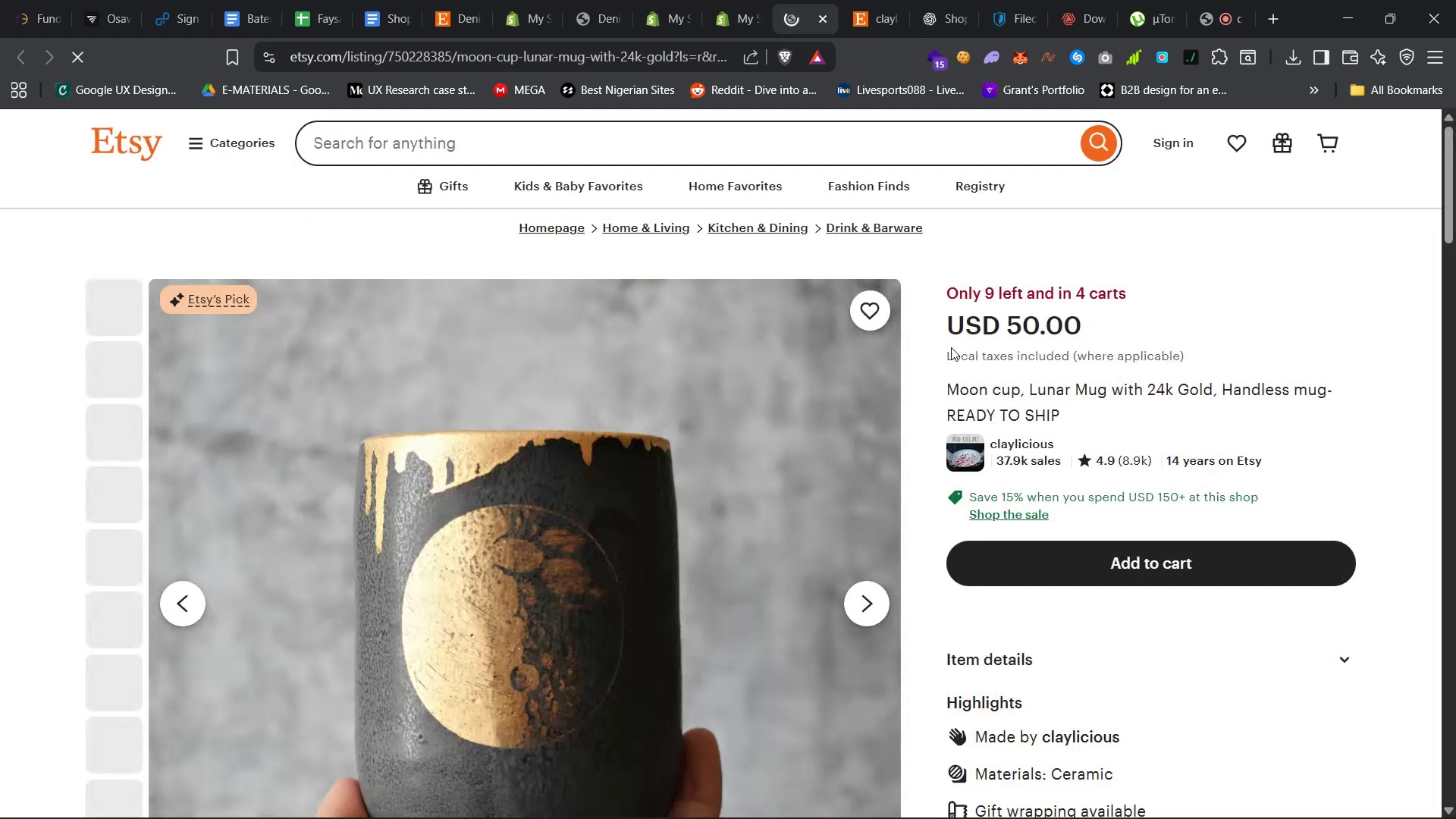 
key(Control+C)
 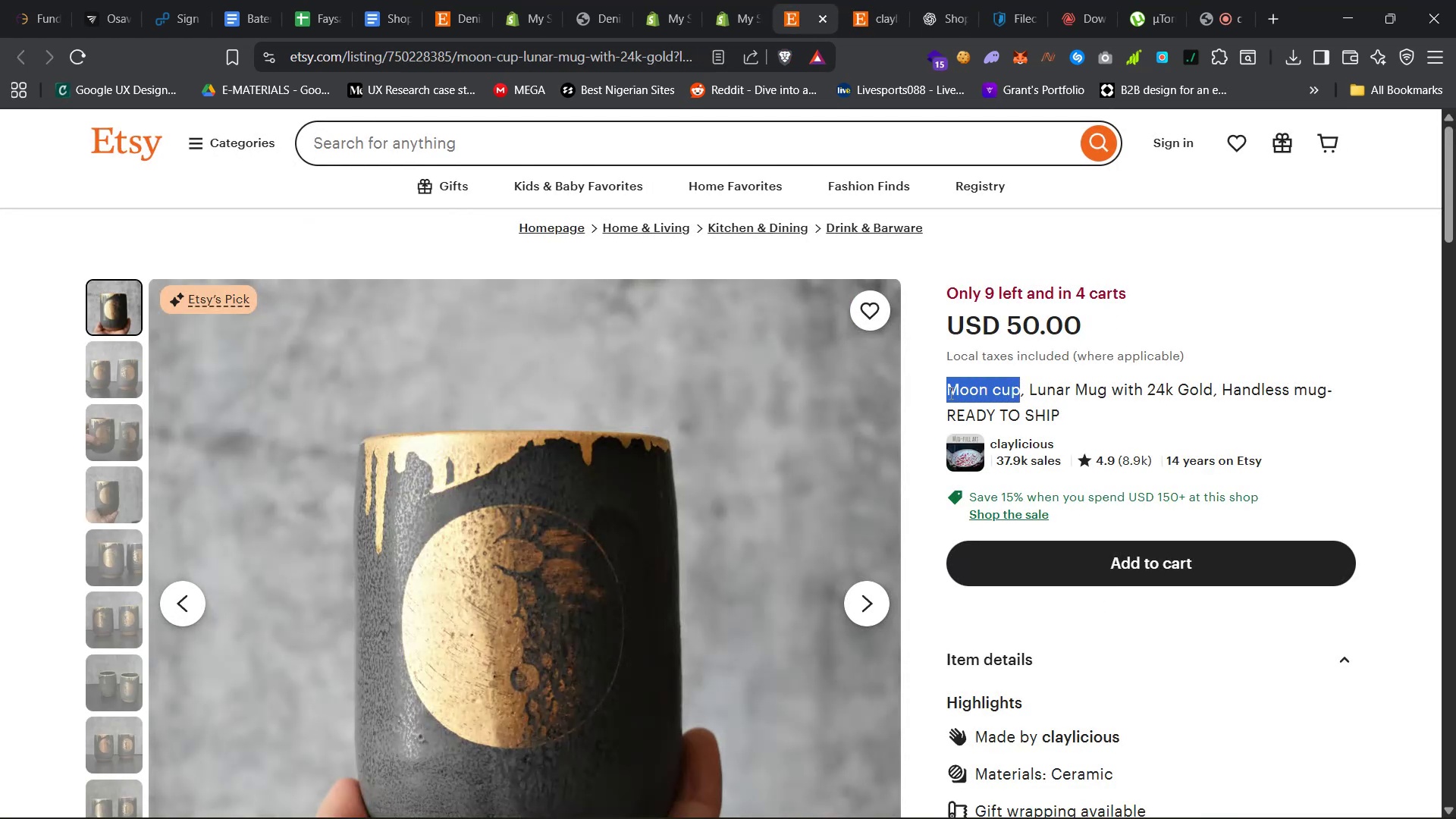 
key(Control+C)
 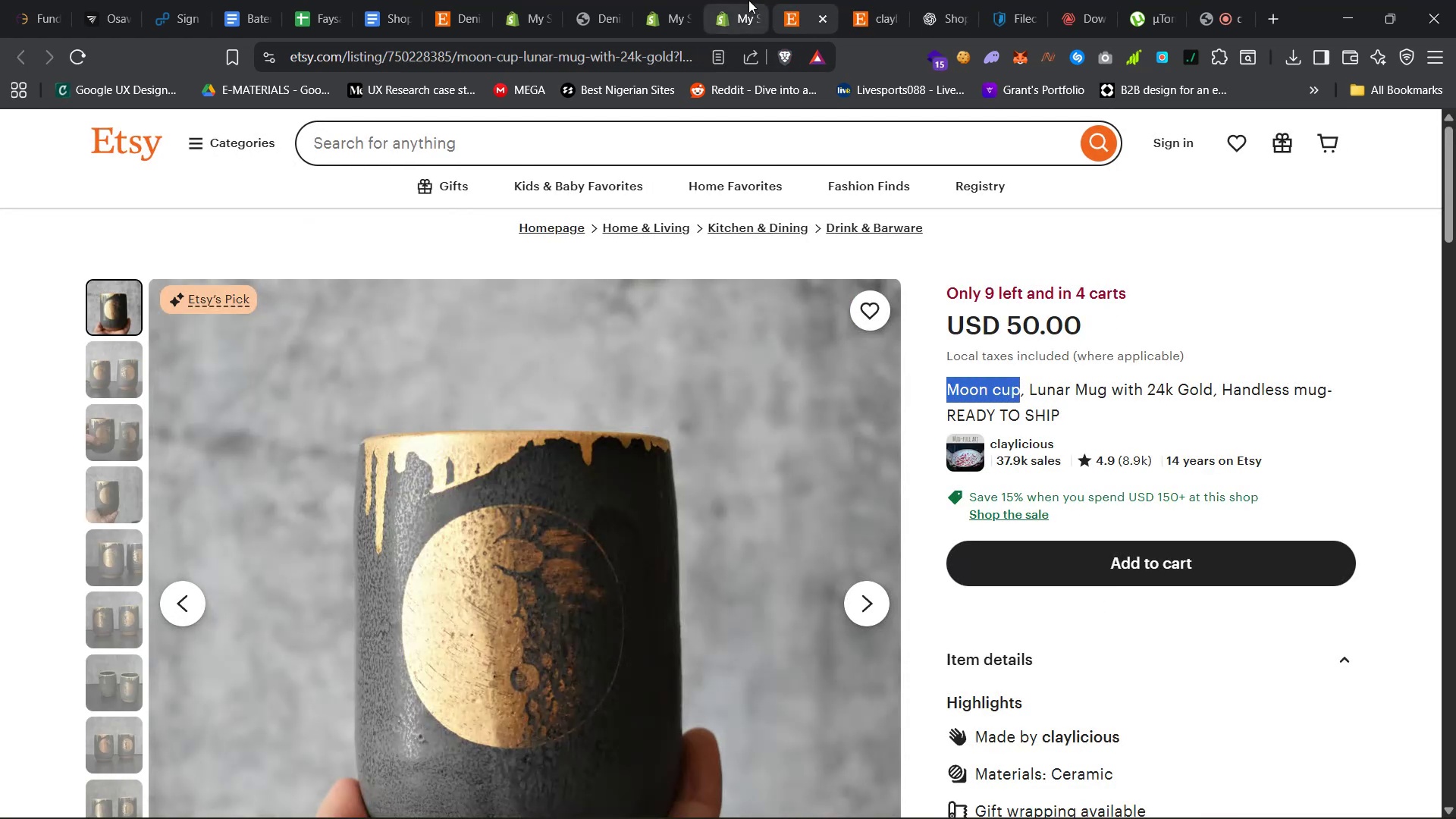 
left_click([721, 0])
 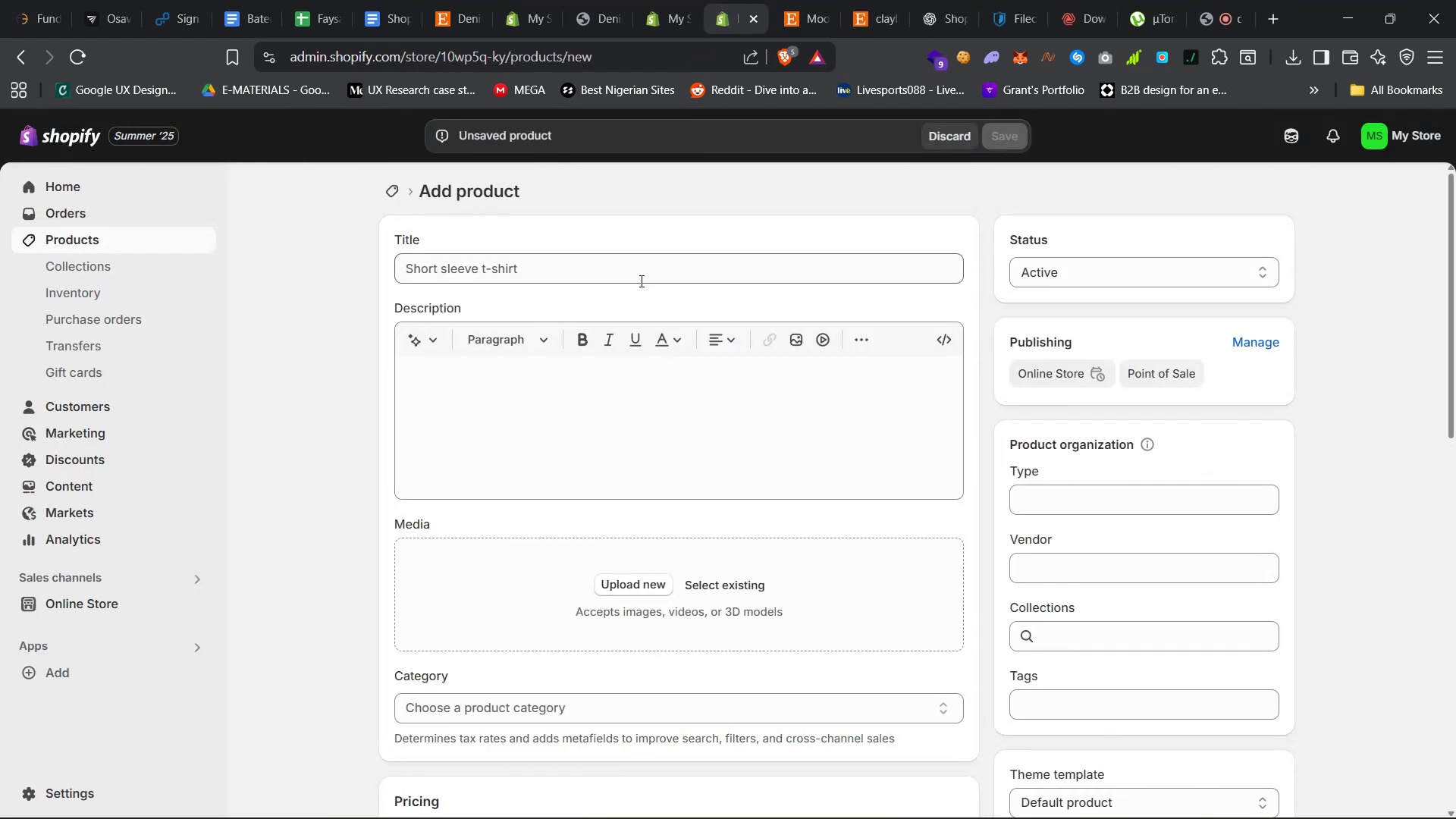 
left_click([647, 272])
 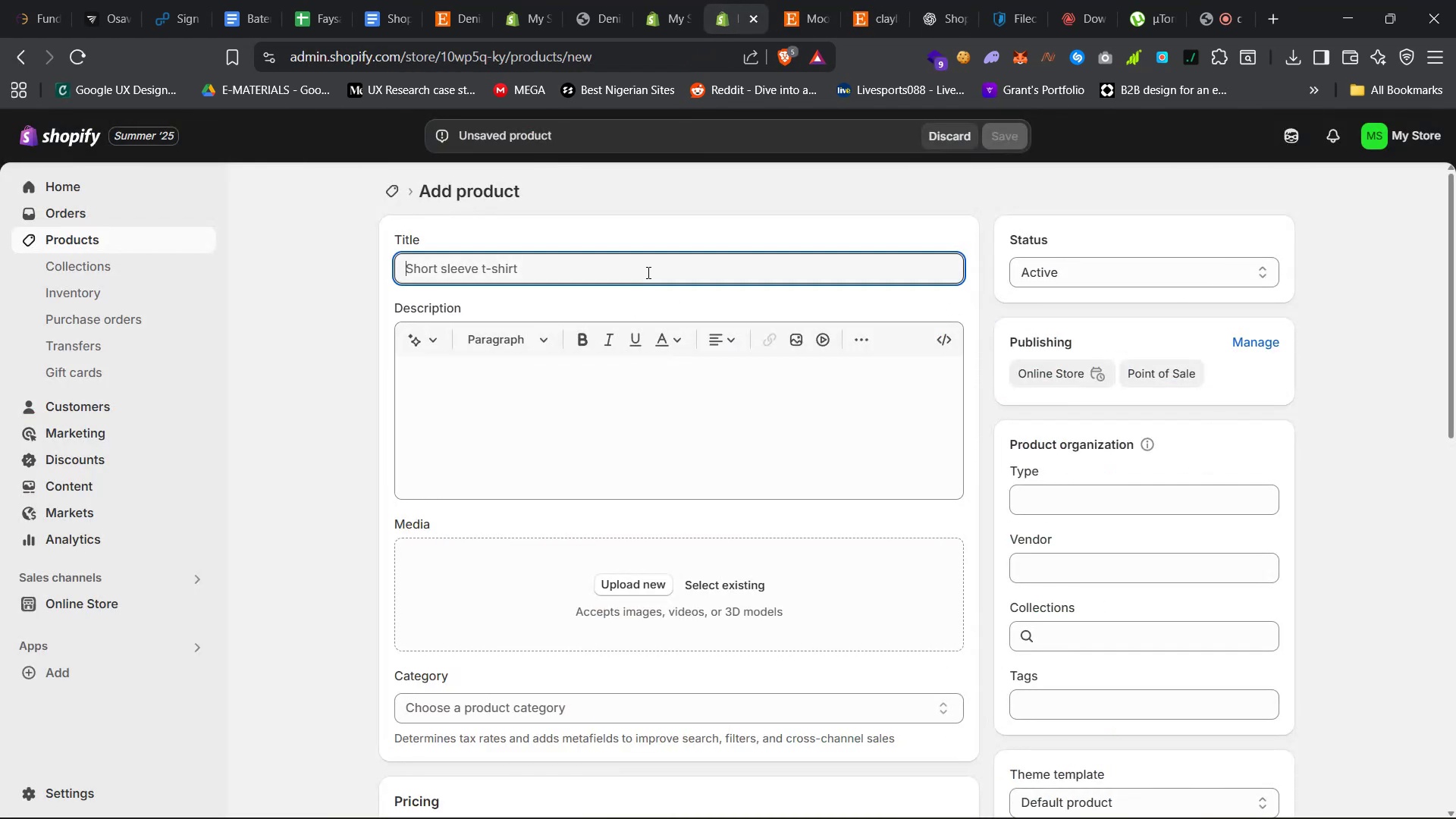 
key(Control+V)
 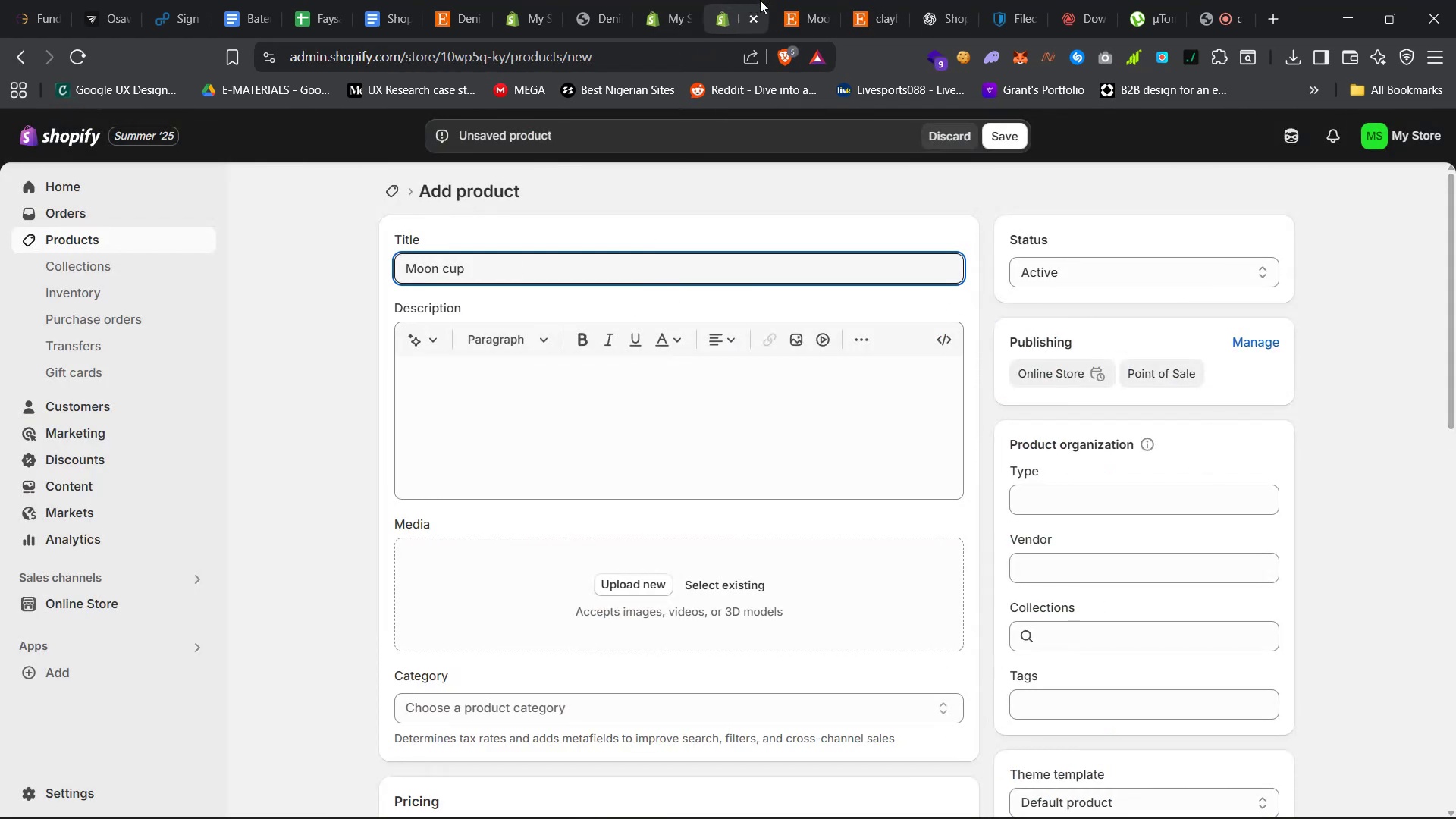 
left_click([795, 0])
 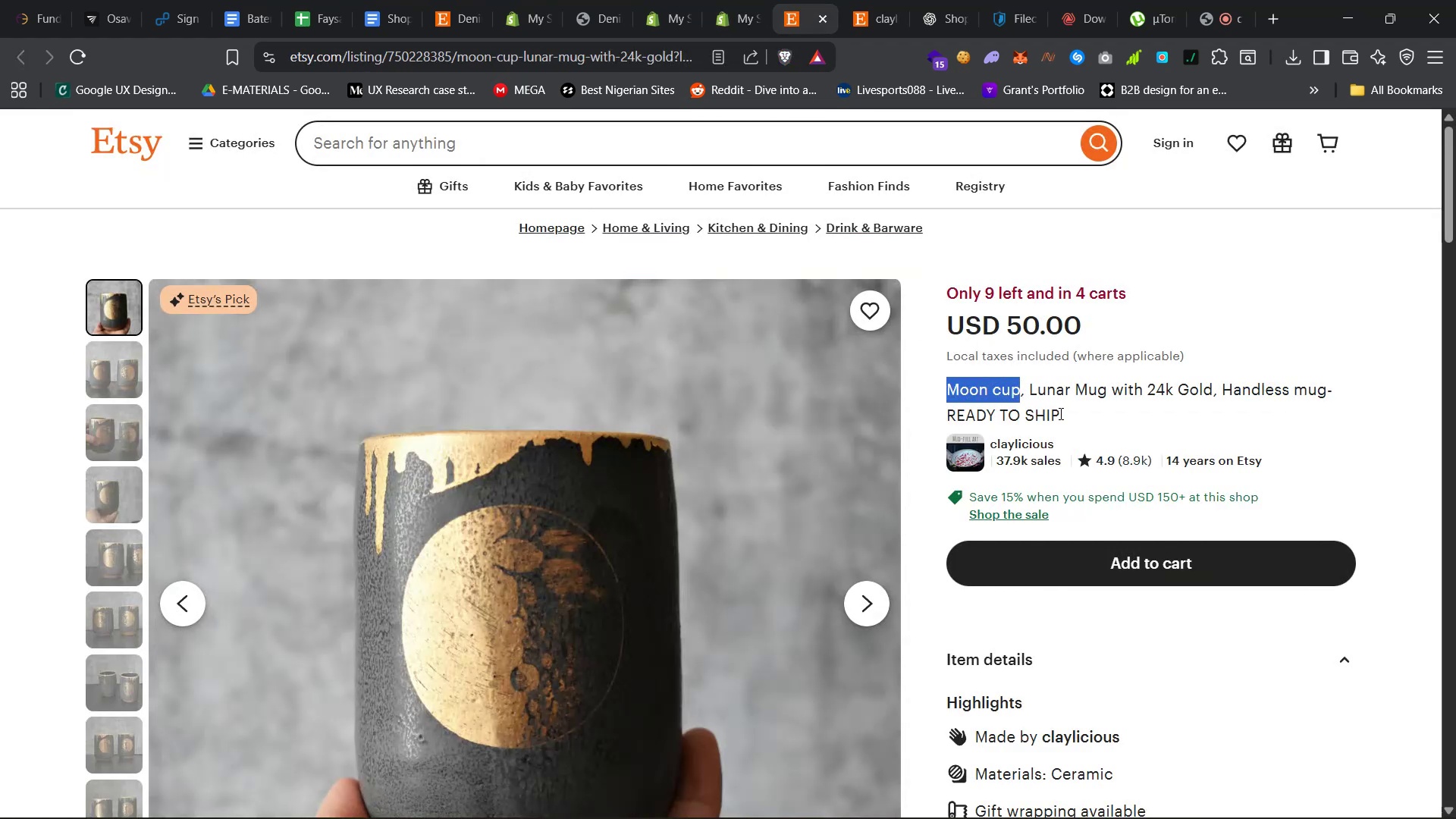 
left_click([1062, 415])
 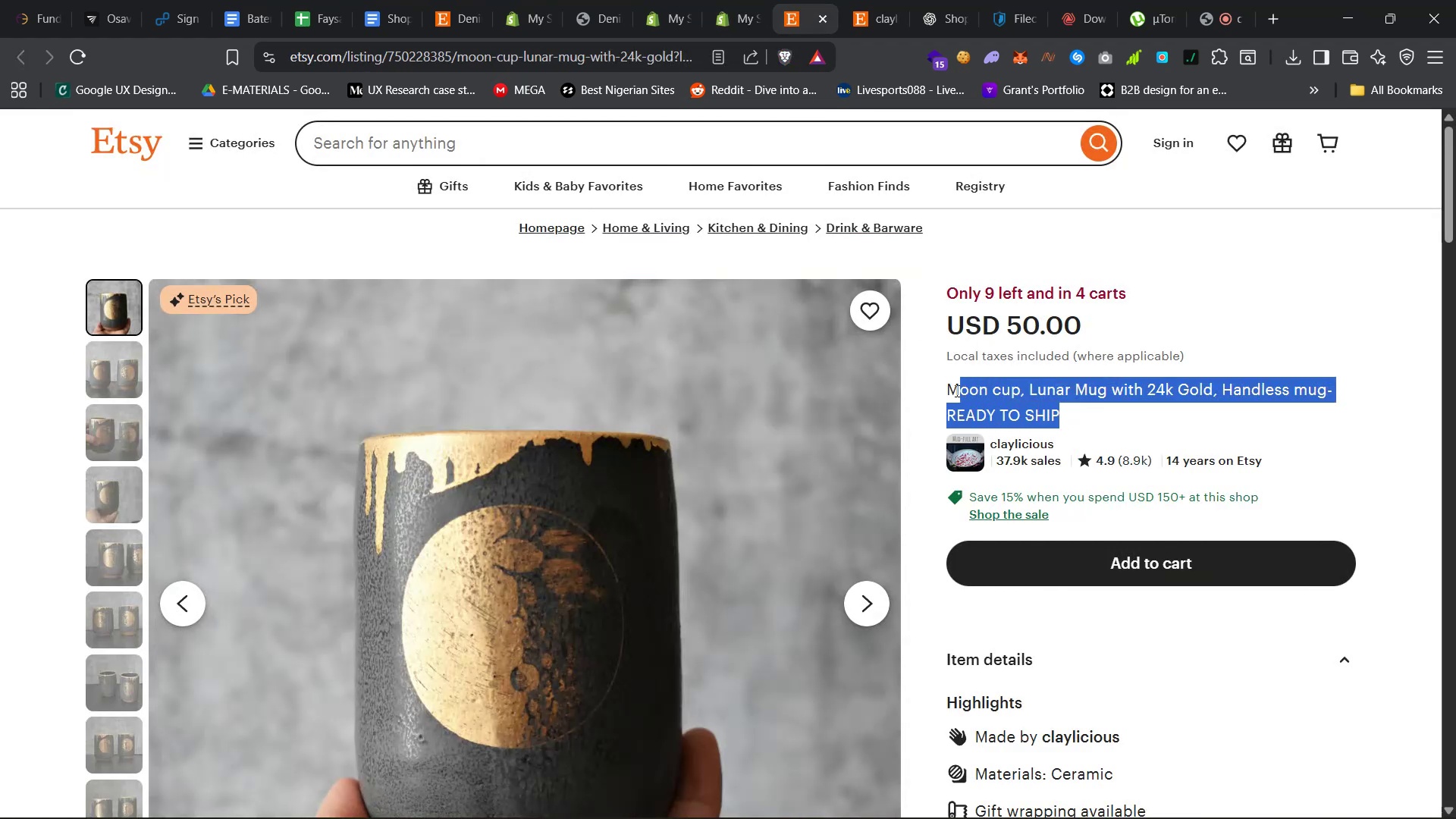 
key(Control+C)
 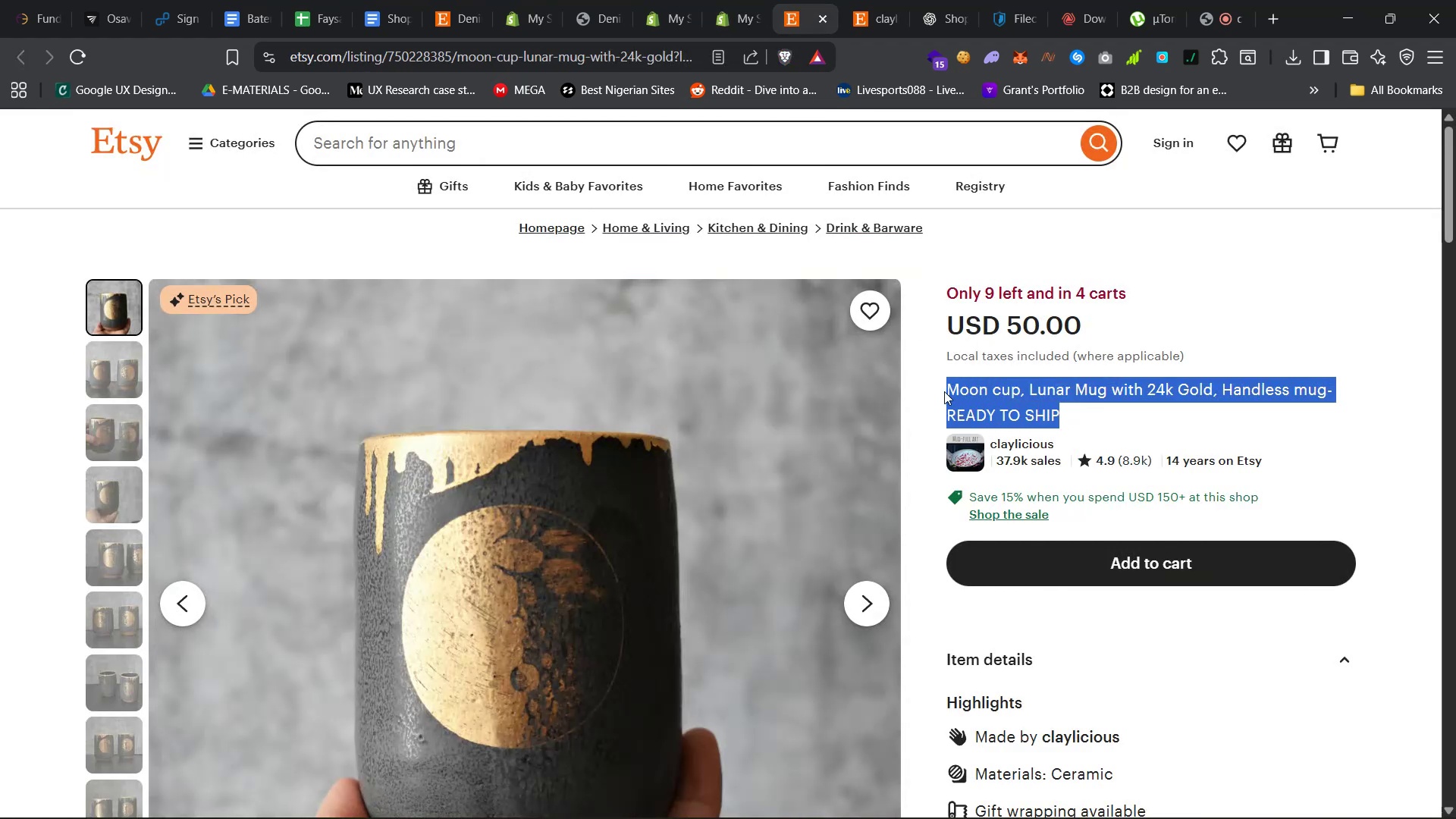 
key(Control+C)
 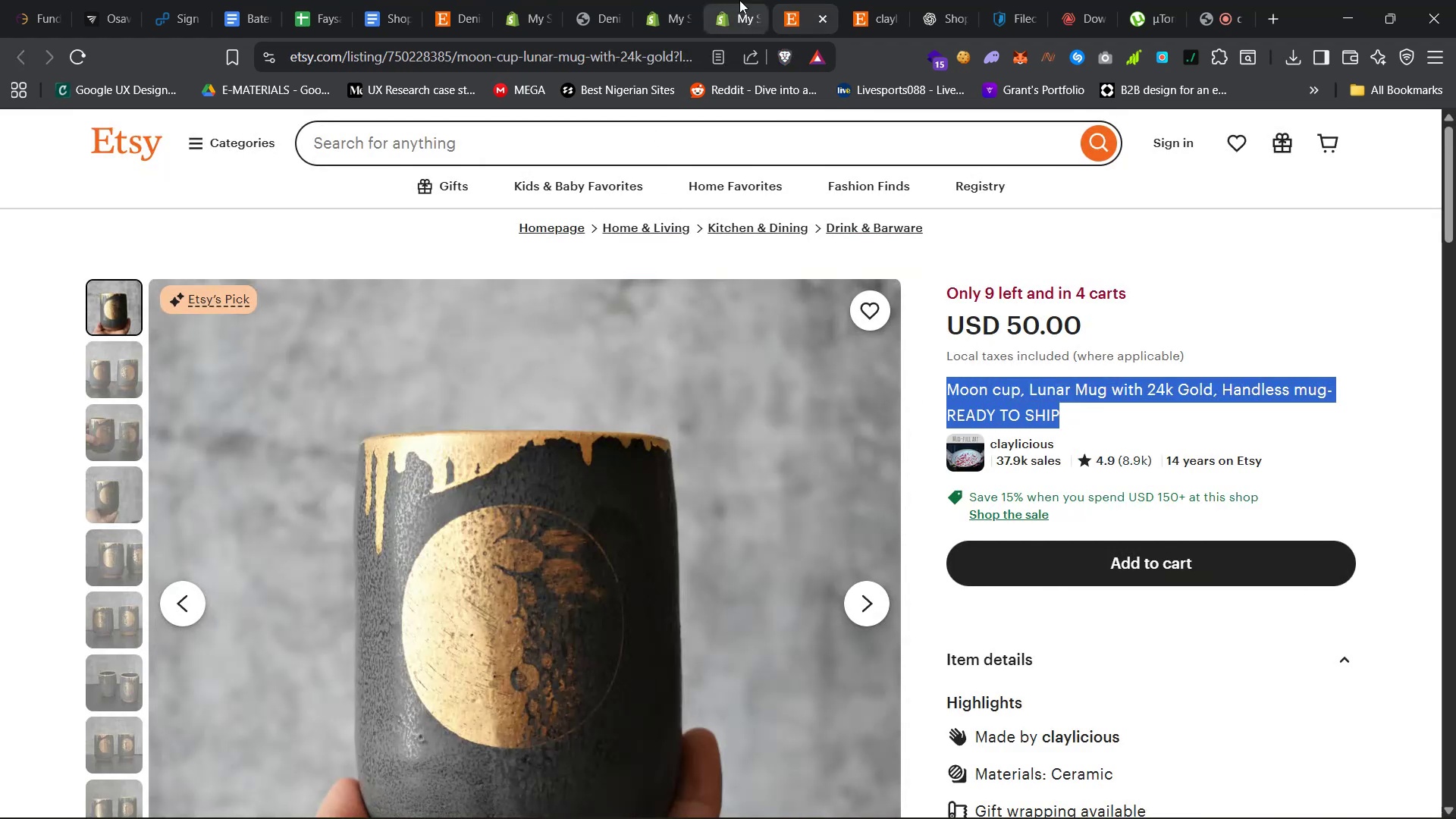 
left_click([726, 0])
 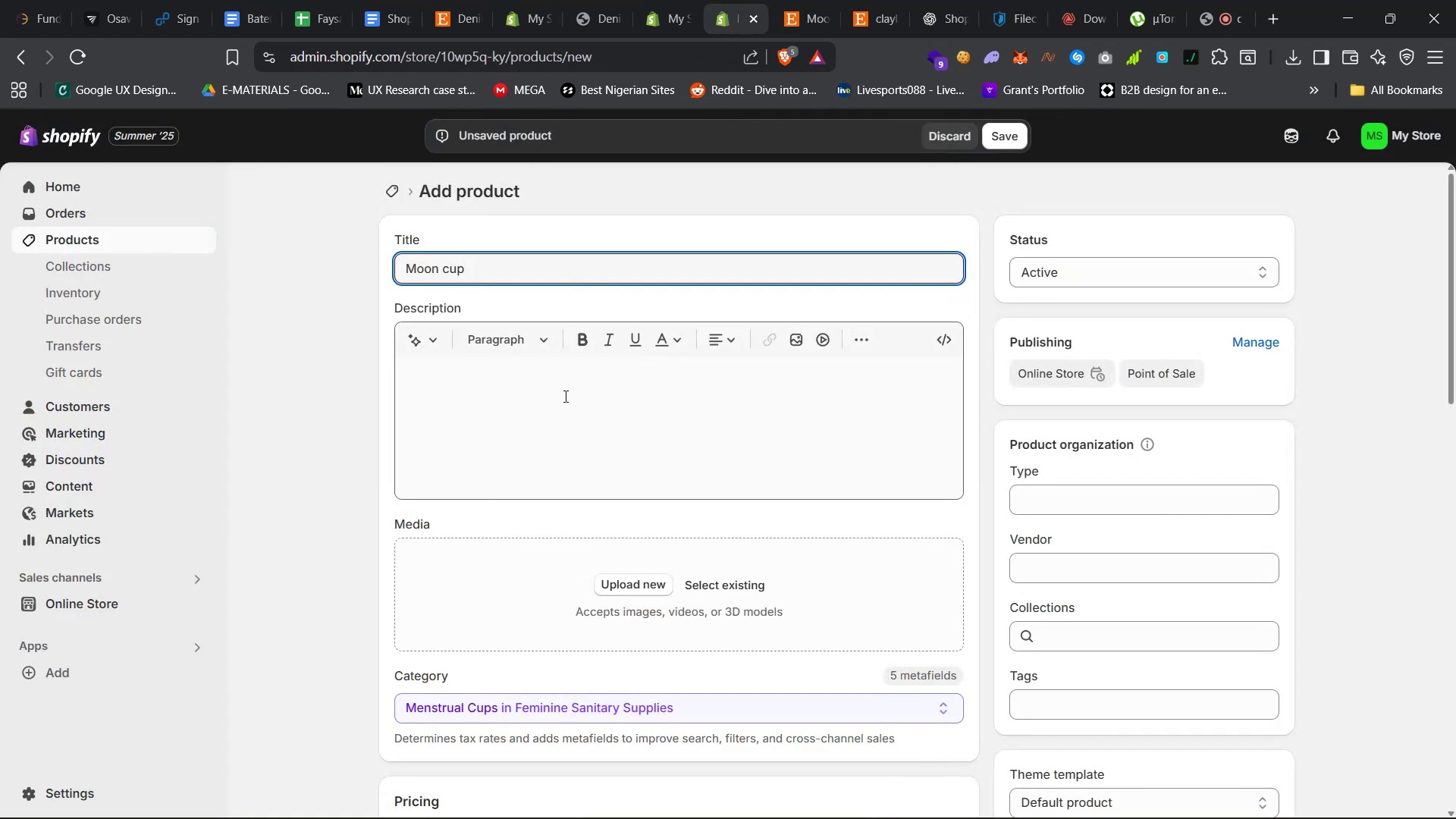 
key(Control+V)
 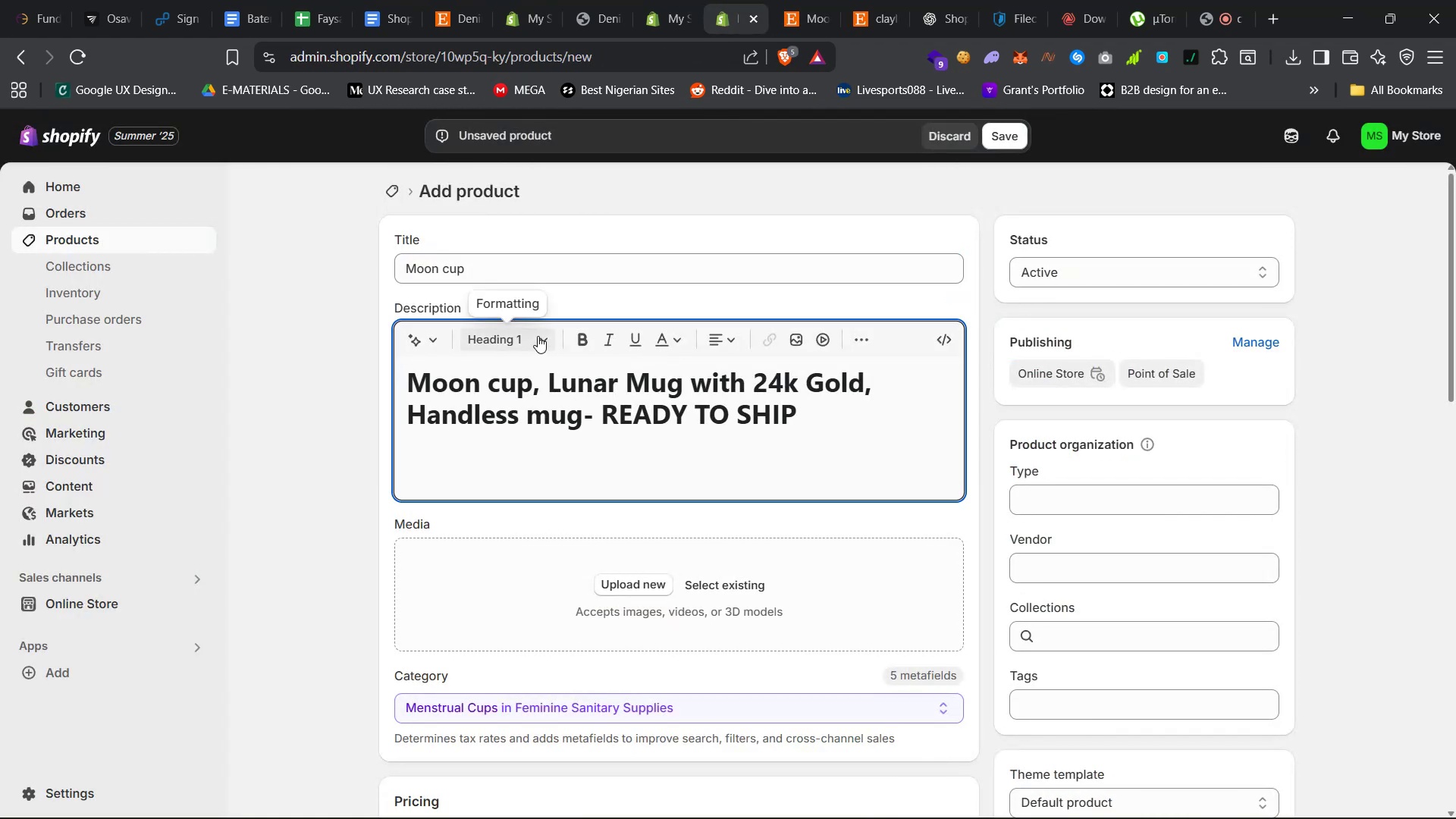 
left_click([538, 334])
 